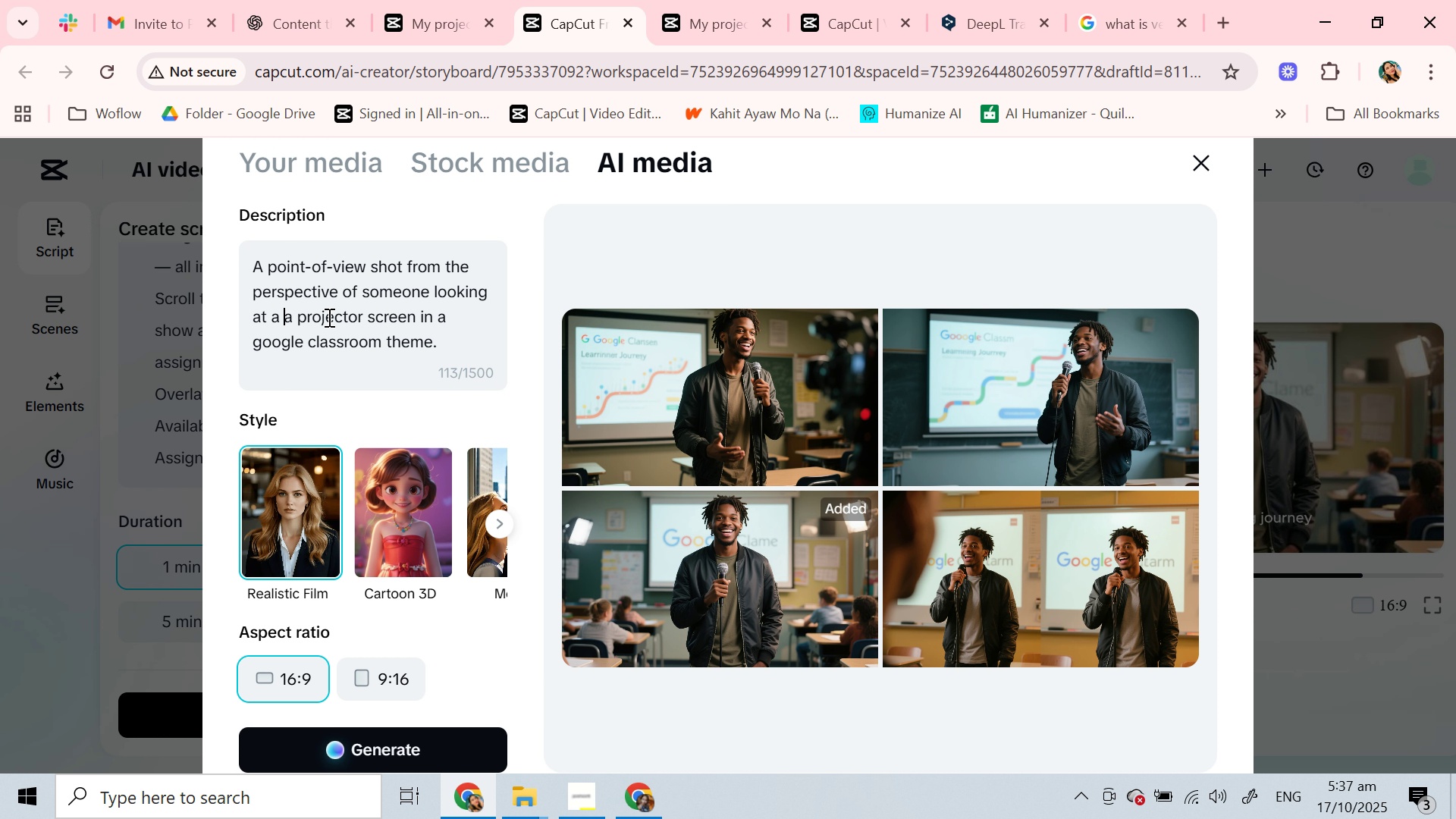 
key(Backspace)
 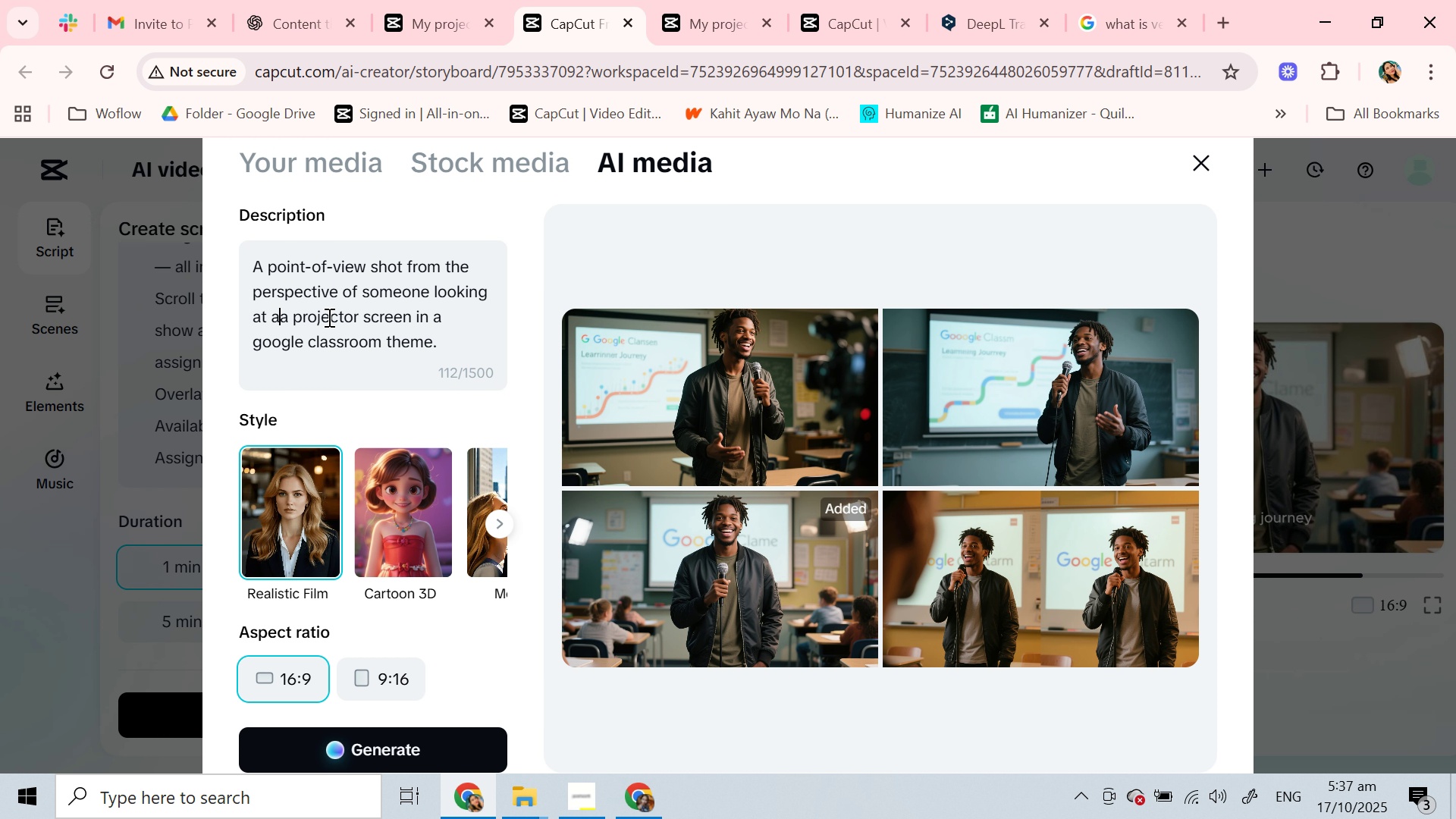 
key(Backspace)
 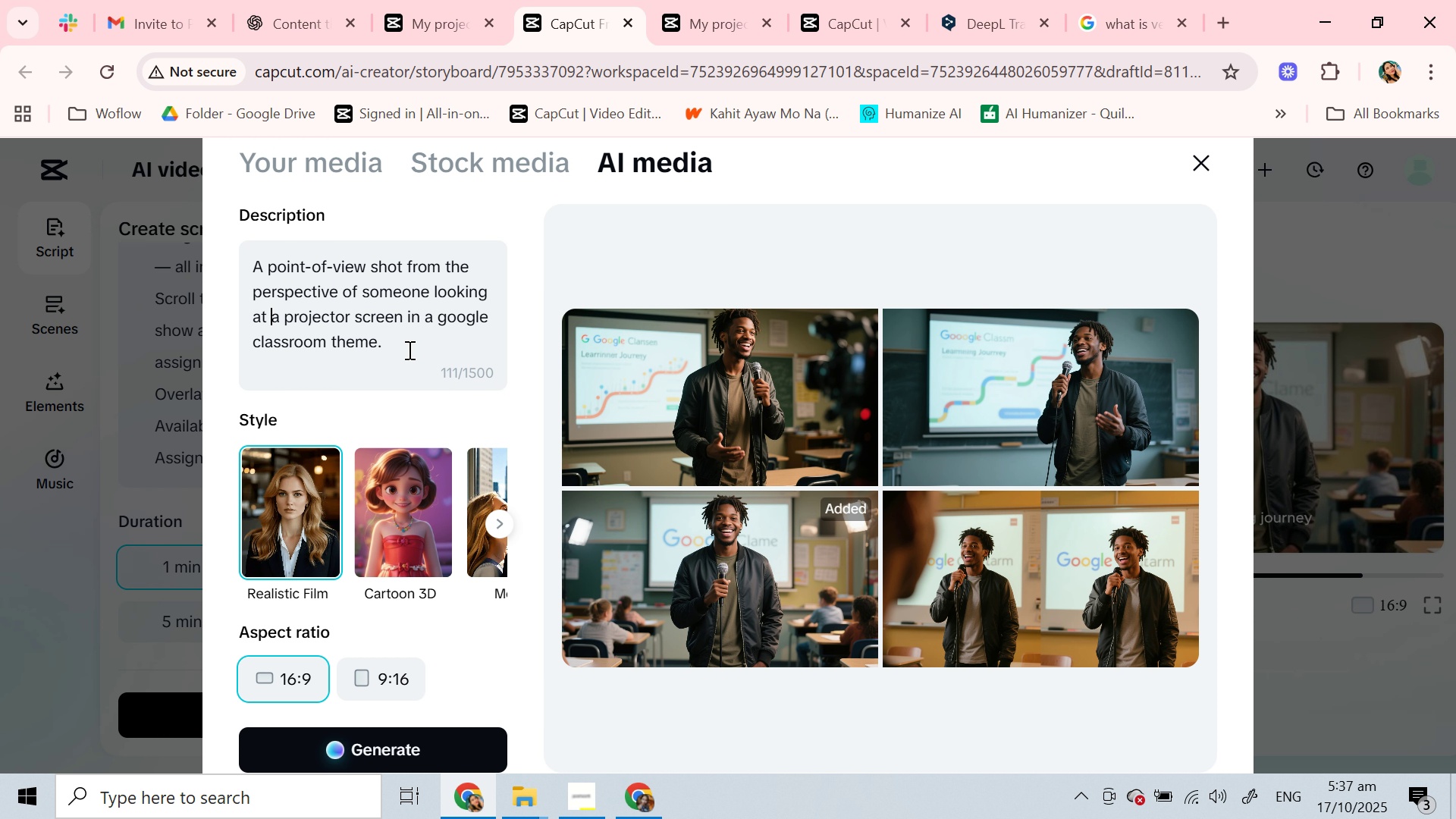 
left_click([408, 351])
 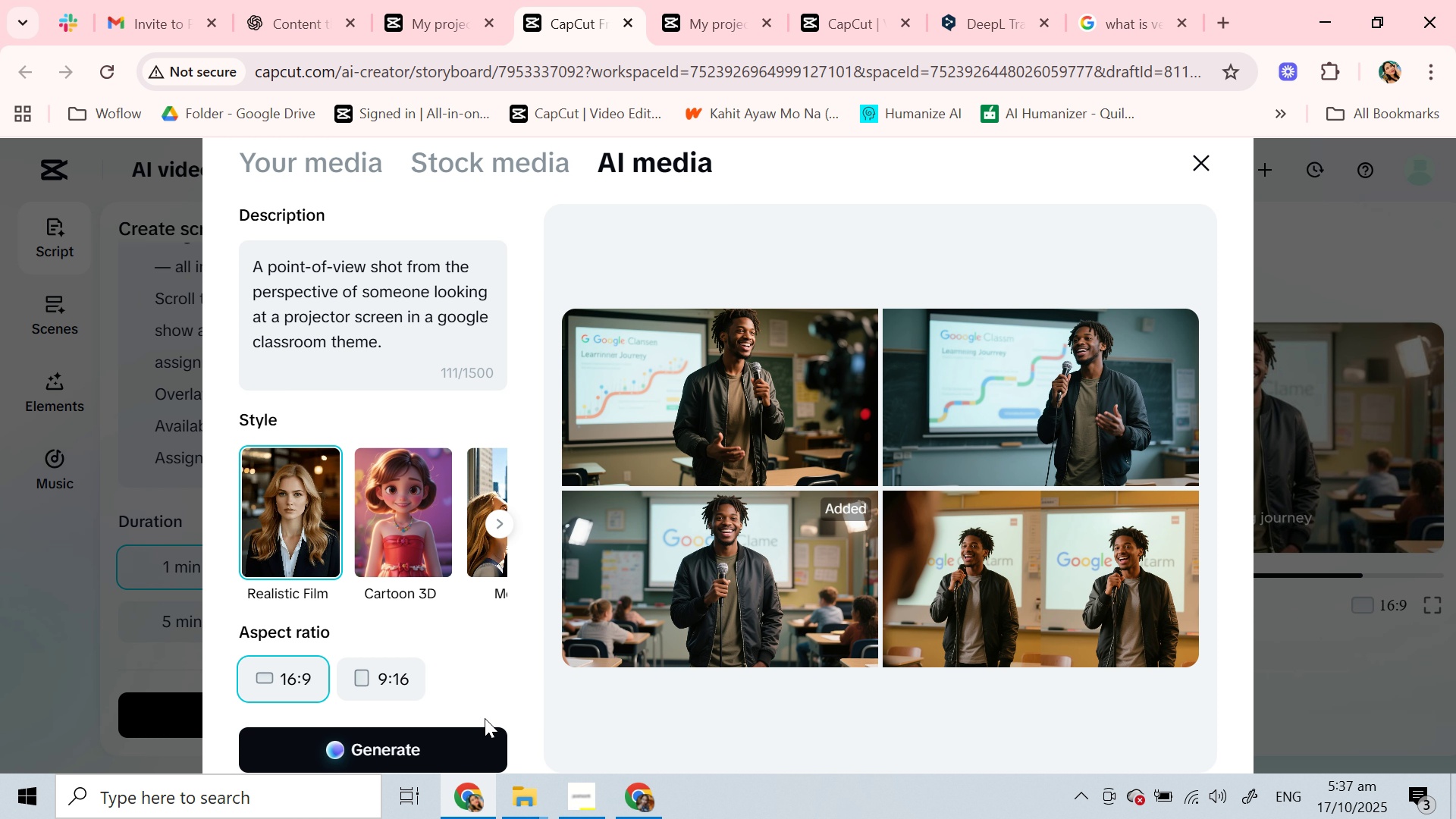 
key(Backspace)
type( showing different subjects)
 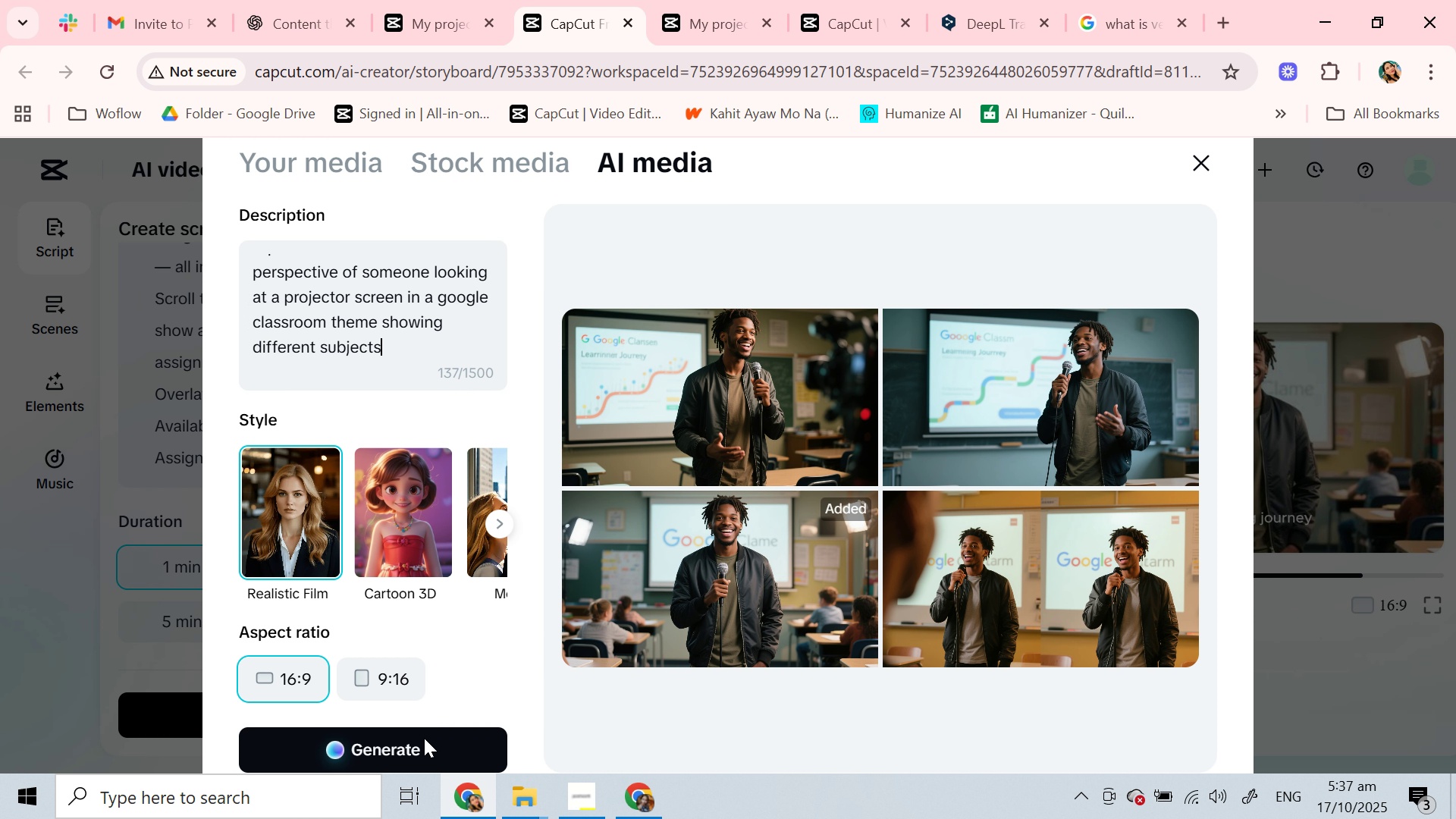 
left_click([424, 746])
 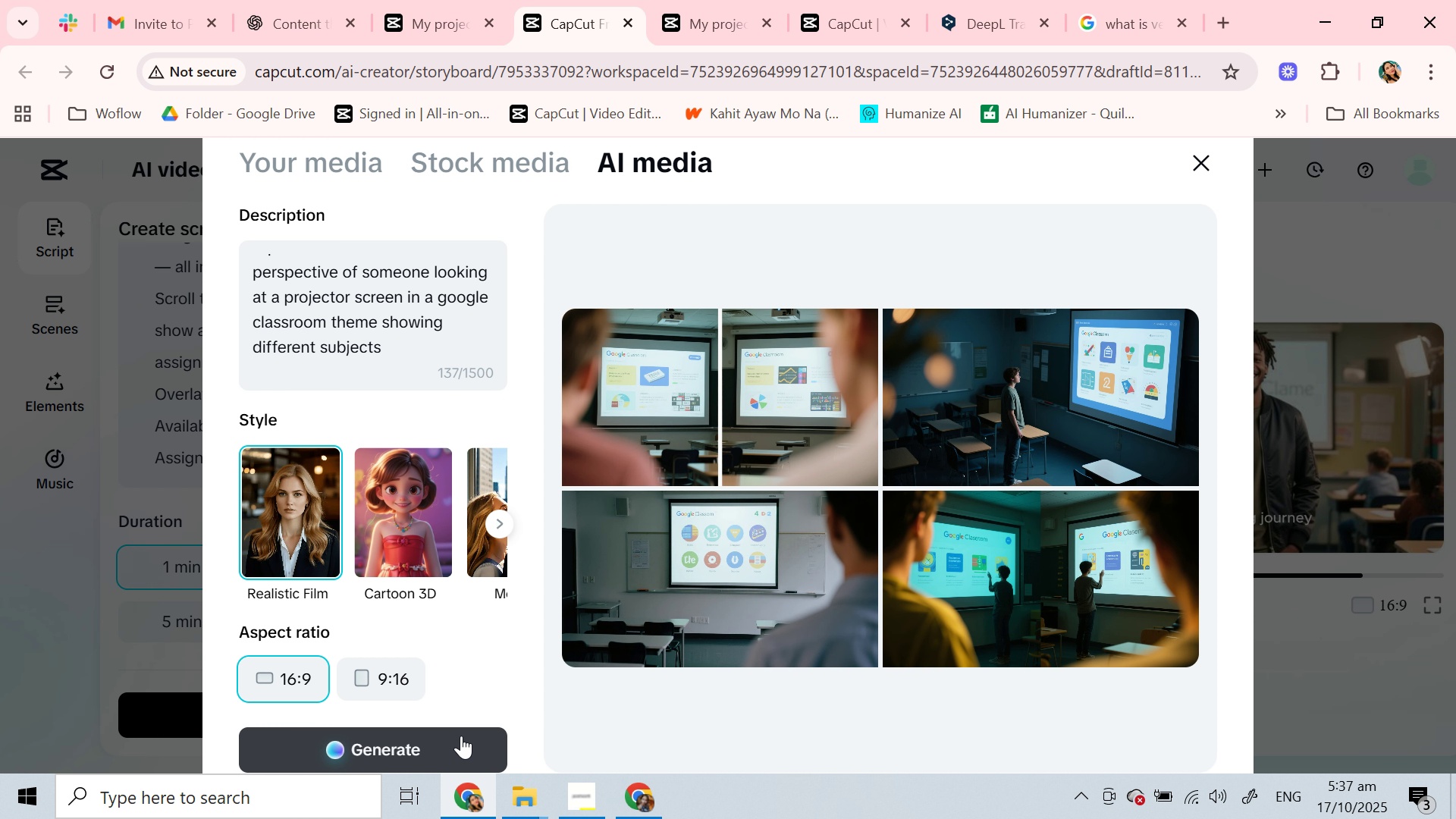 
wait(26.97)
 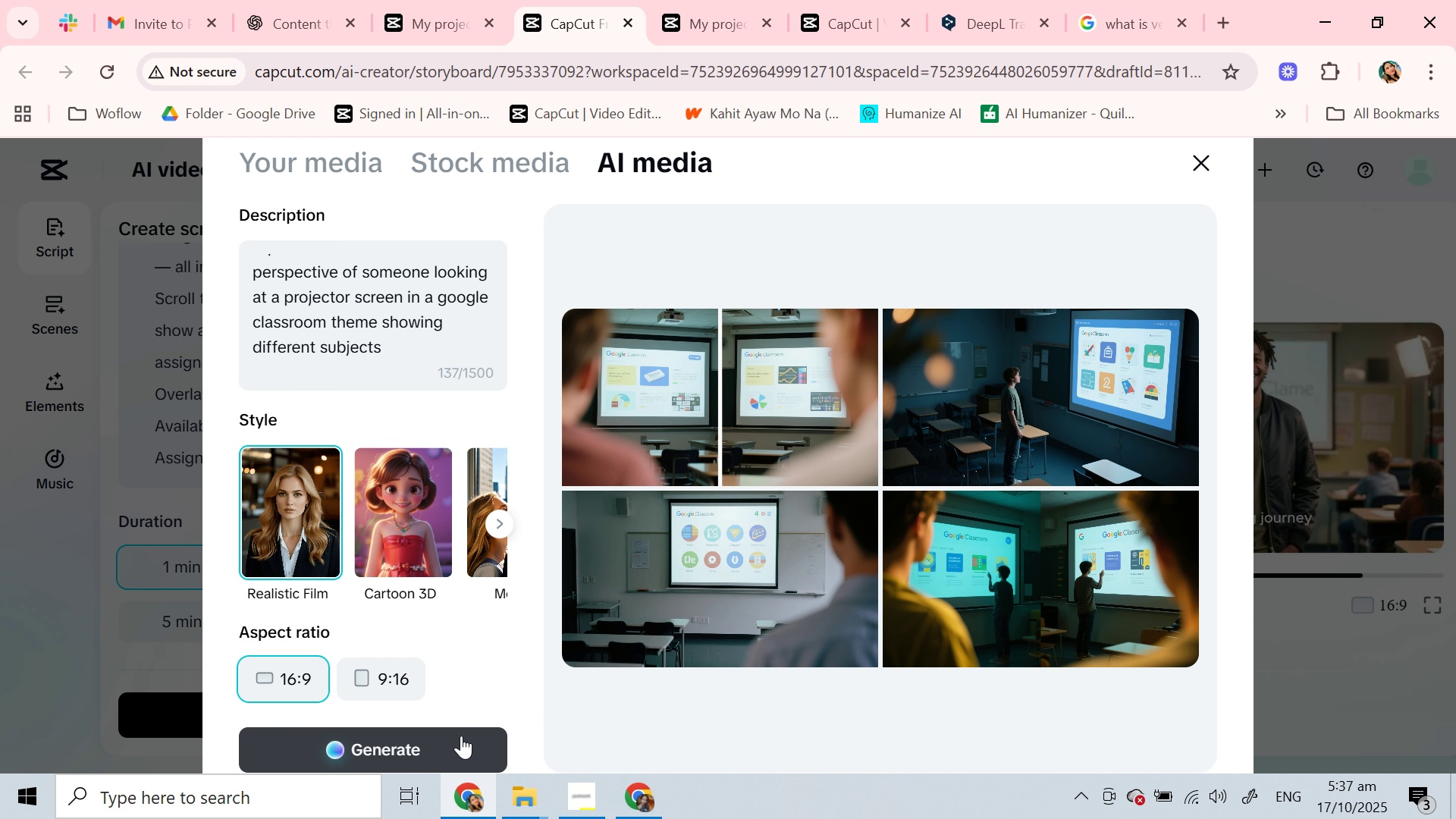 
left_click([1032, 381])
 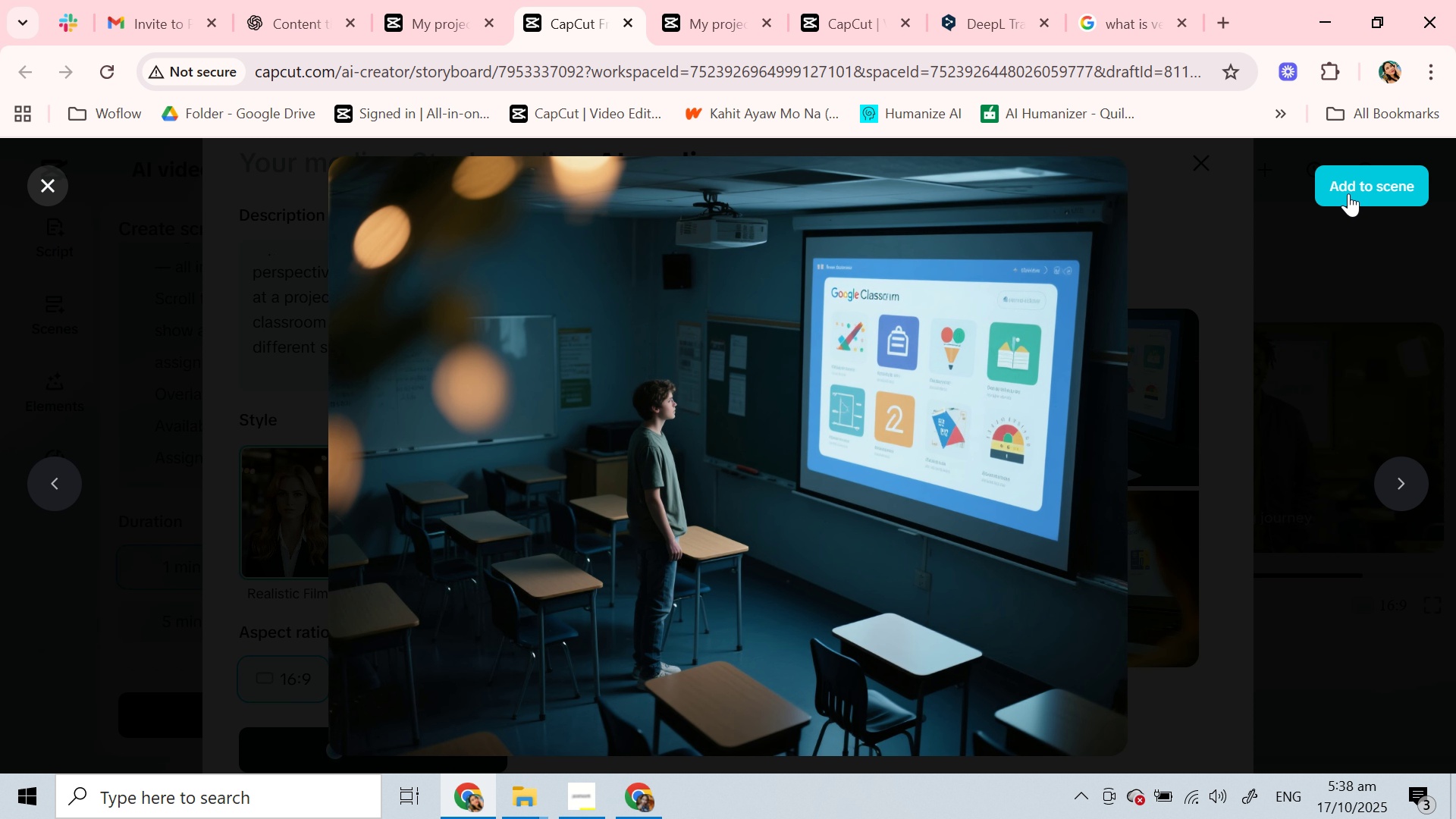 
wait(6.9)
 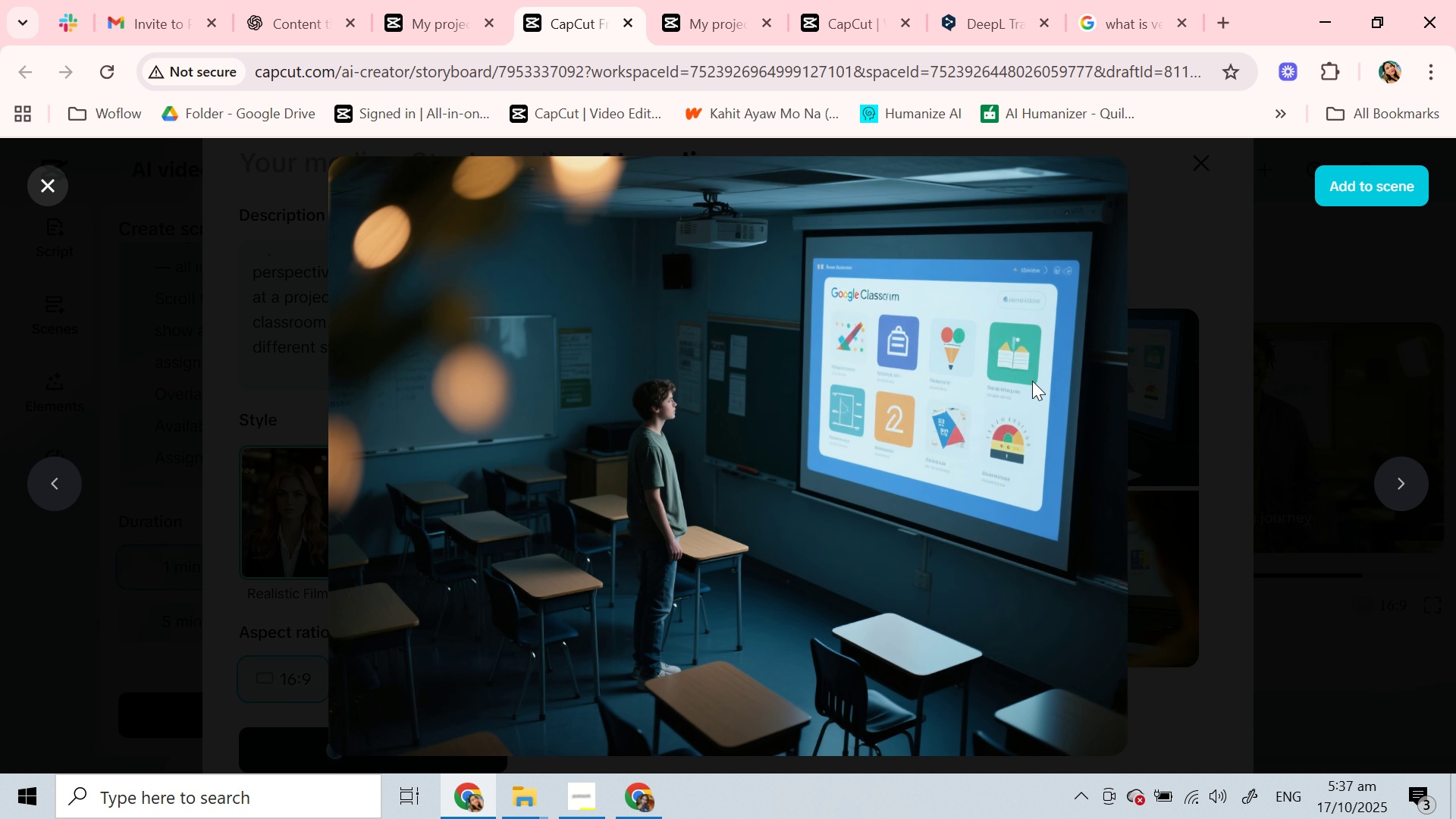 
left_click([1348, 193])
 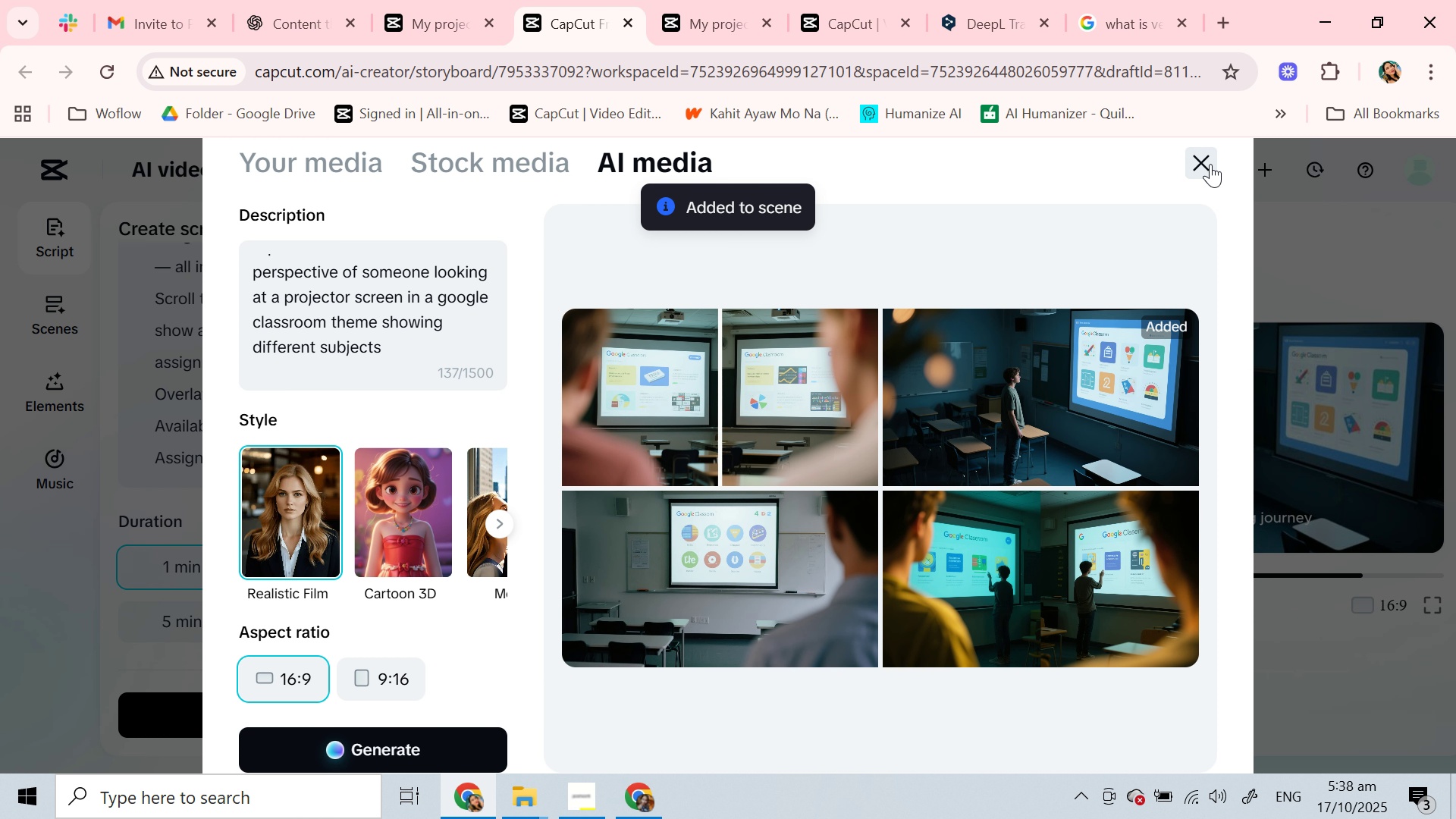 
left_click([1197, 163])
 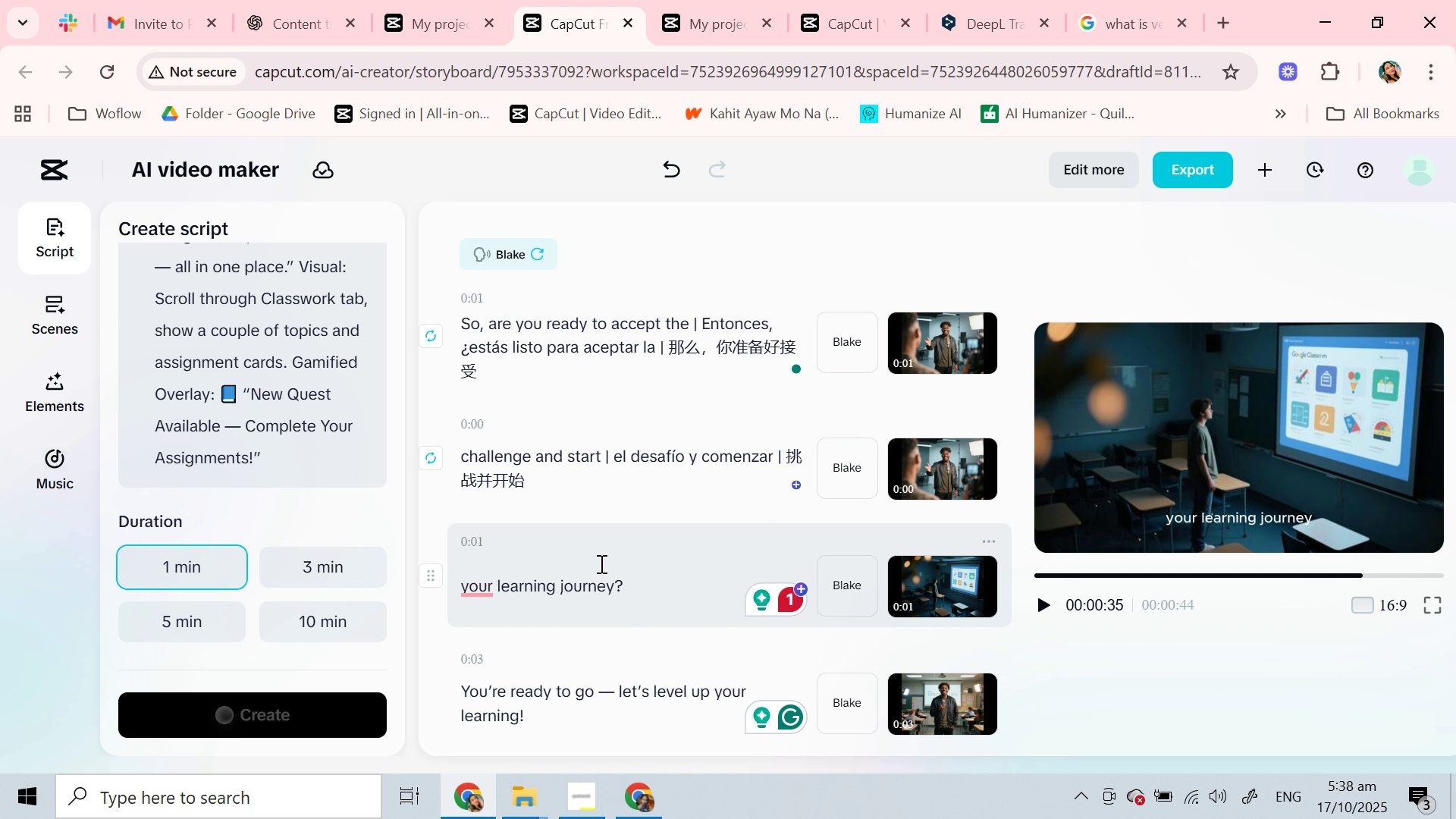 
left_click([582, 585])
 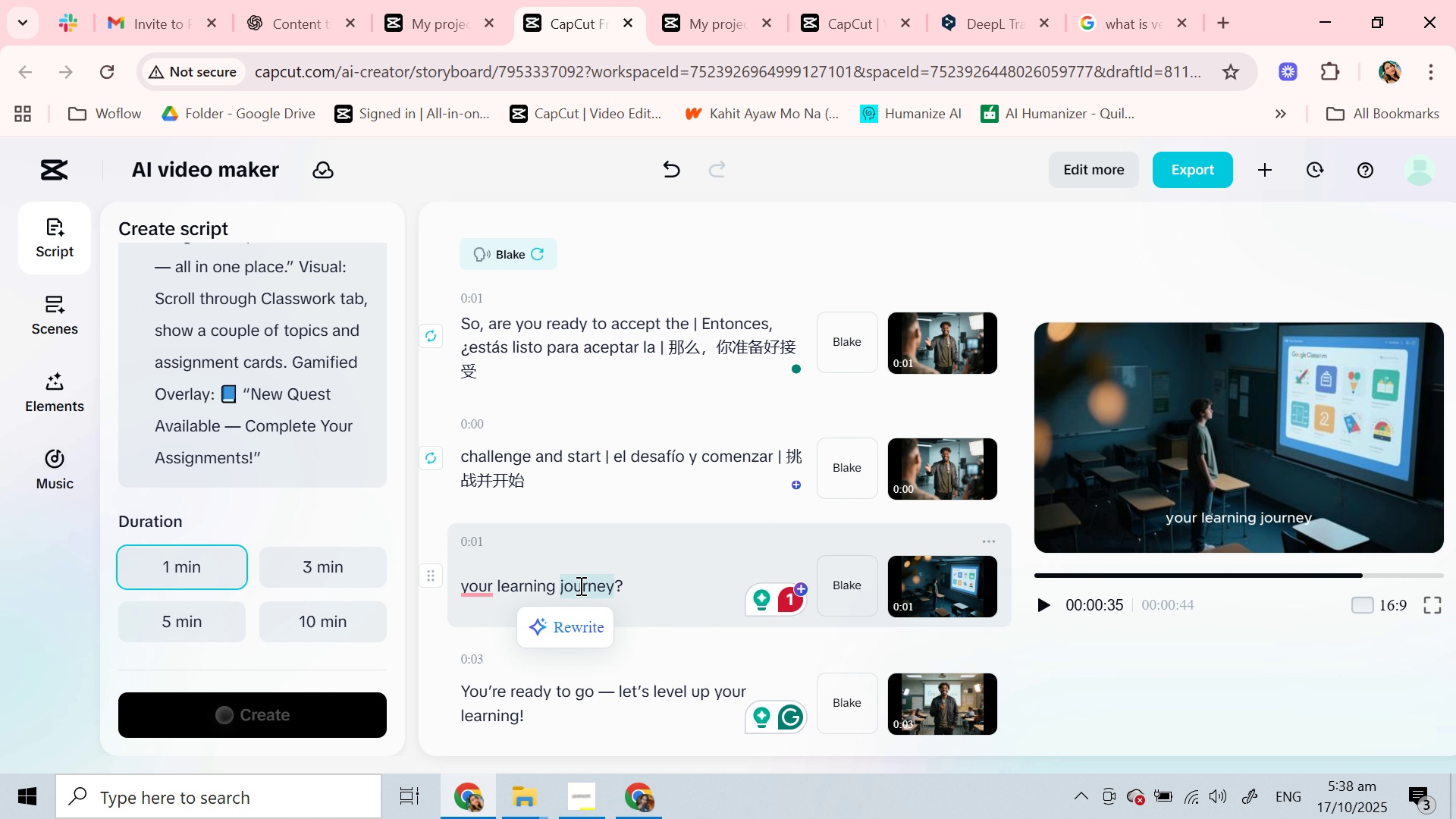 
triple_click([579, 585])
 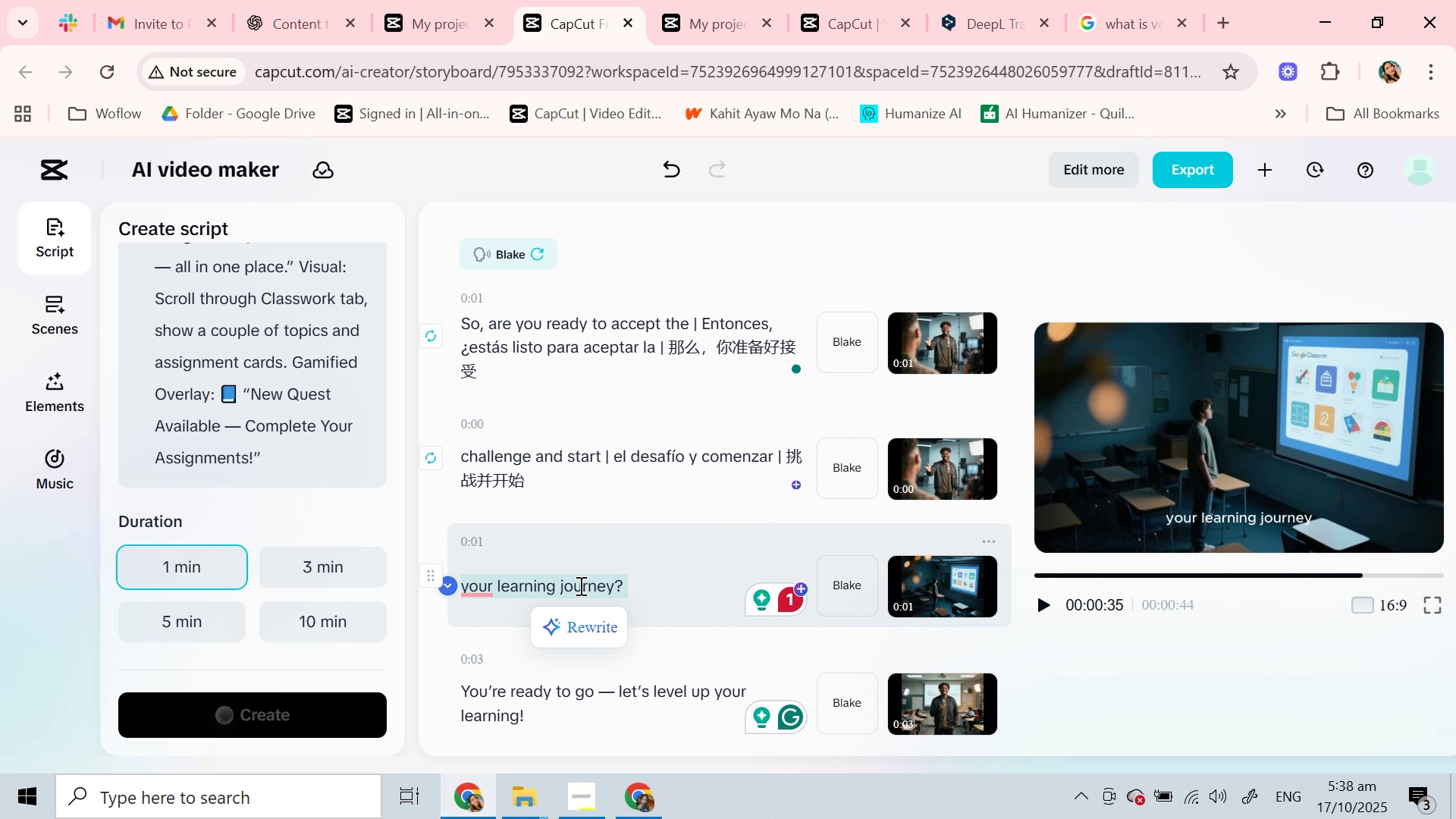 
key(Control+C)
 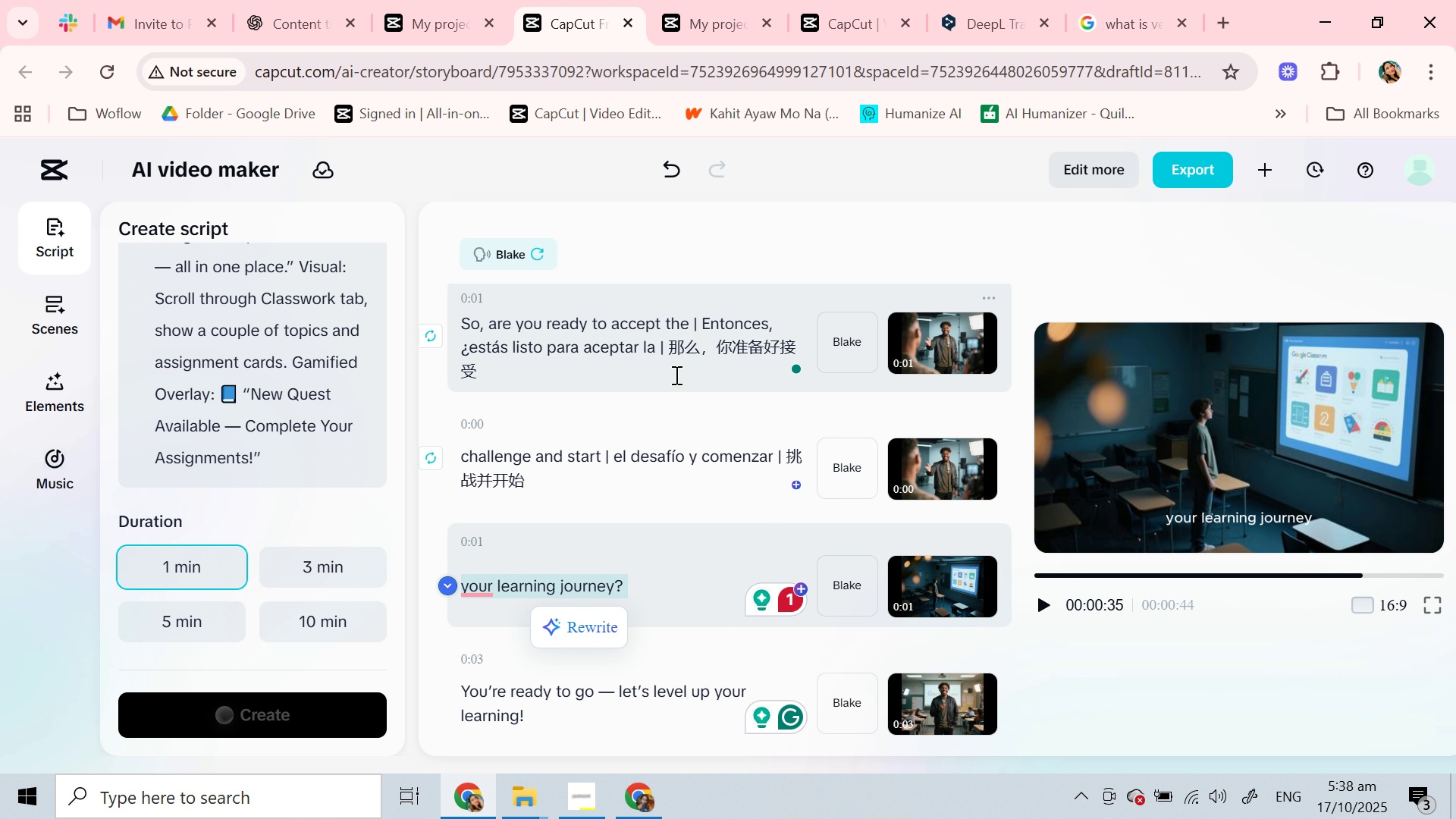 
scroll: coordinate [675, 375], scroll_direction: down, amount: 1.0
 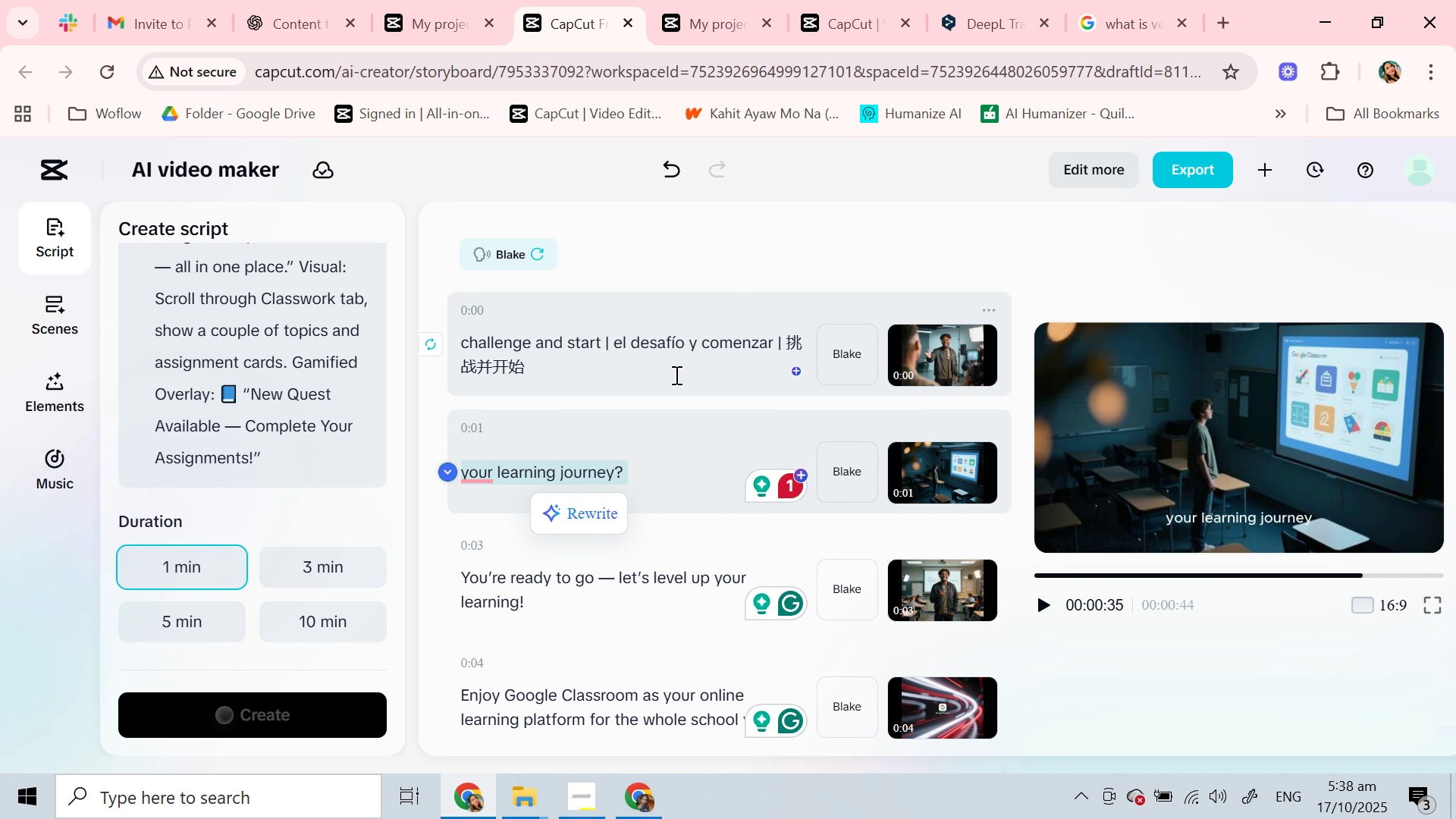 
scroll: coordinate [675, 375], scroll_direction: up, amount: 3.0
 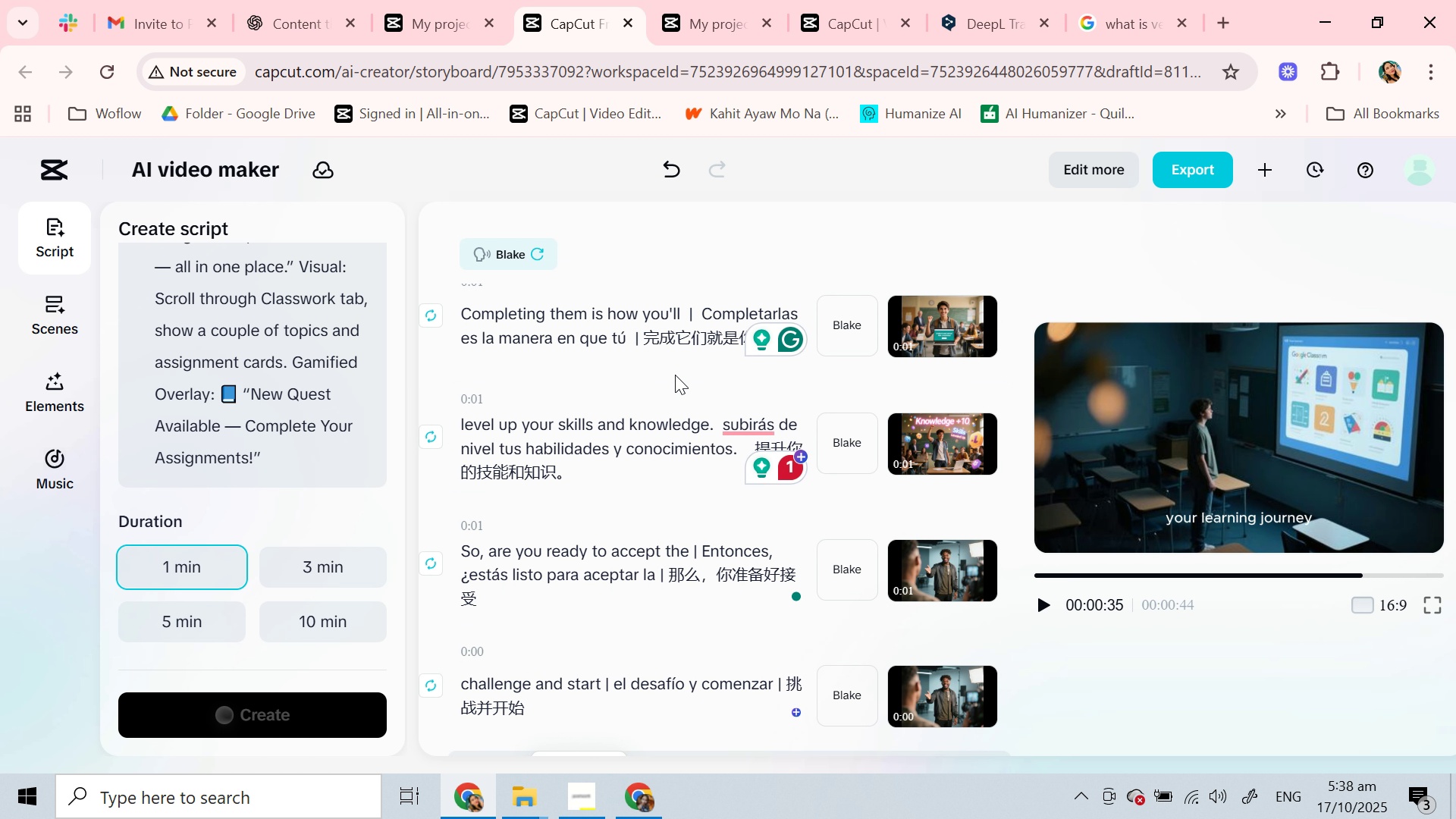 
scroll: coordinate [675, 375], scroll_direction: down, amount: 5.0
 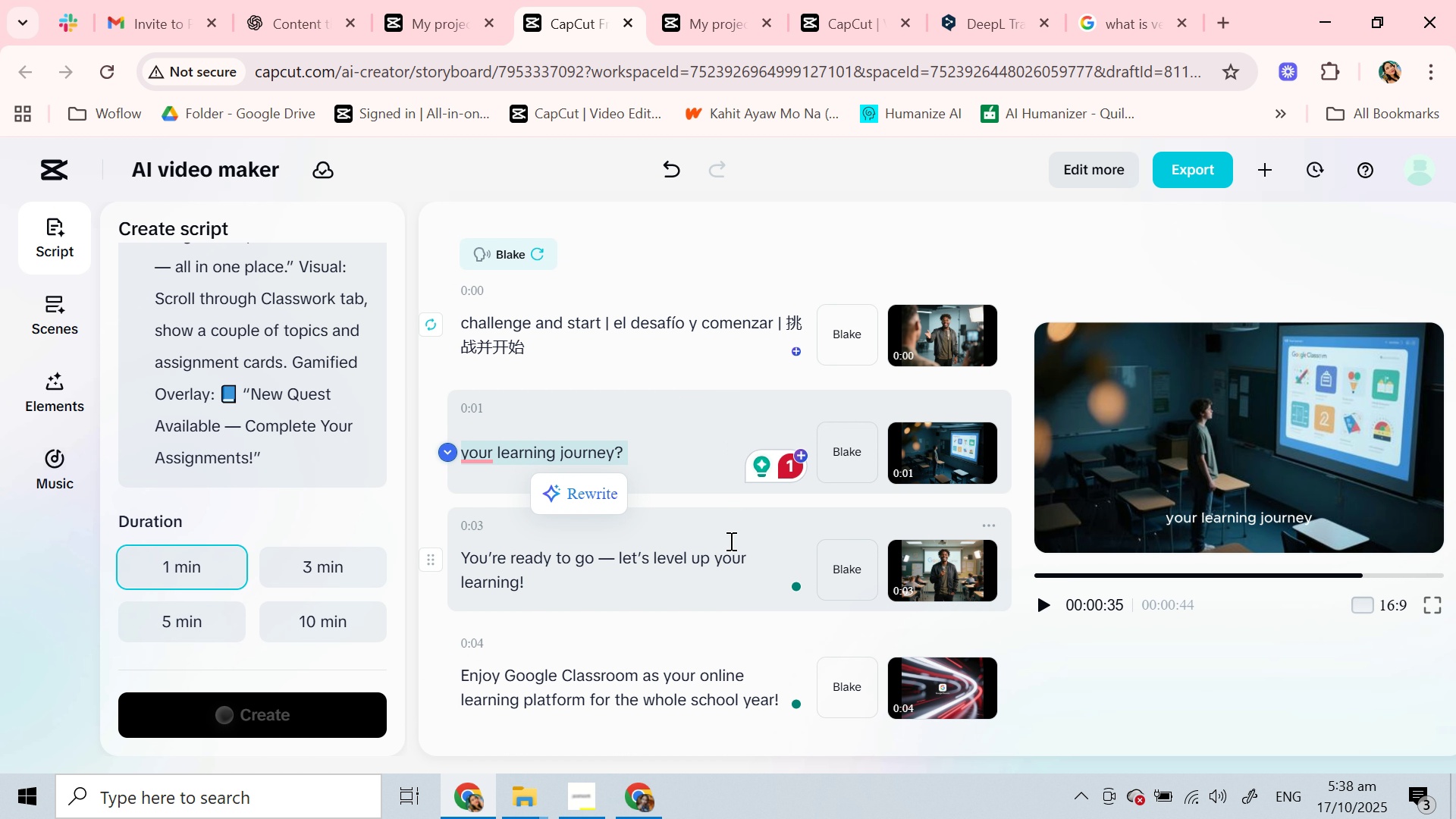 
key(Control+C)
 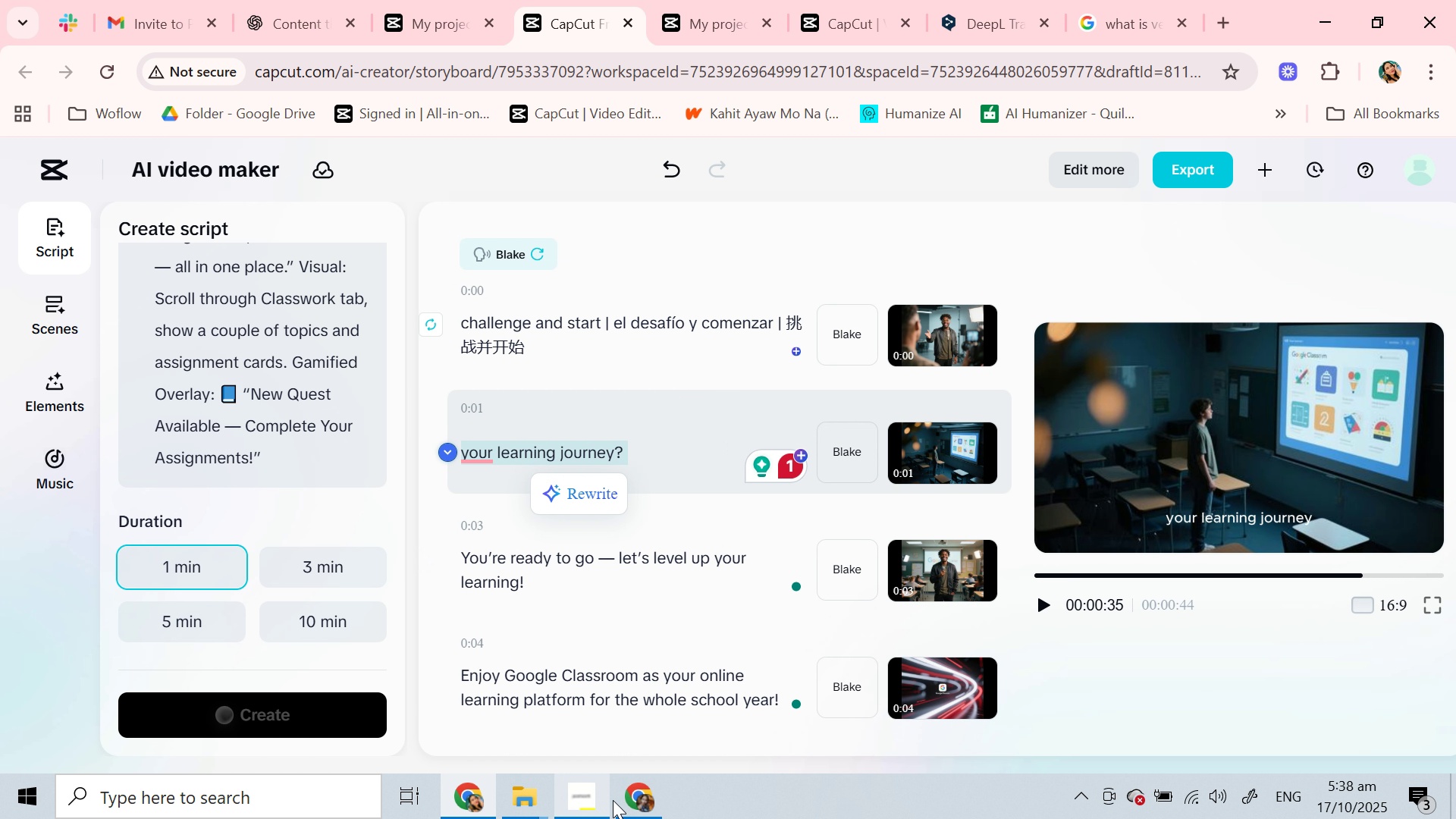 
left_click([629, 800])
 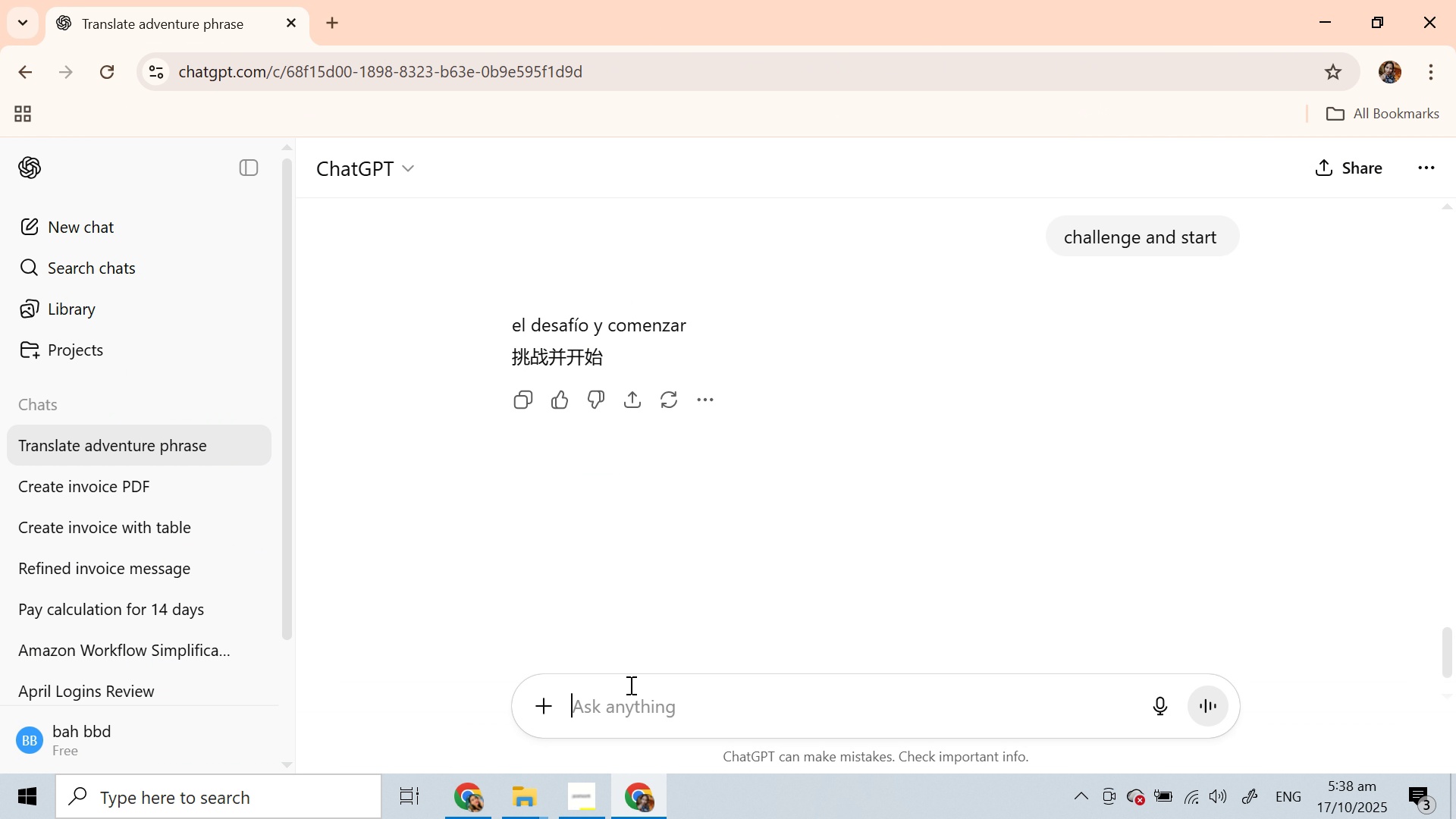 
key(Control+V)
 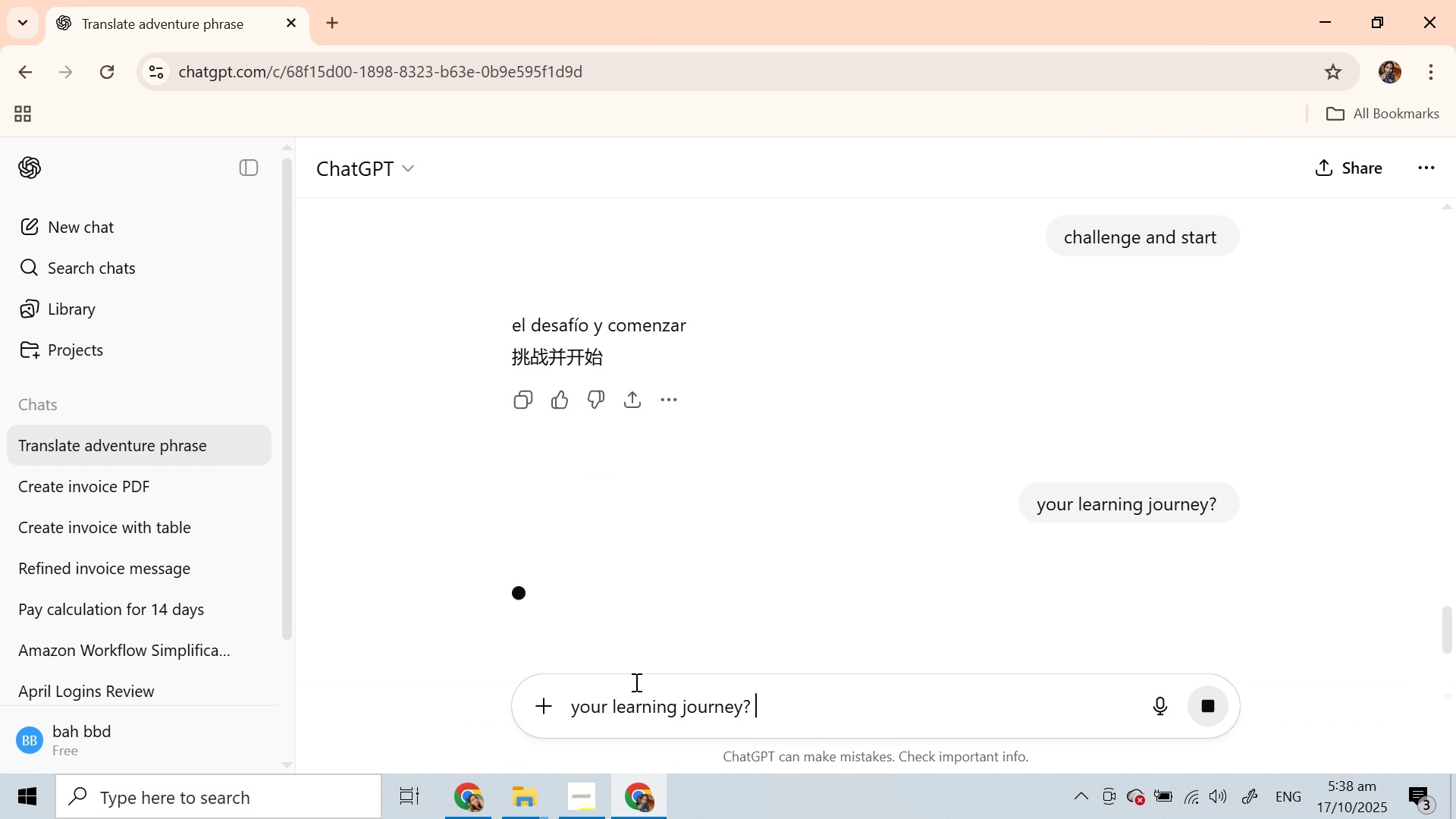 
key(Enter)
 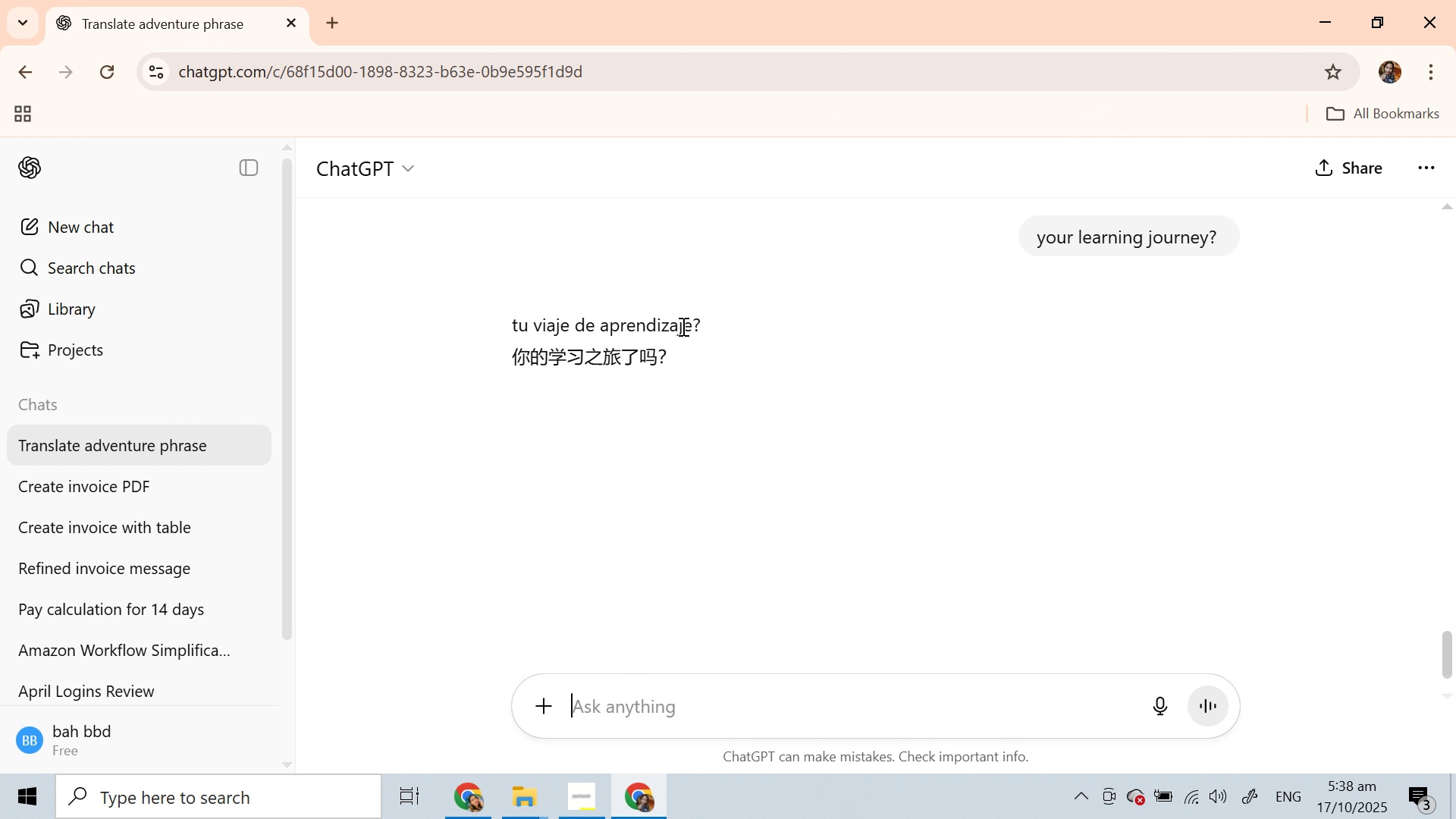 
double_click([605, 312])
 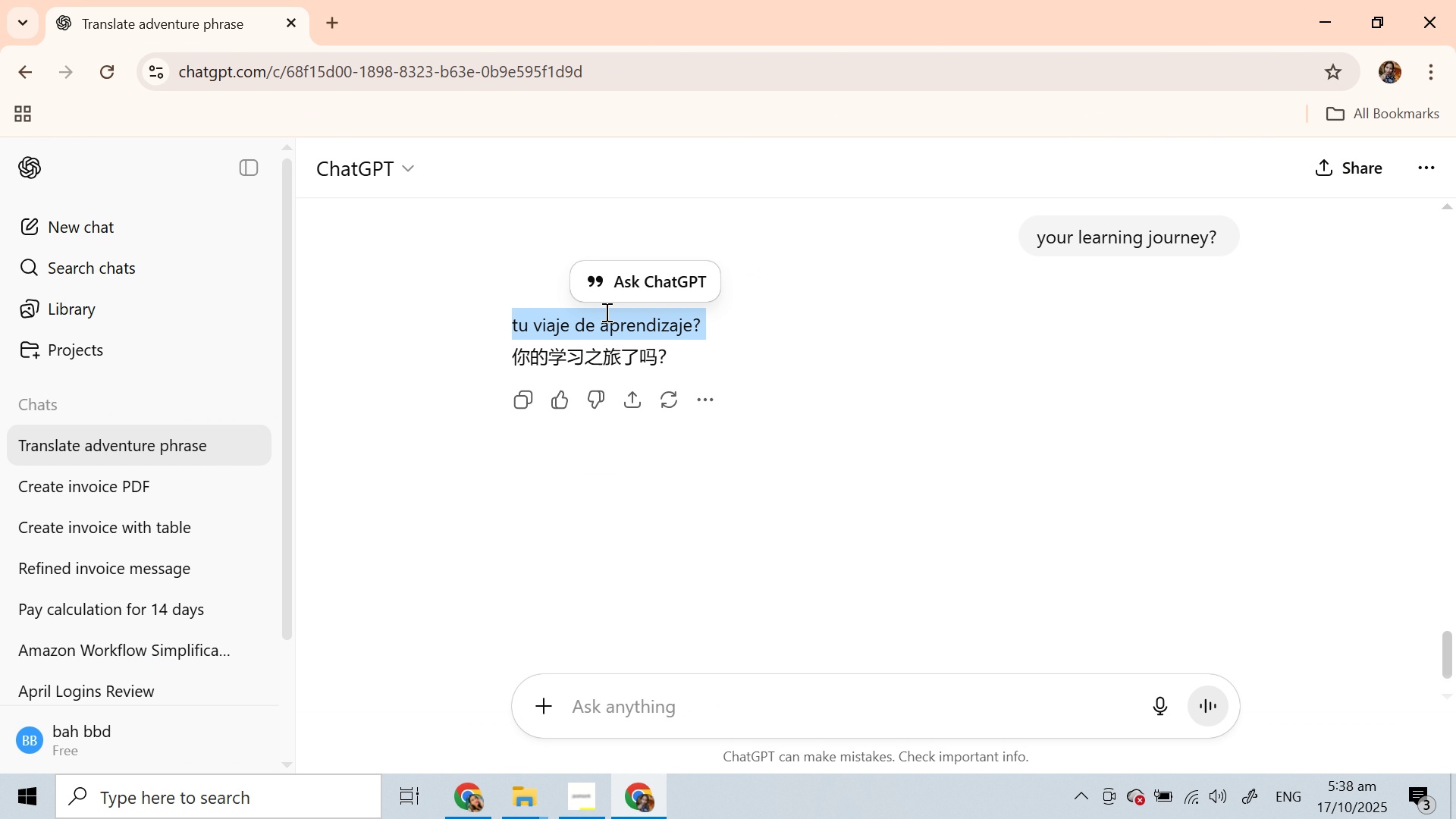 
triple_click([605, 312])
 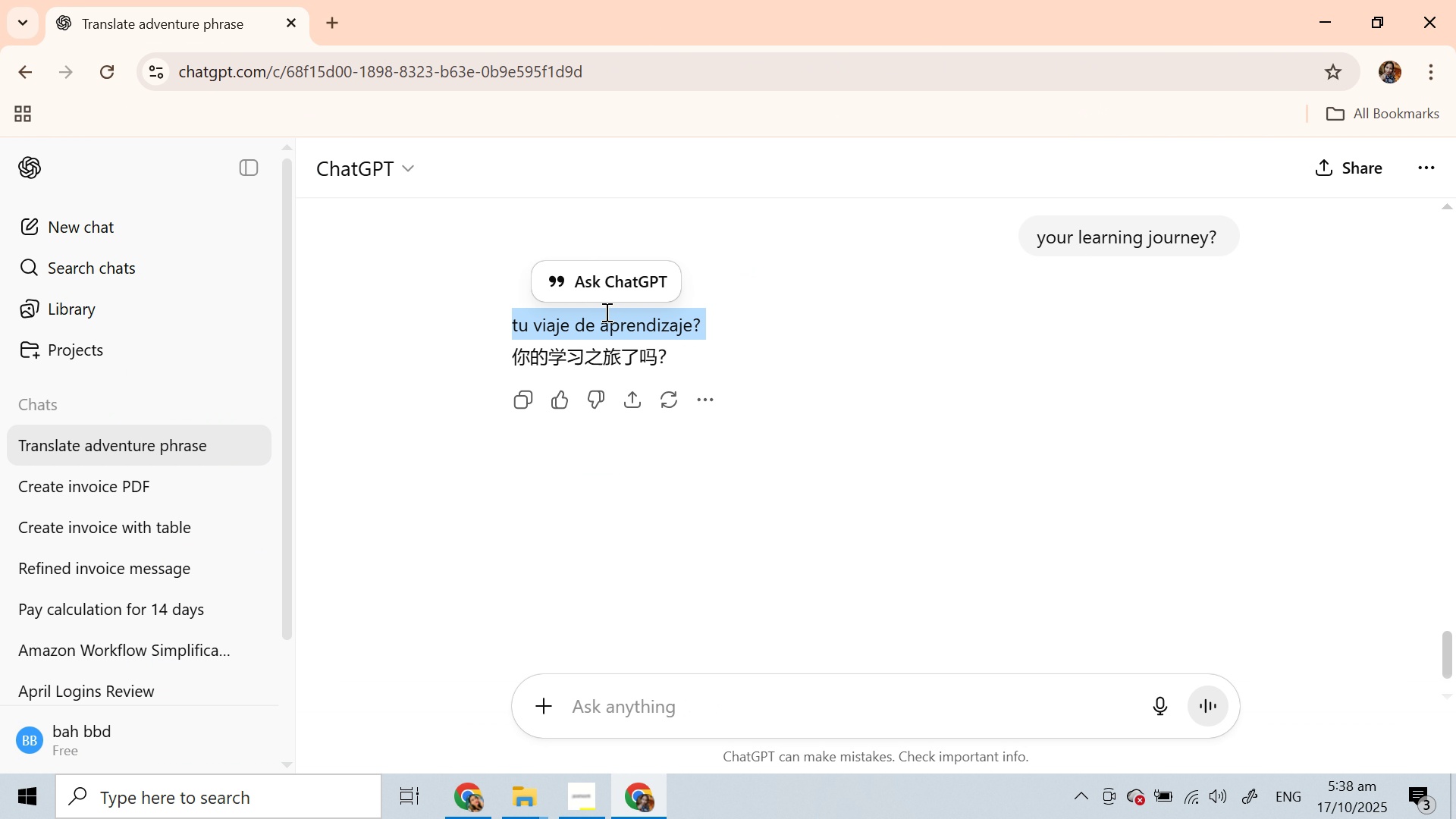 
key(Control+ControlLeft)
 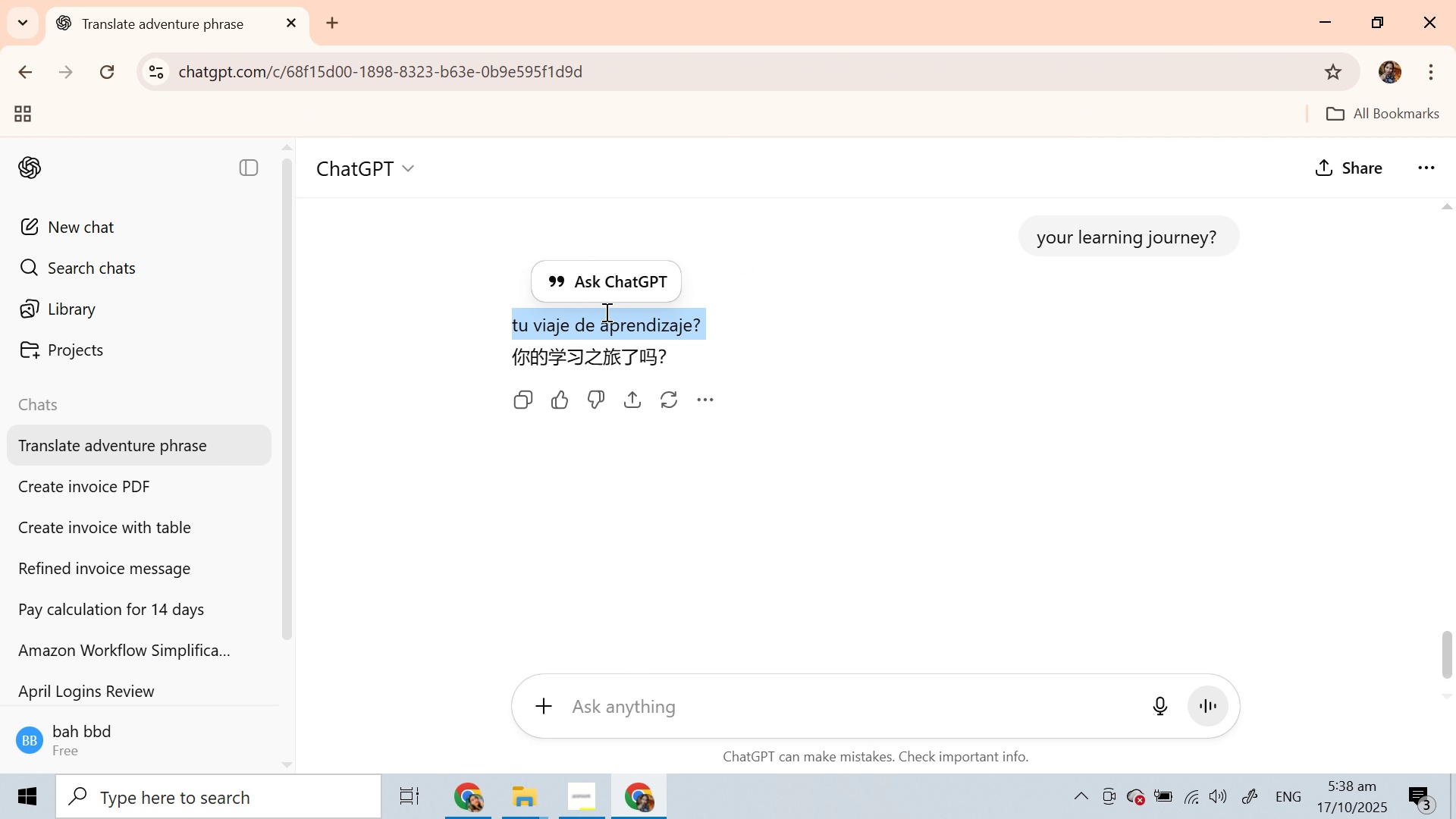 
key(C)
 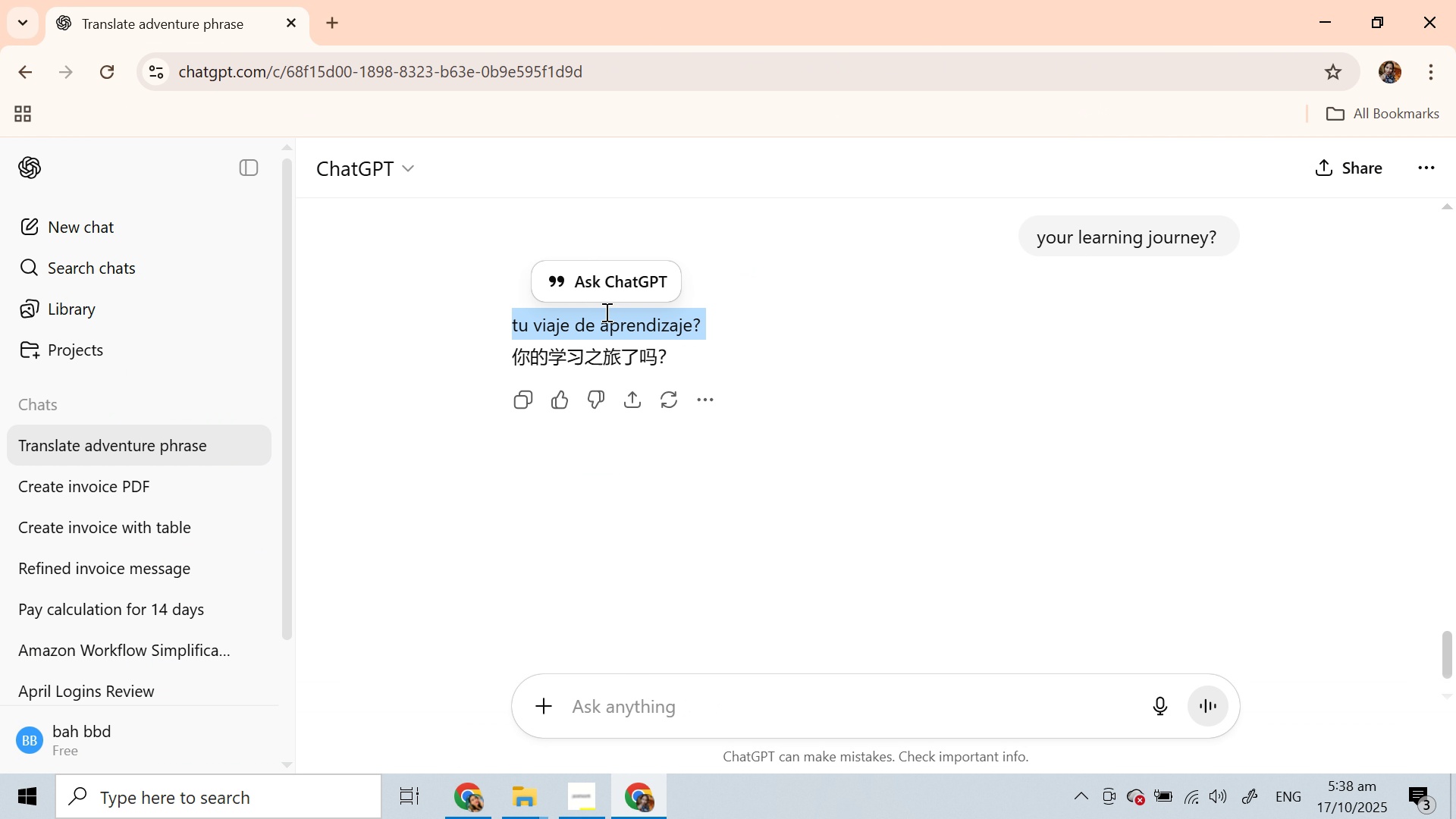 
hold_key(key=ControlLeft, duration=0.39)
 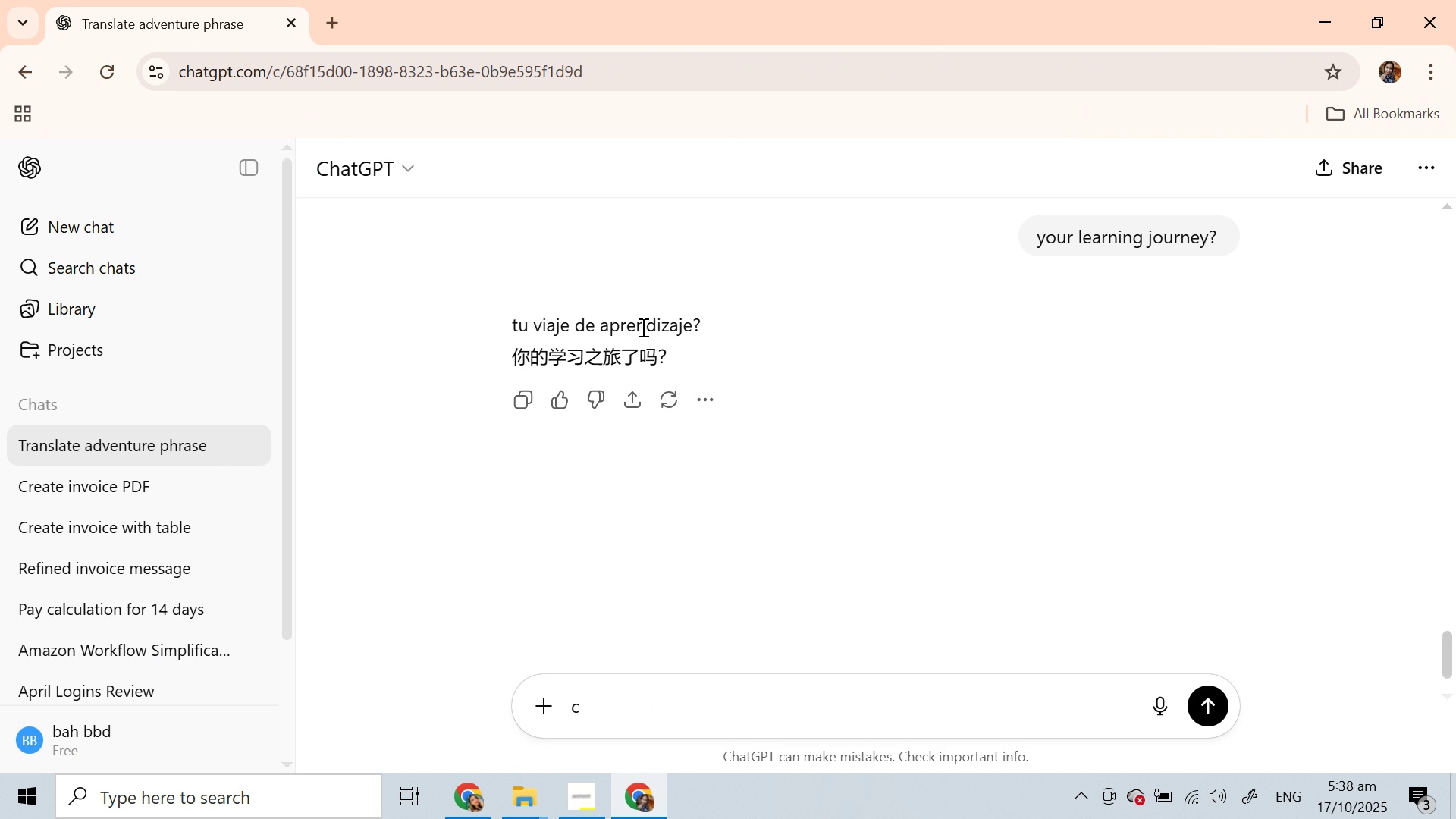 
double_click([639, 328])
 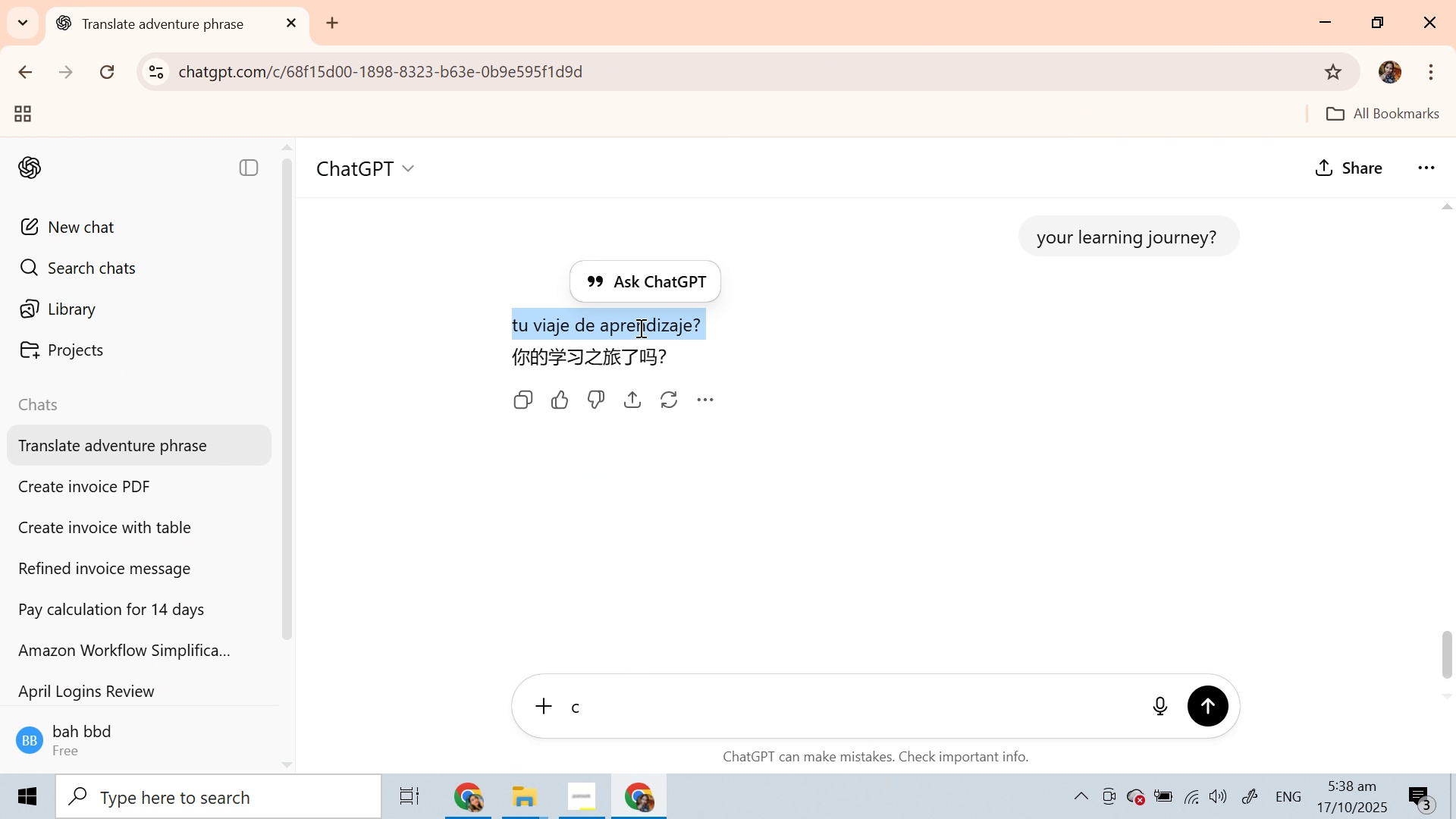 
triple_click([639, 328])
 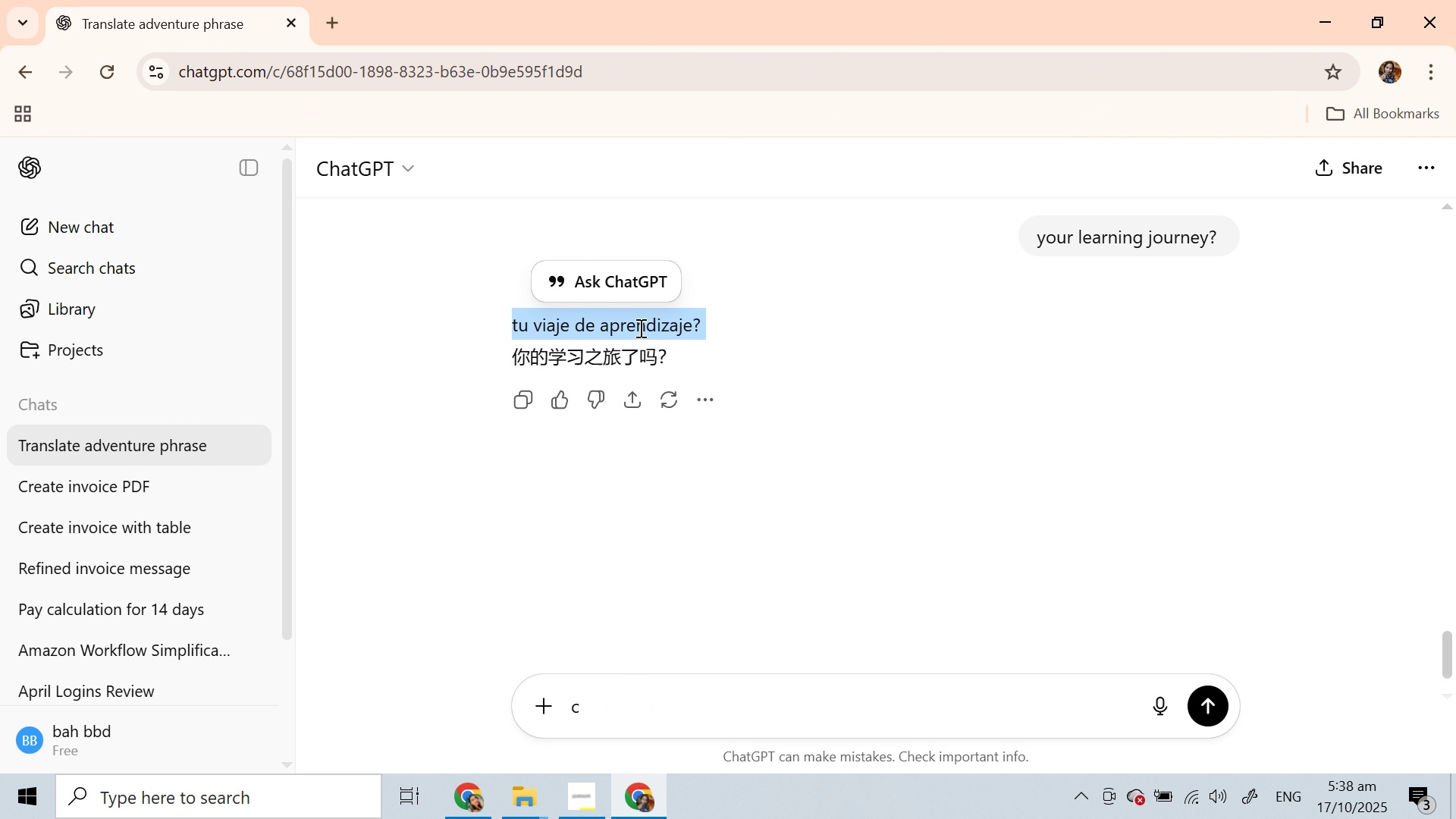 
key(Control+C)
 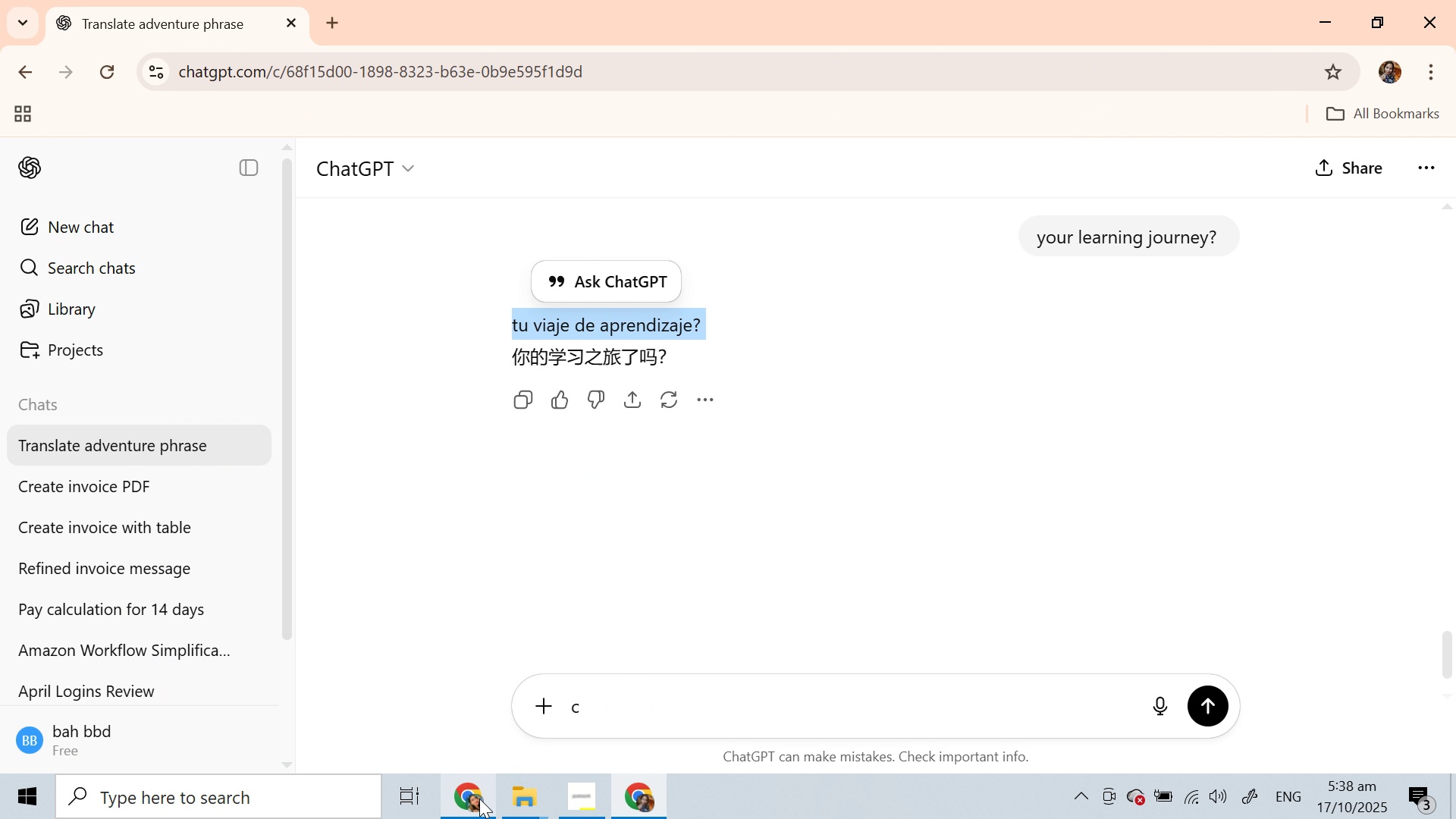 
left_click([475, 799])
 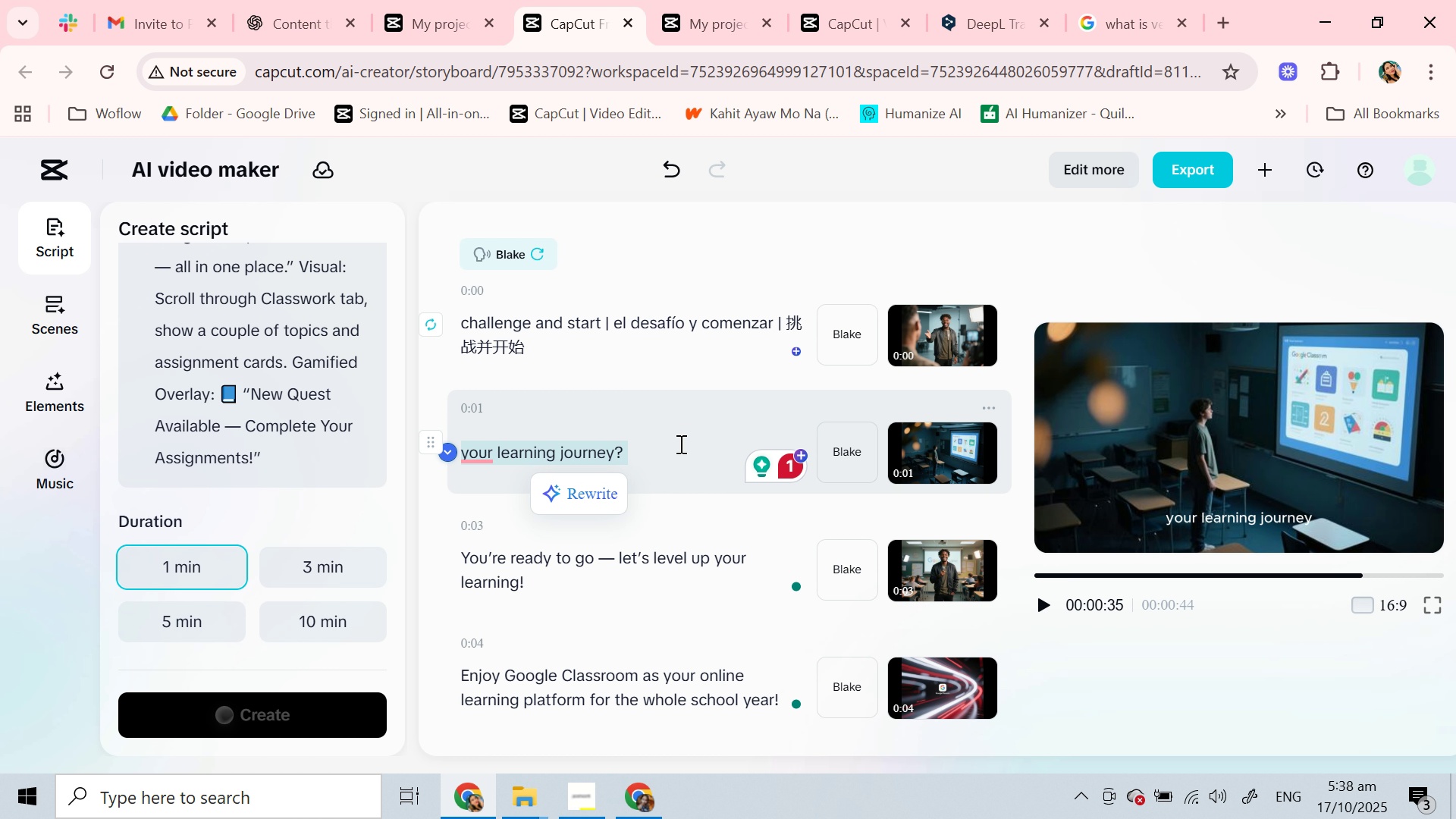 
left_click([678, 447])
 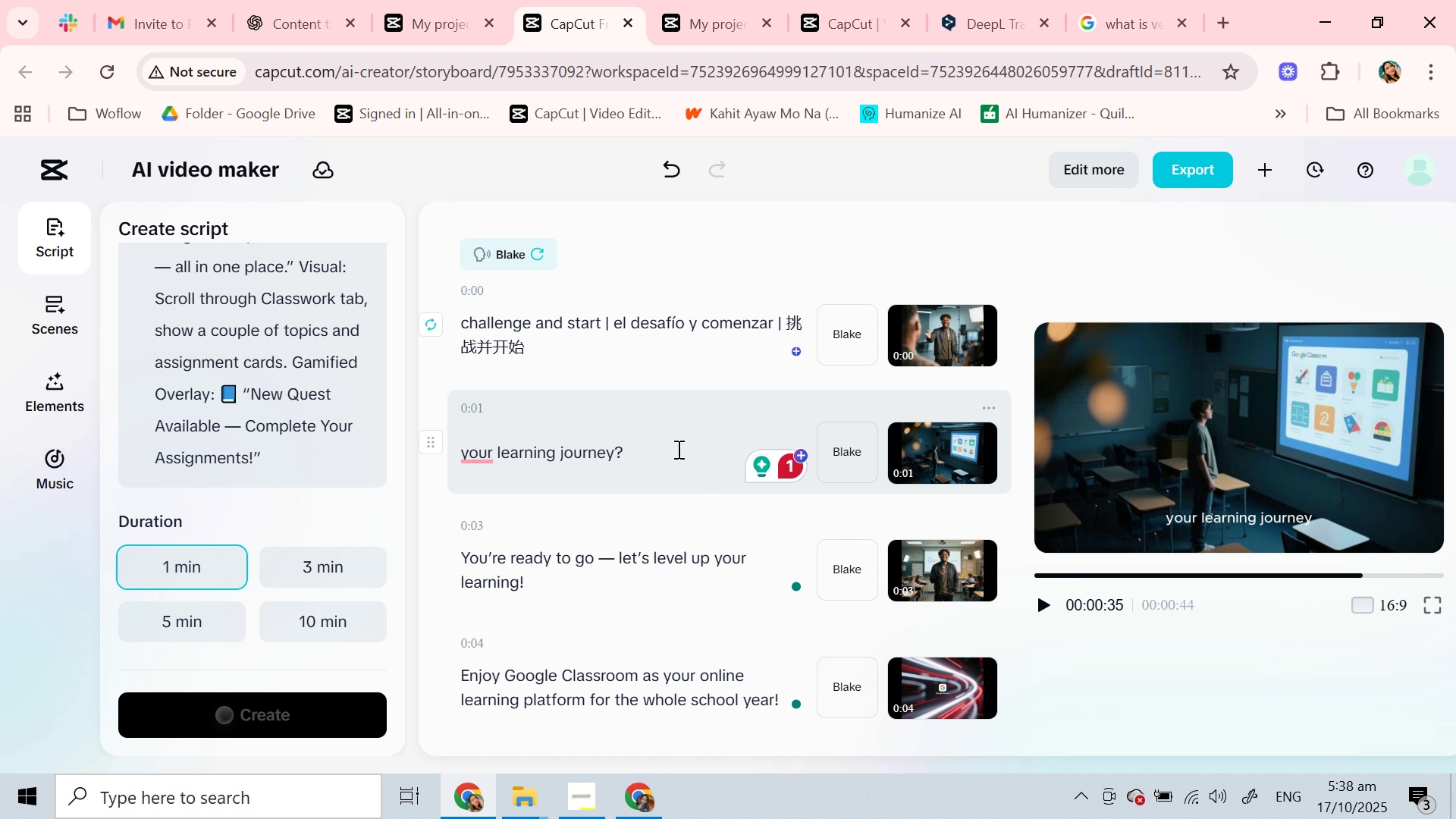 
key(Control+V)
 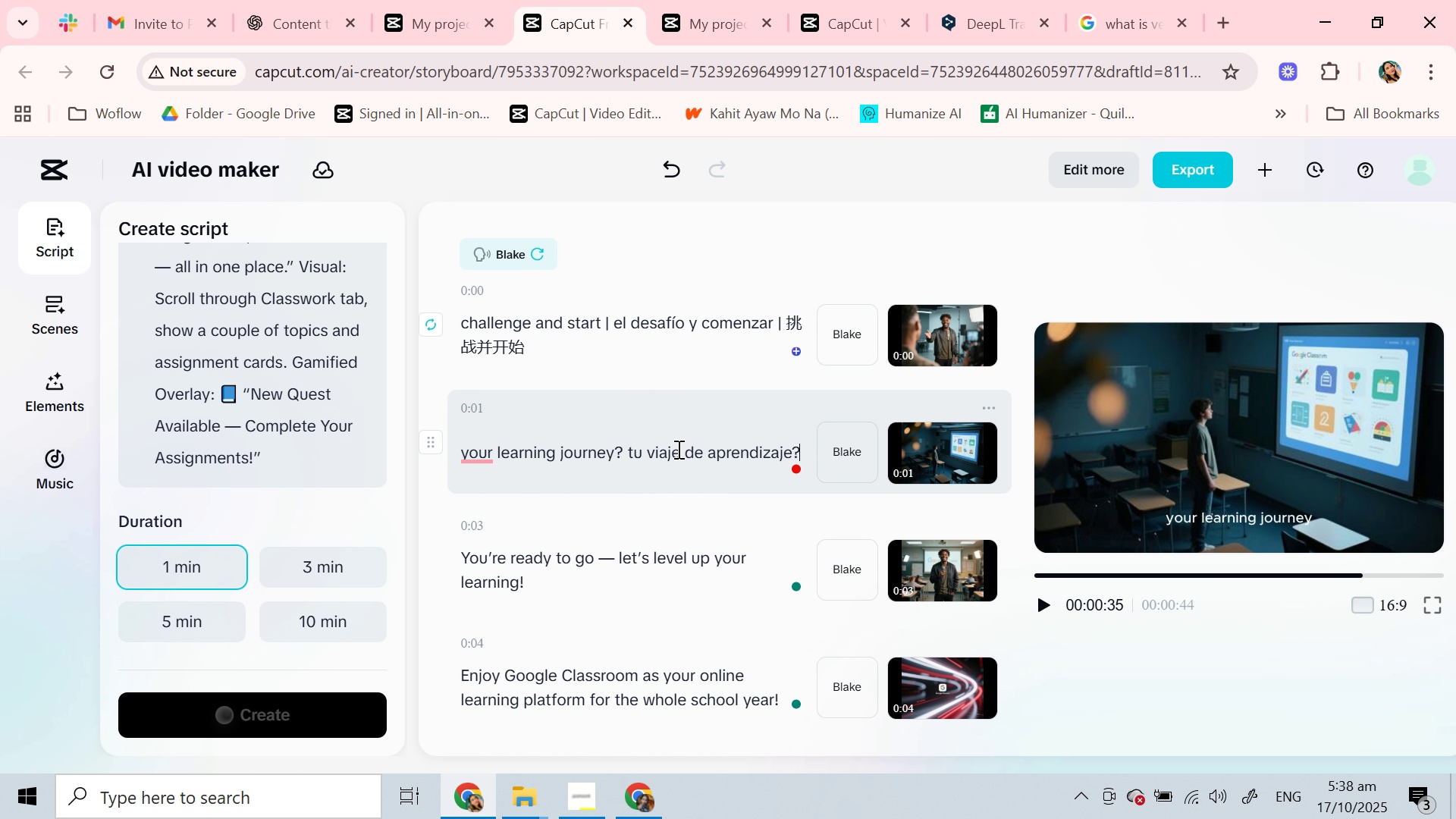 
key(Space)
 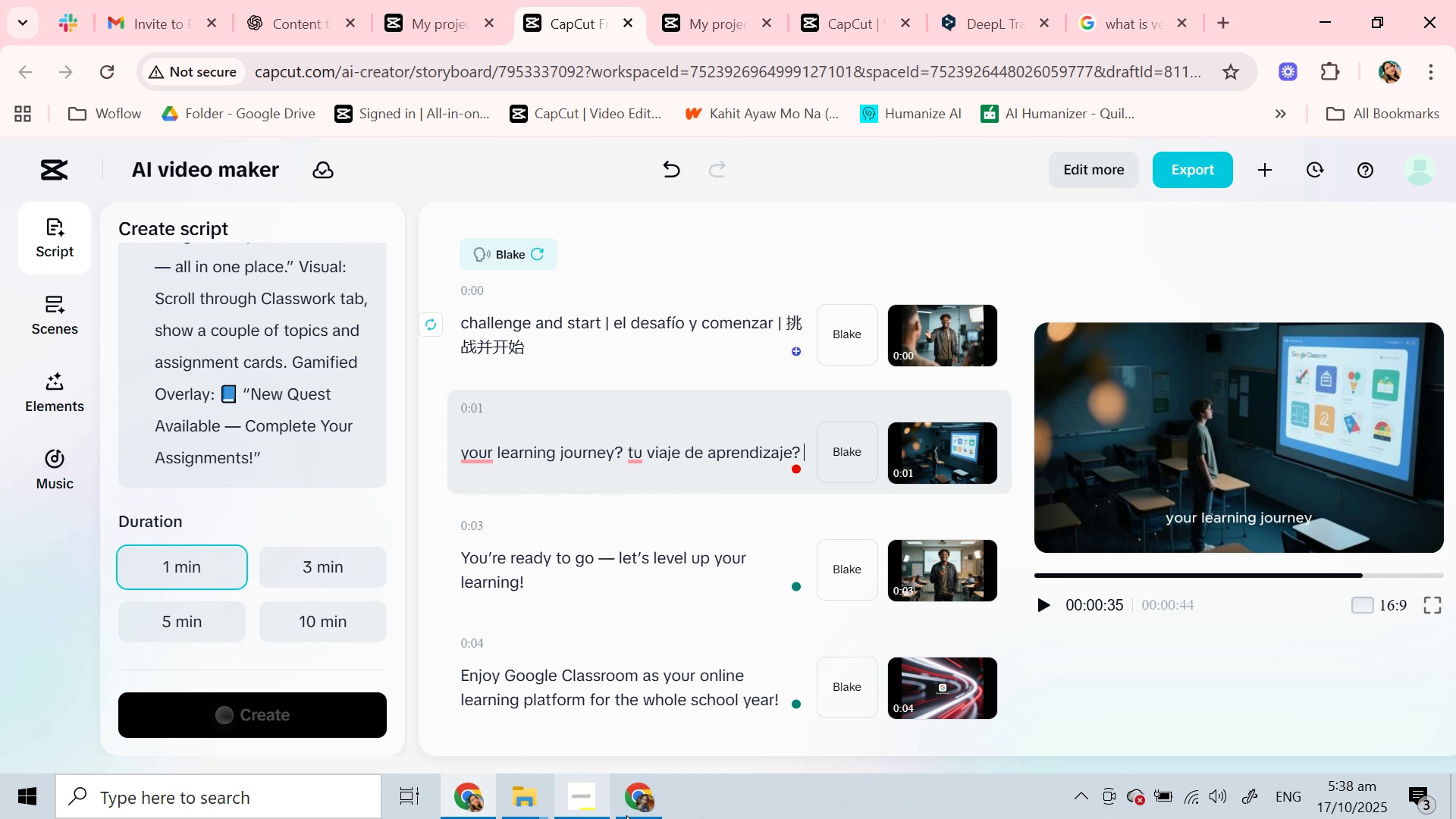 
left_click([632, 801])
 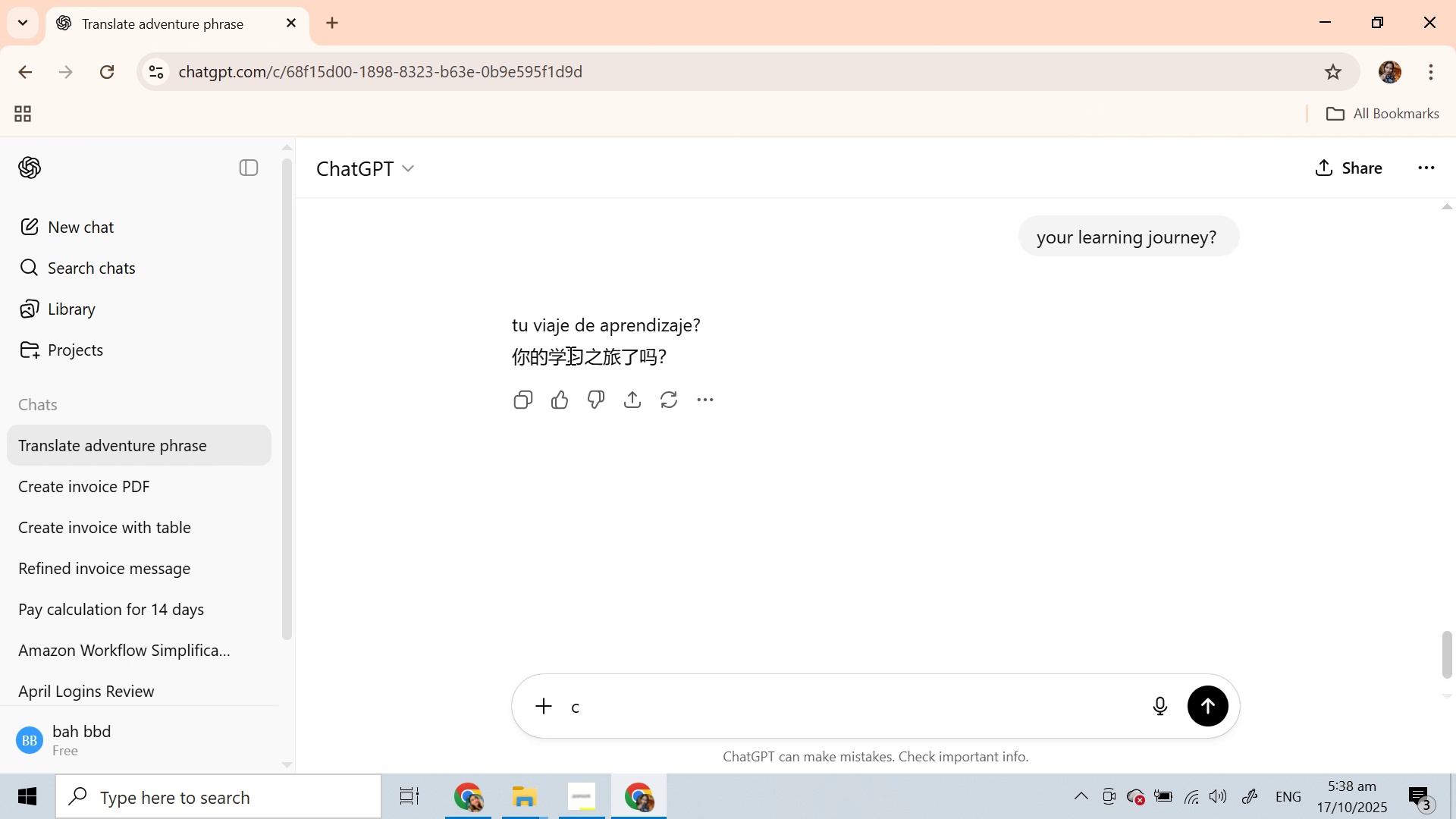 
double_click([569, 355])
 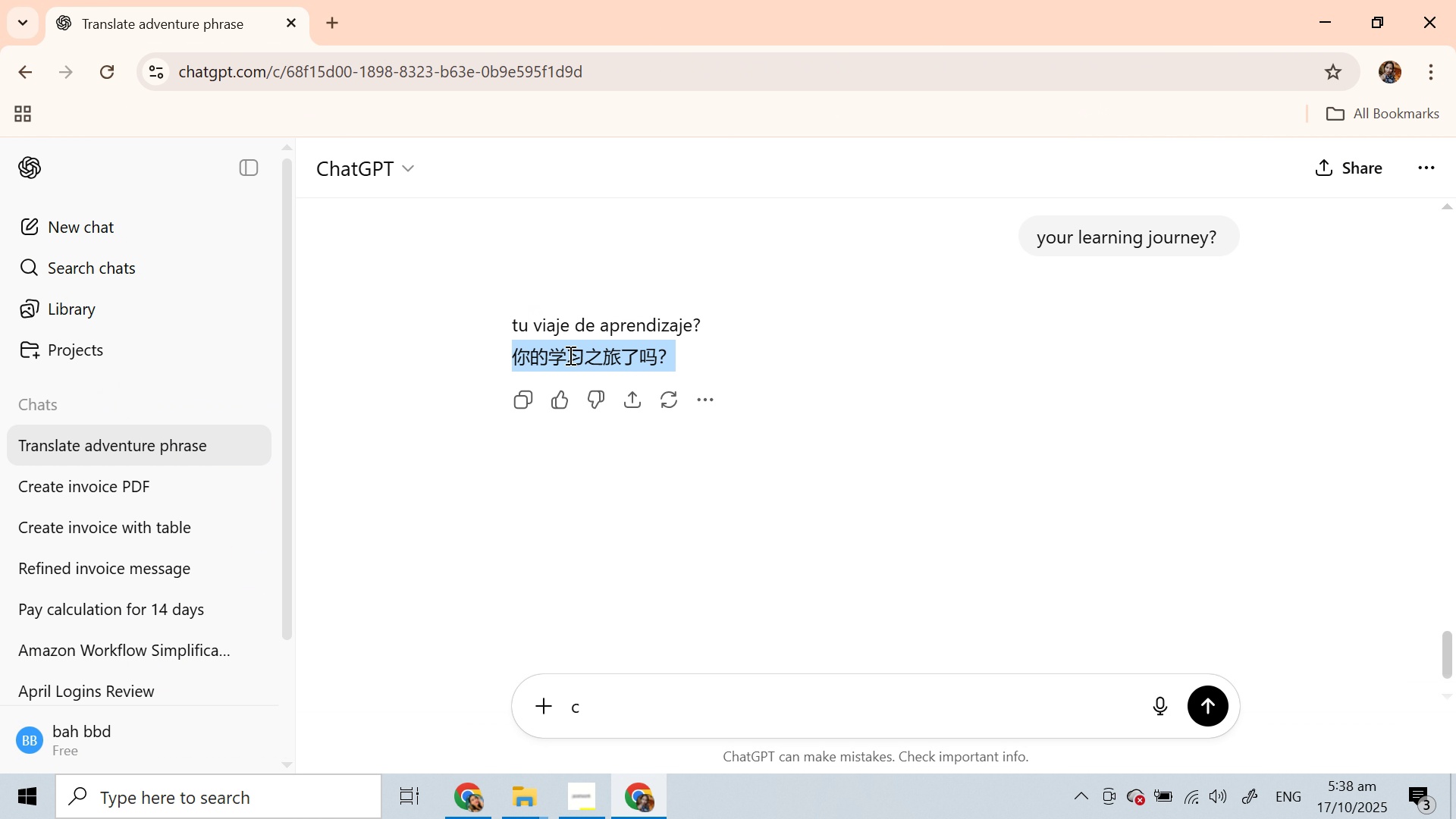 
triple_click([569, 355])
 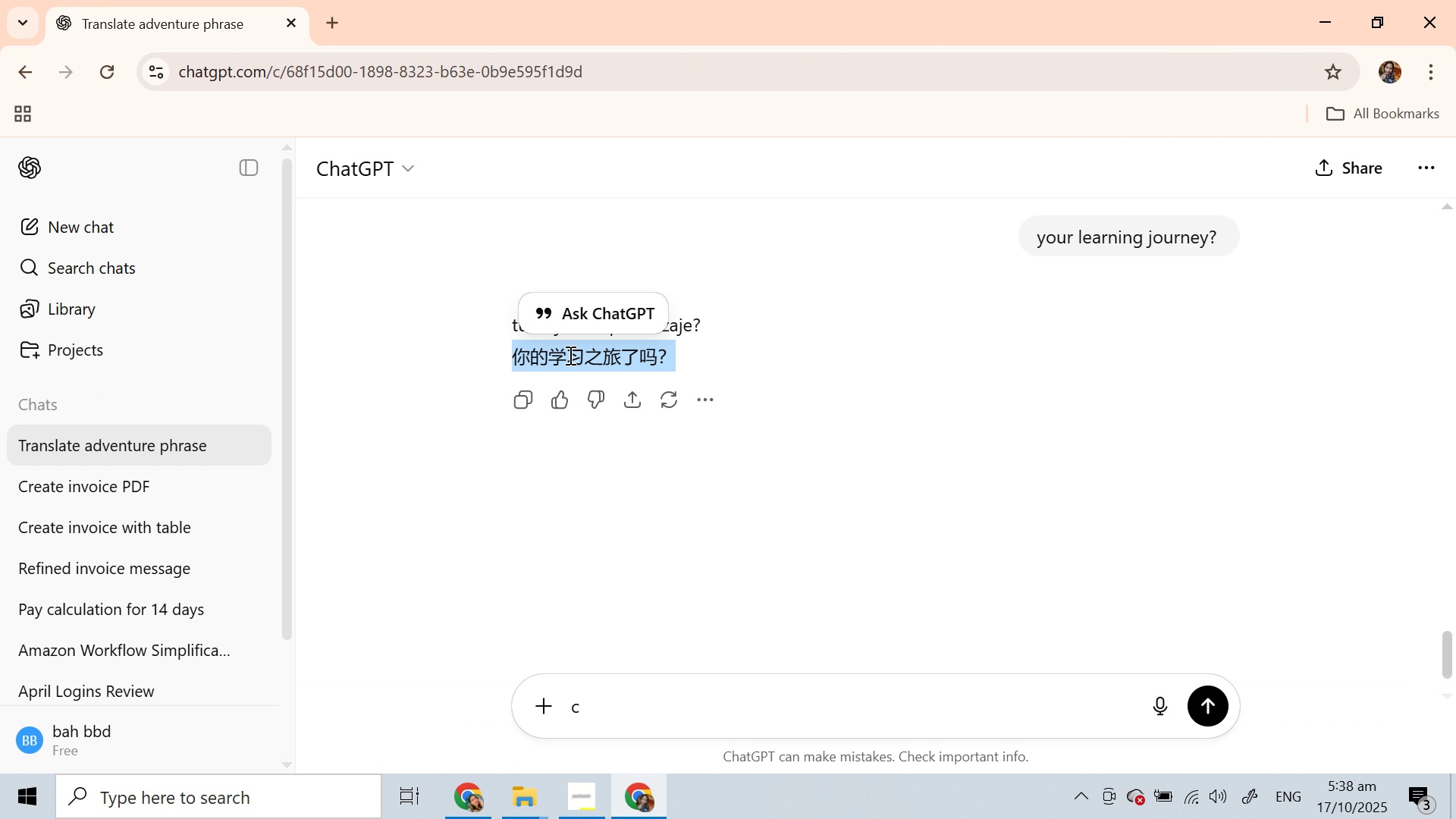 
key(Control+C)
 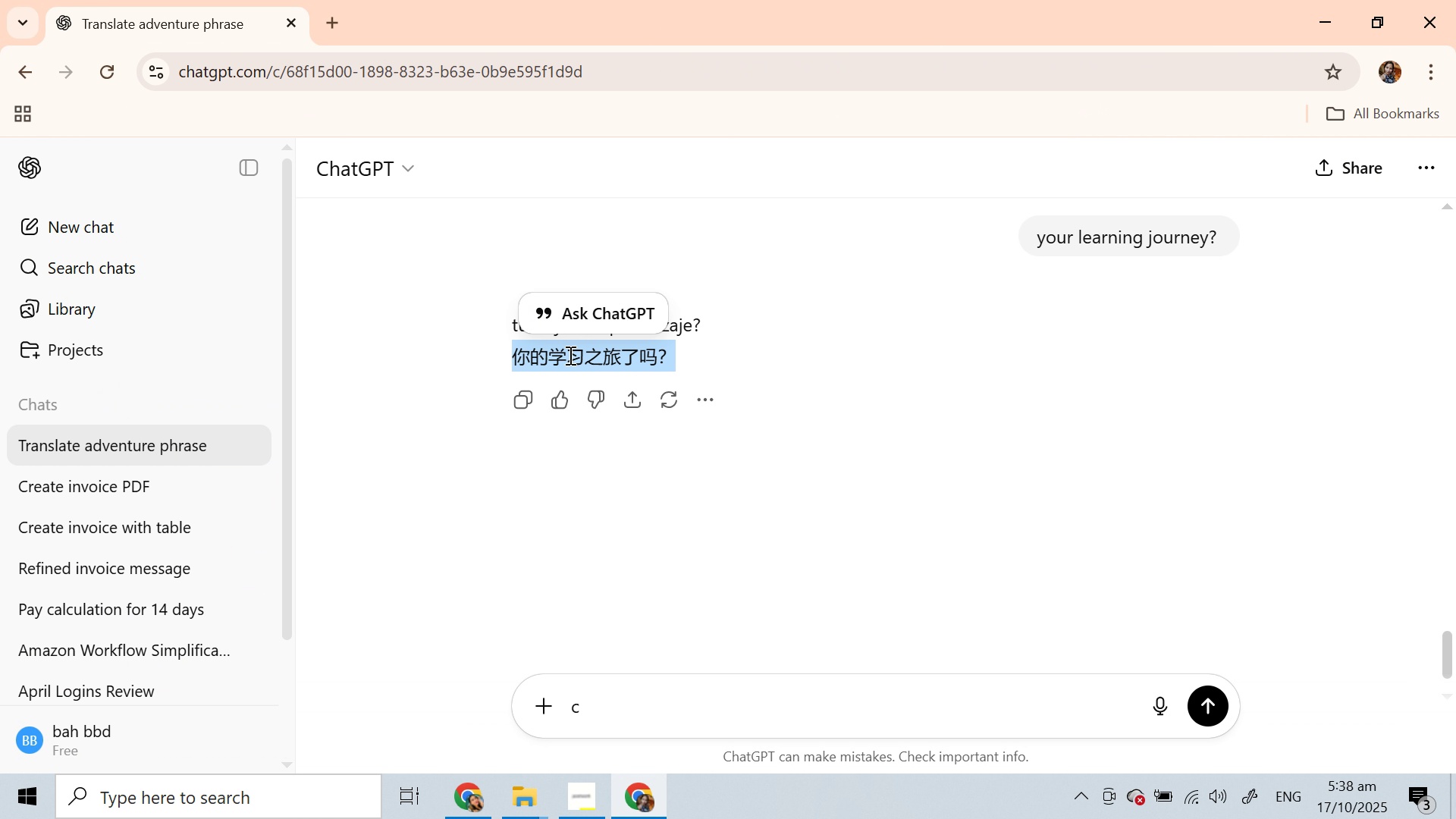 
key(Control+C)
 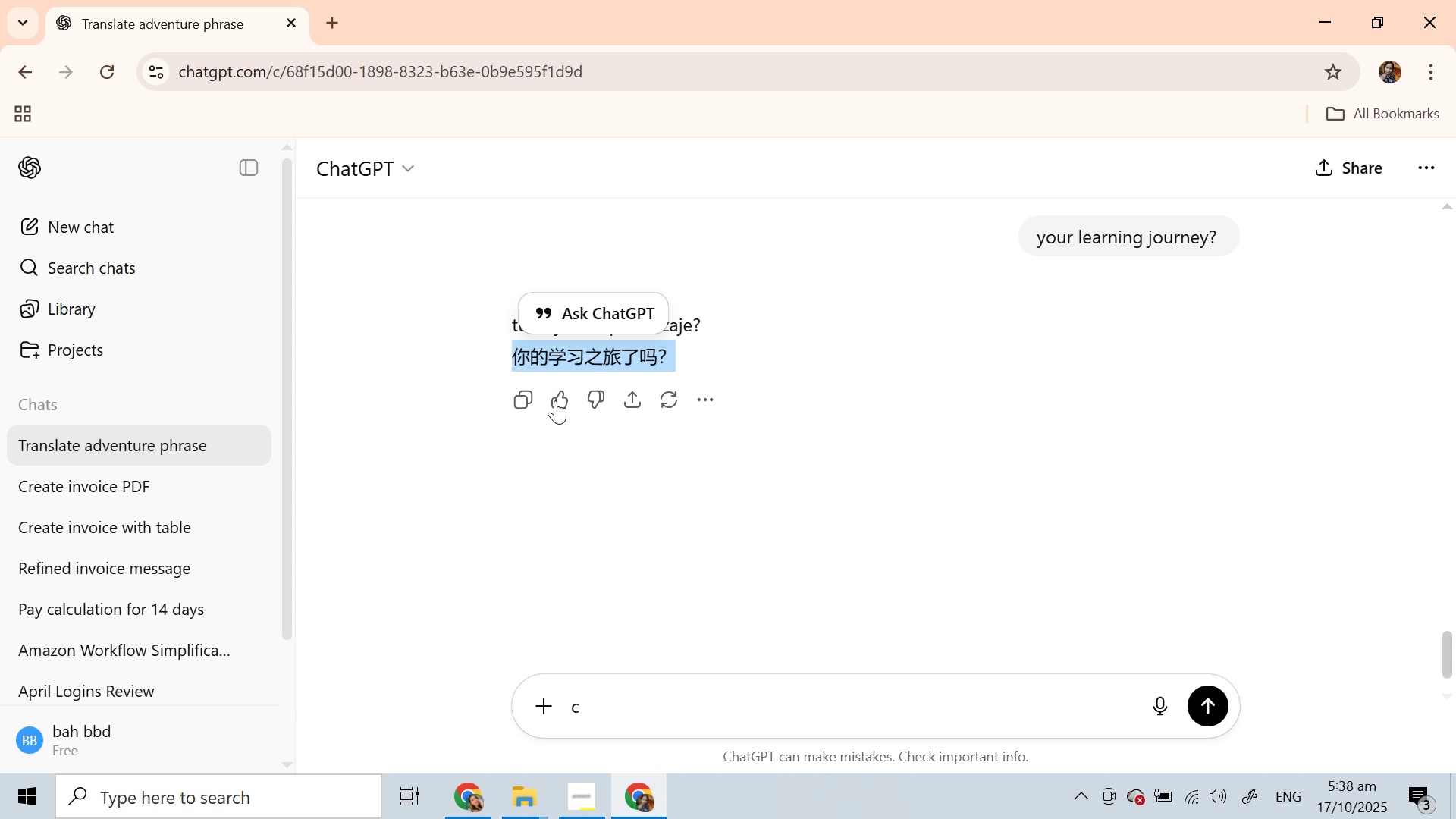 
left_click([466, 806])
 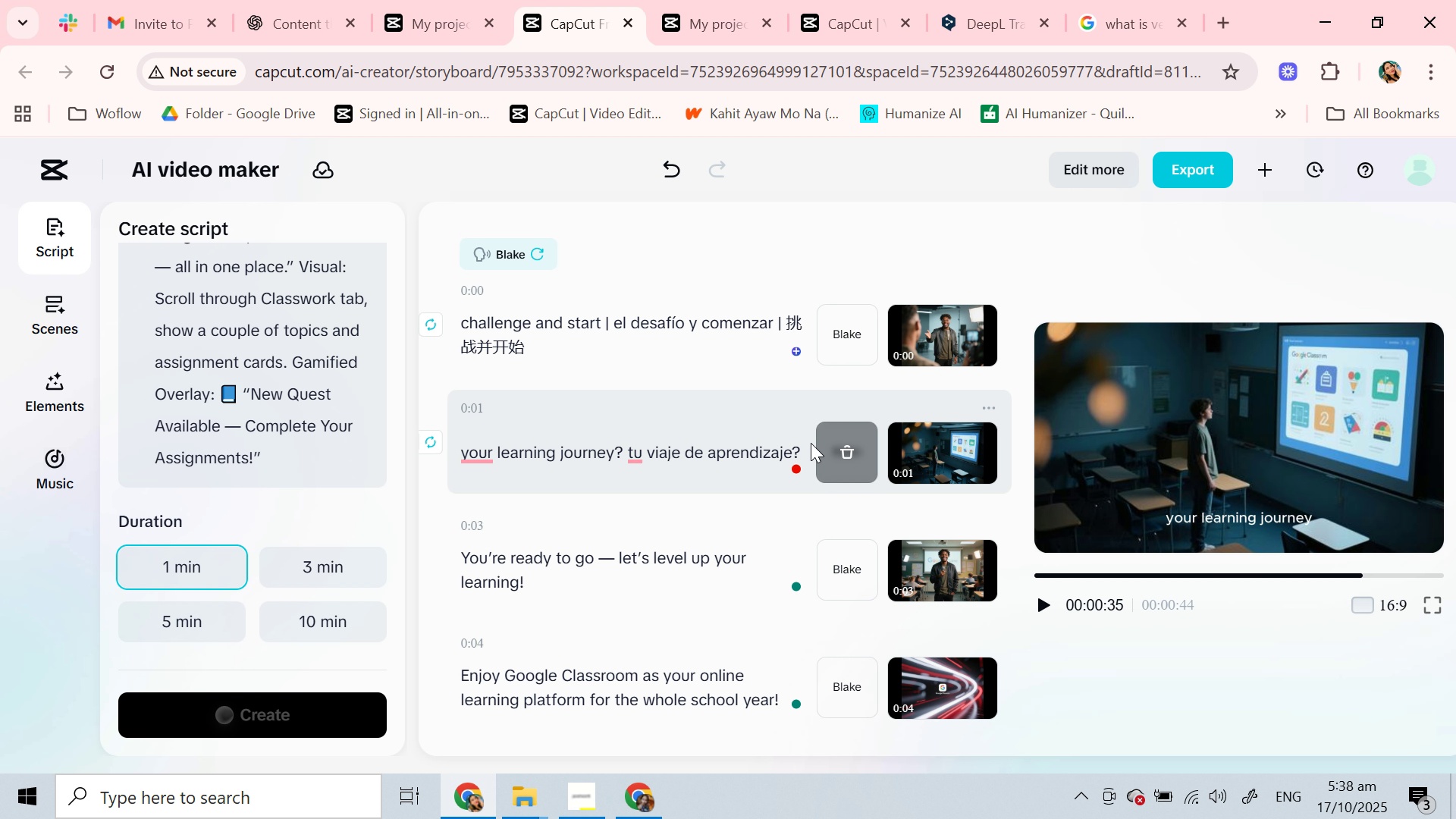 
key(Control+V)
 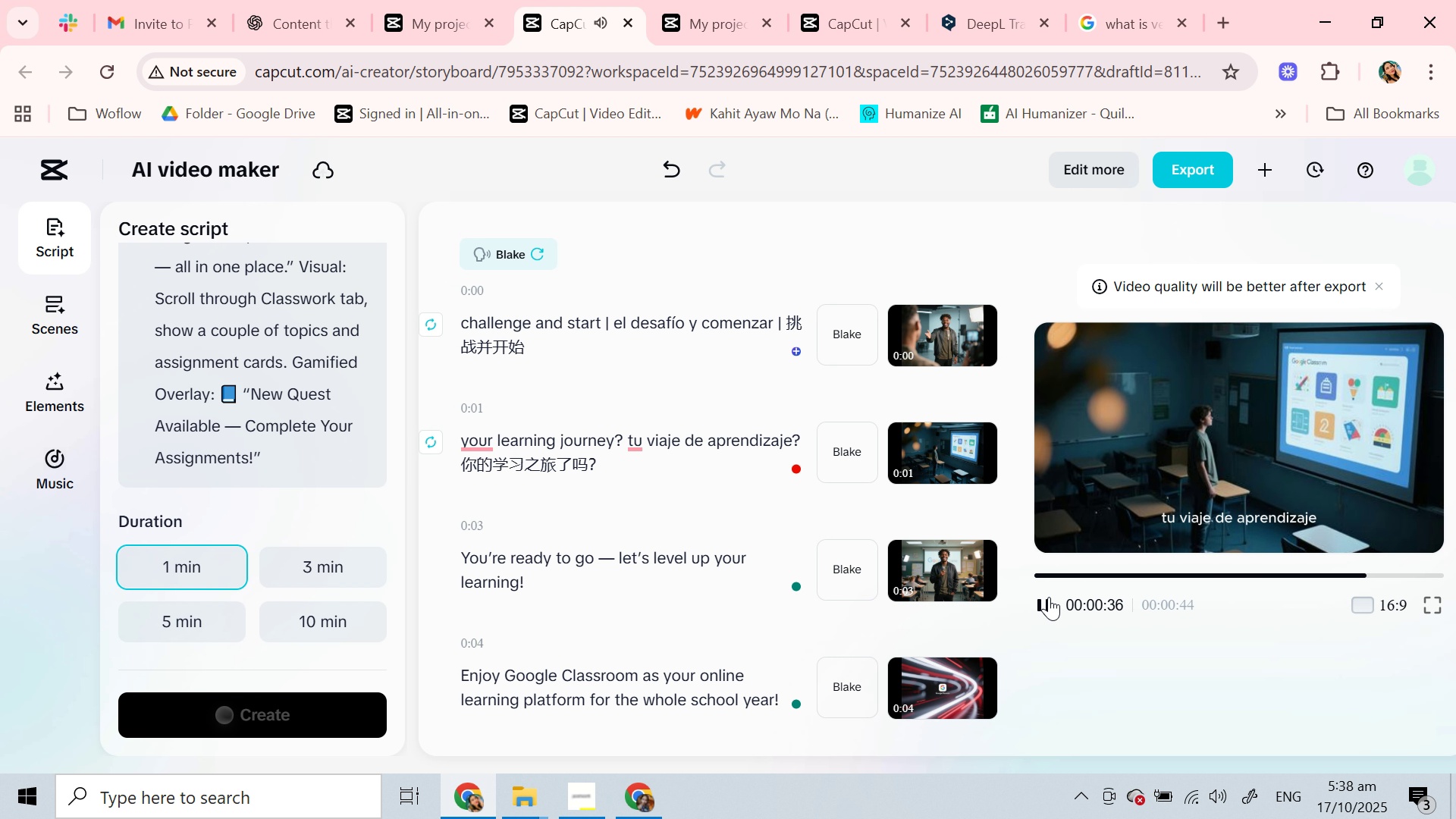 
wait(7.52)
 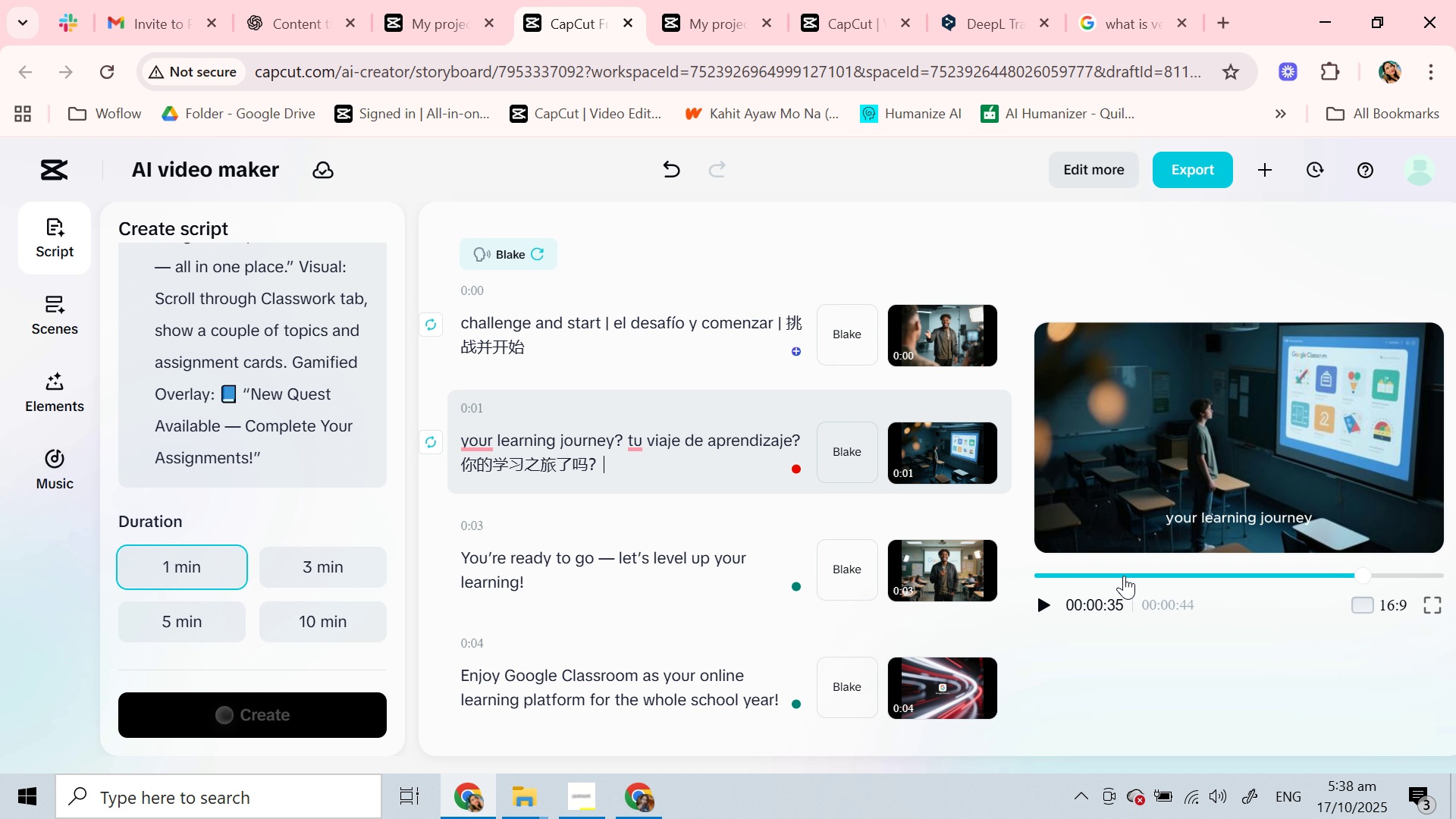 
left_click([1049, 597])
 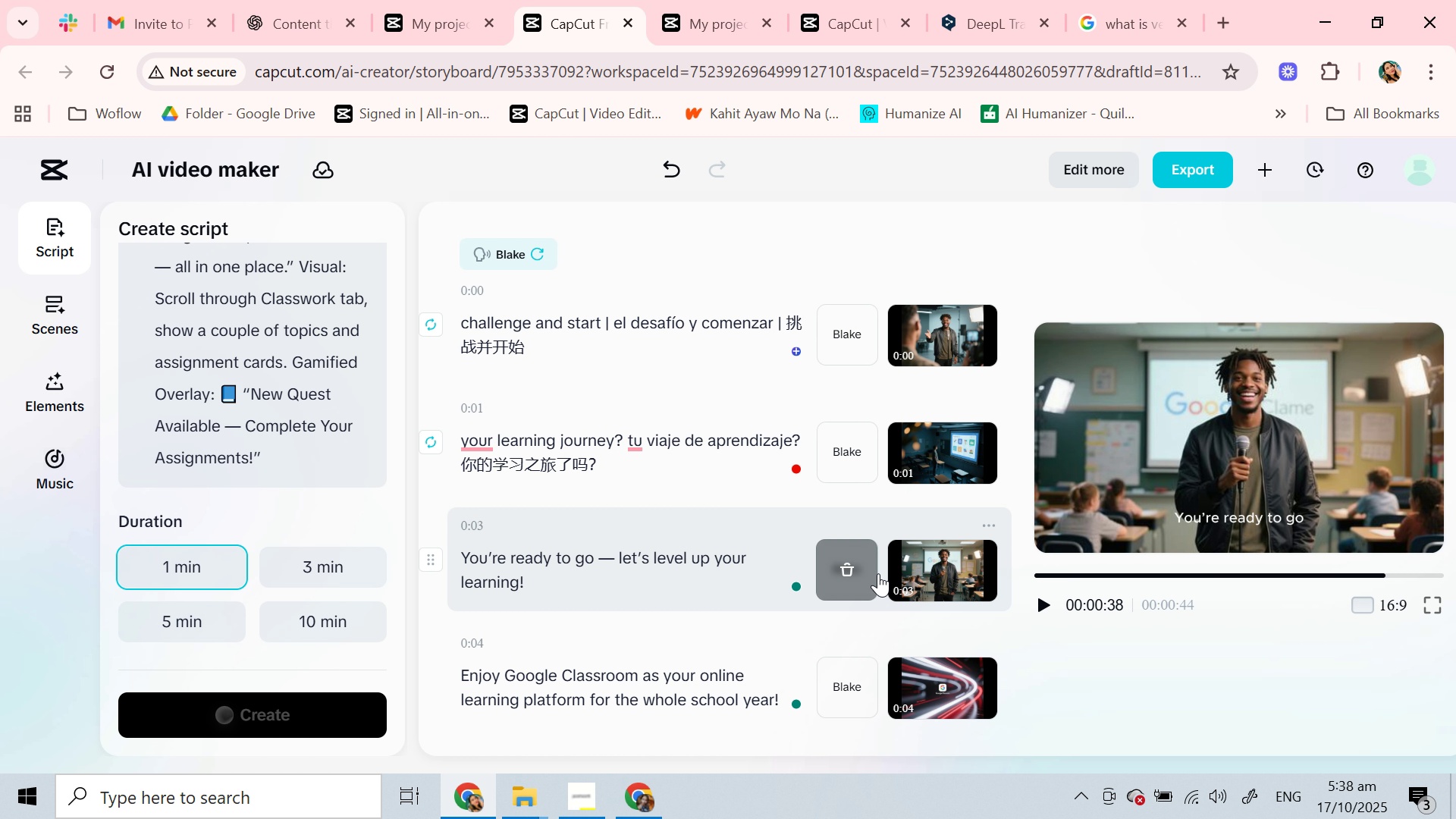 
scroll: coordinate [882, 561], scroll_direction: up, amount: 1.0
 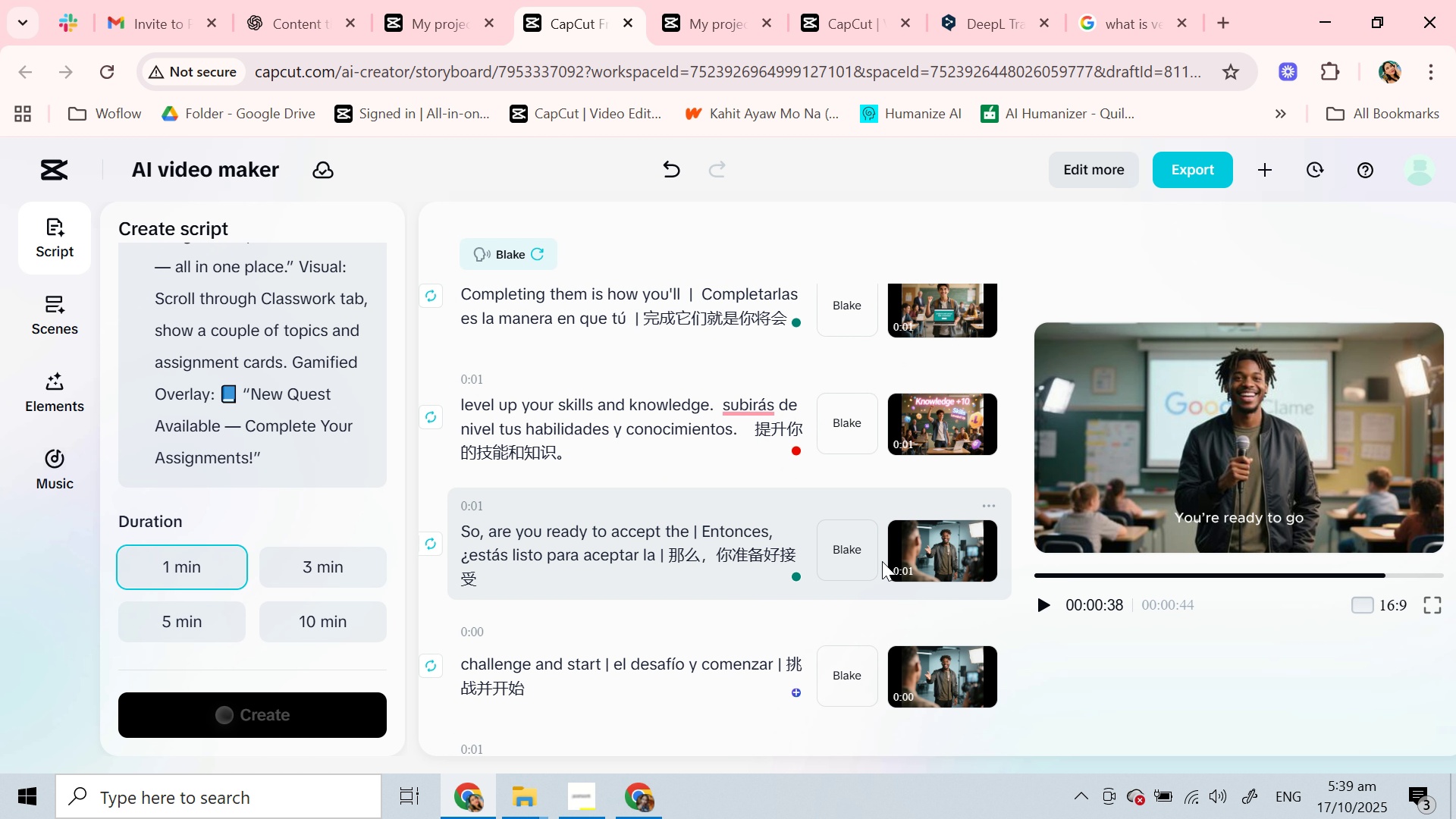 
scroll: coordinate [882, 561], scroll_direction: down, amount: 3.0
 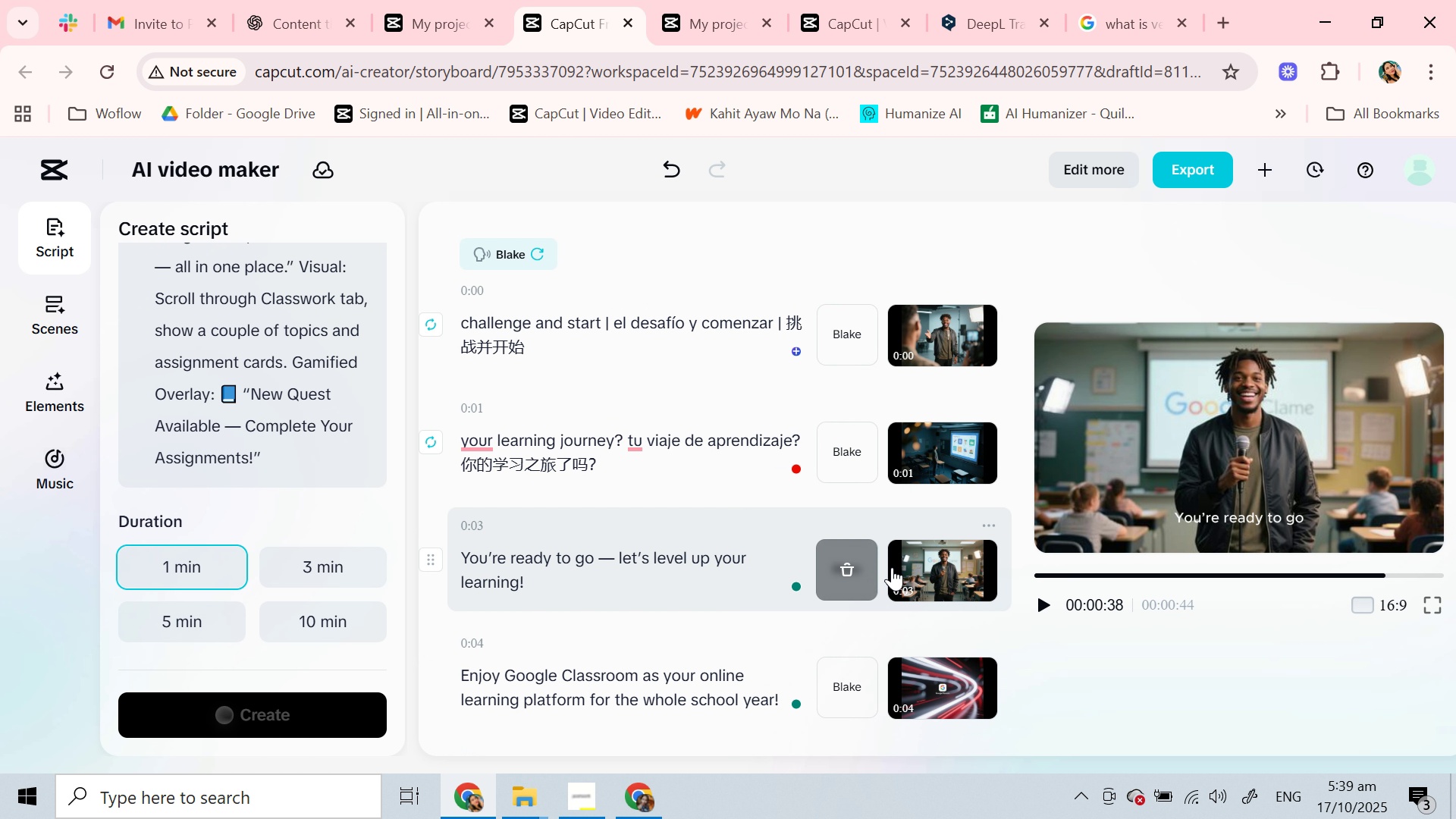 
left_click([915, 568])
 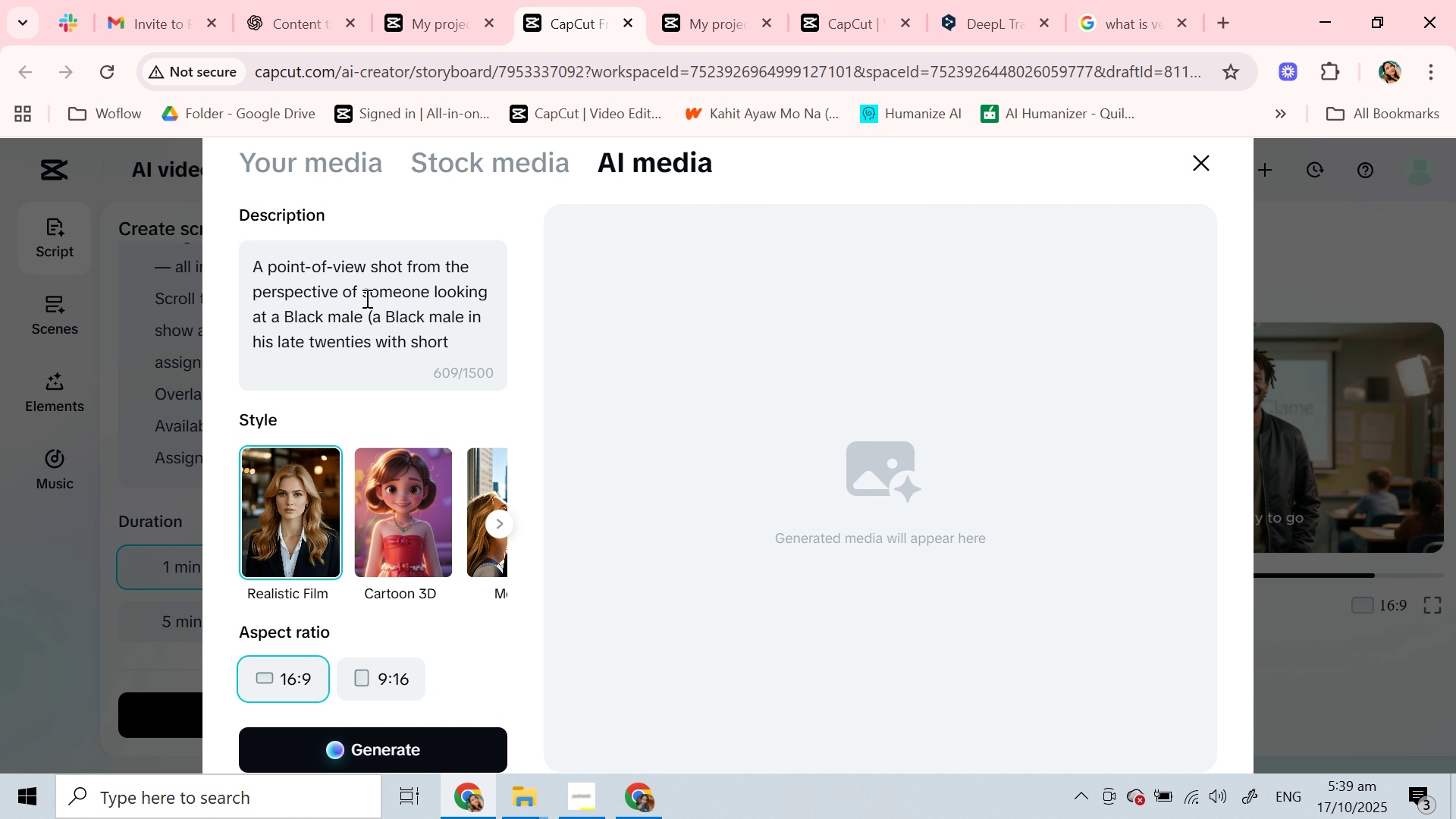 
wait(8.46)
 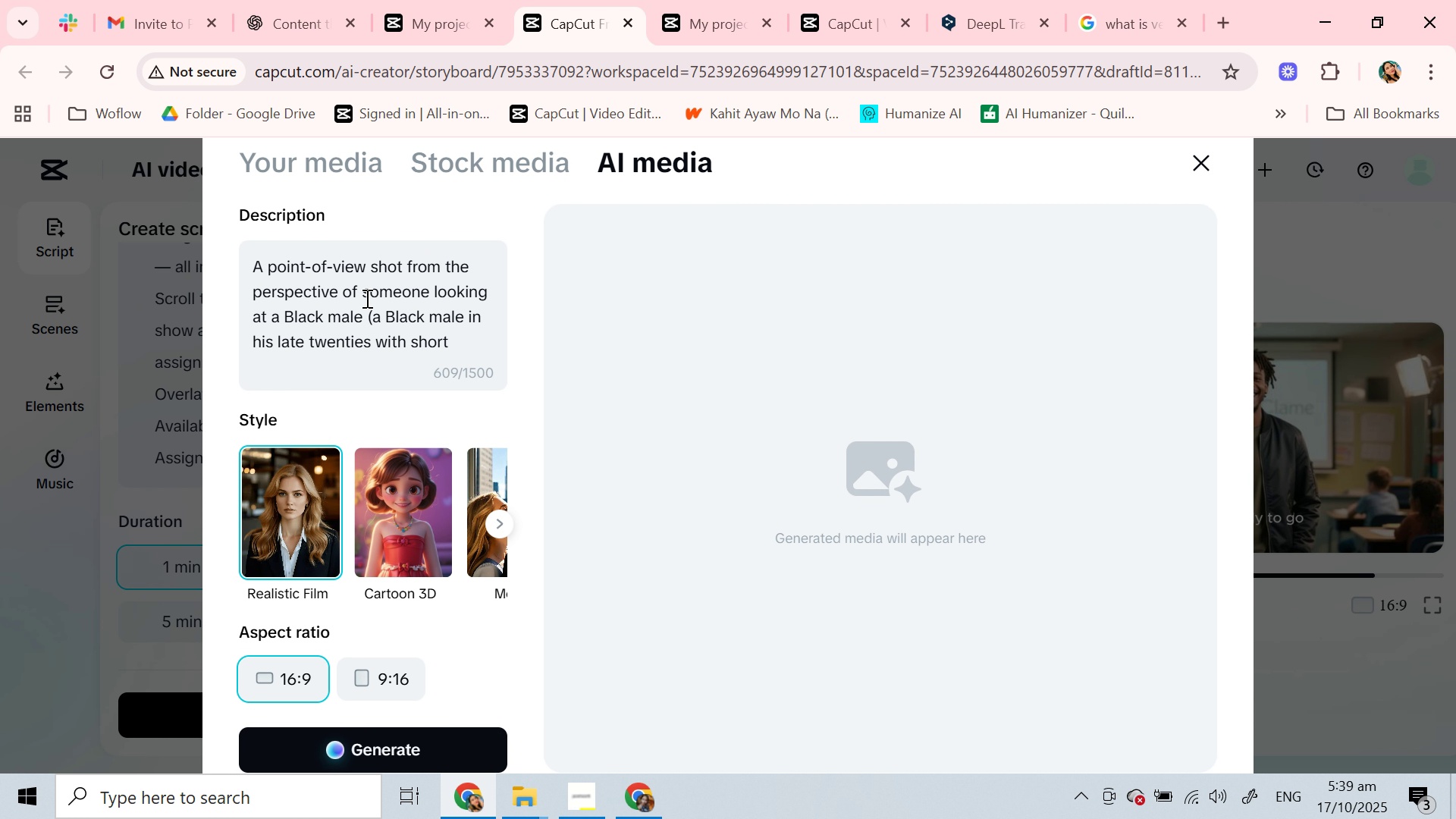 
type(professor saying are you ready?)
 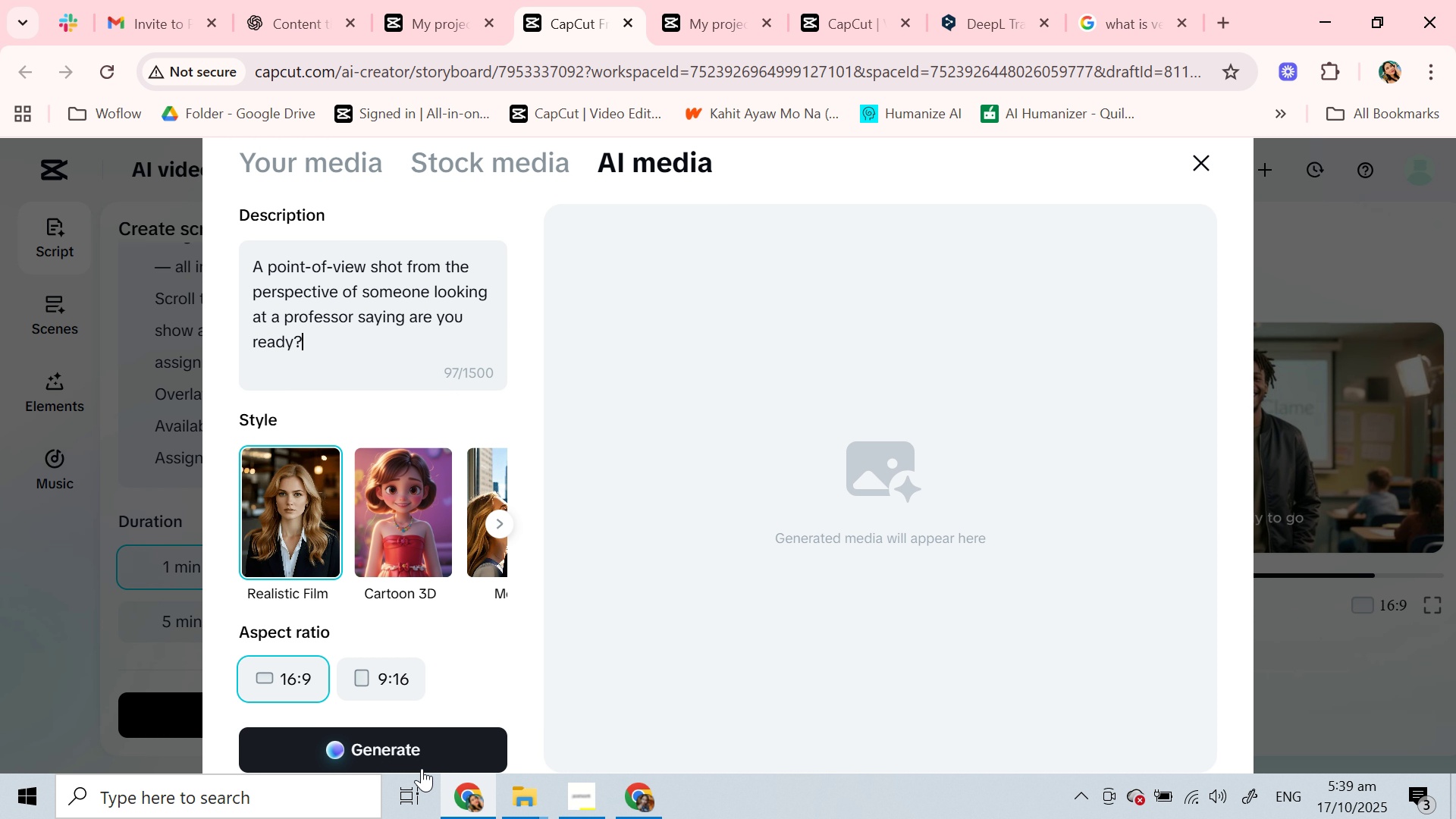 
left_click([420, 763])
 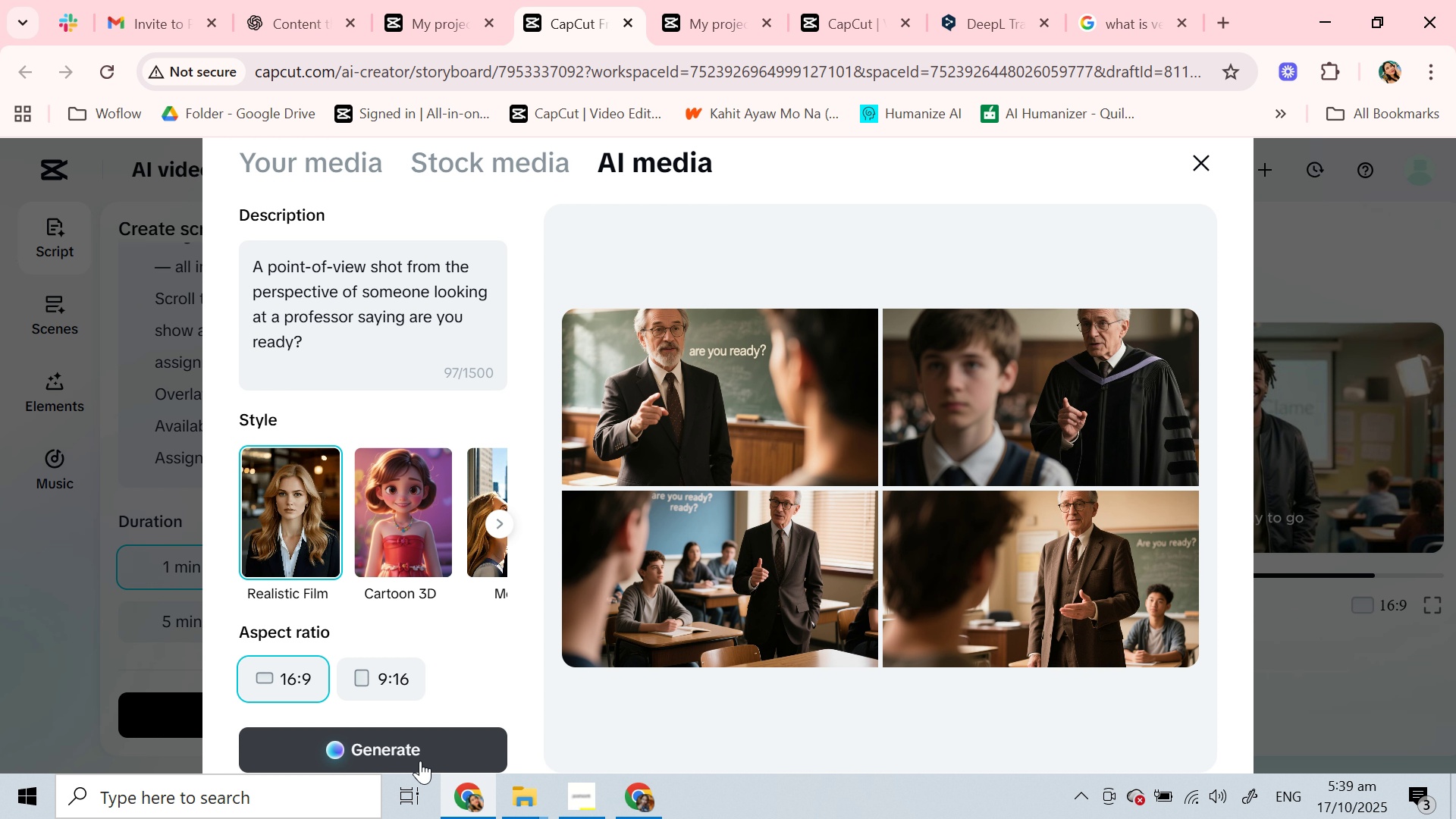 
wait(23.43)
 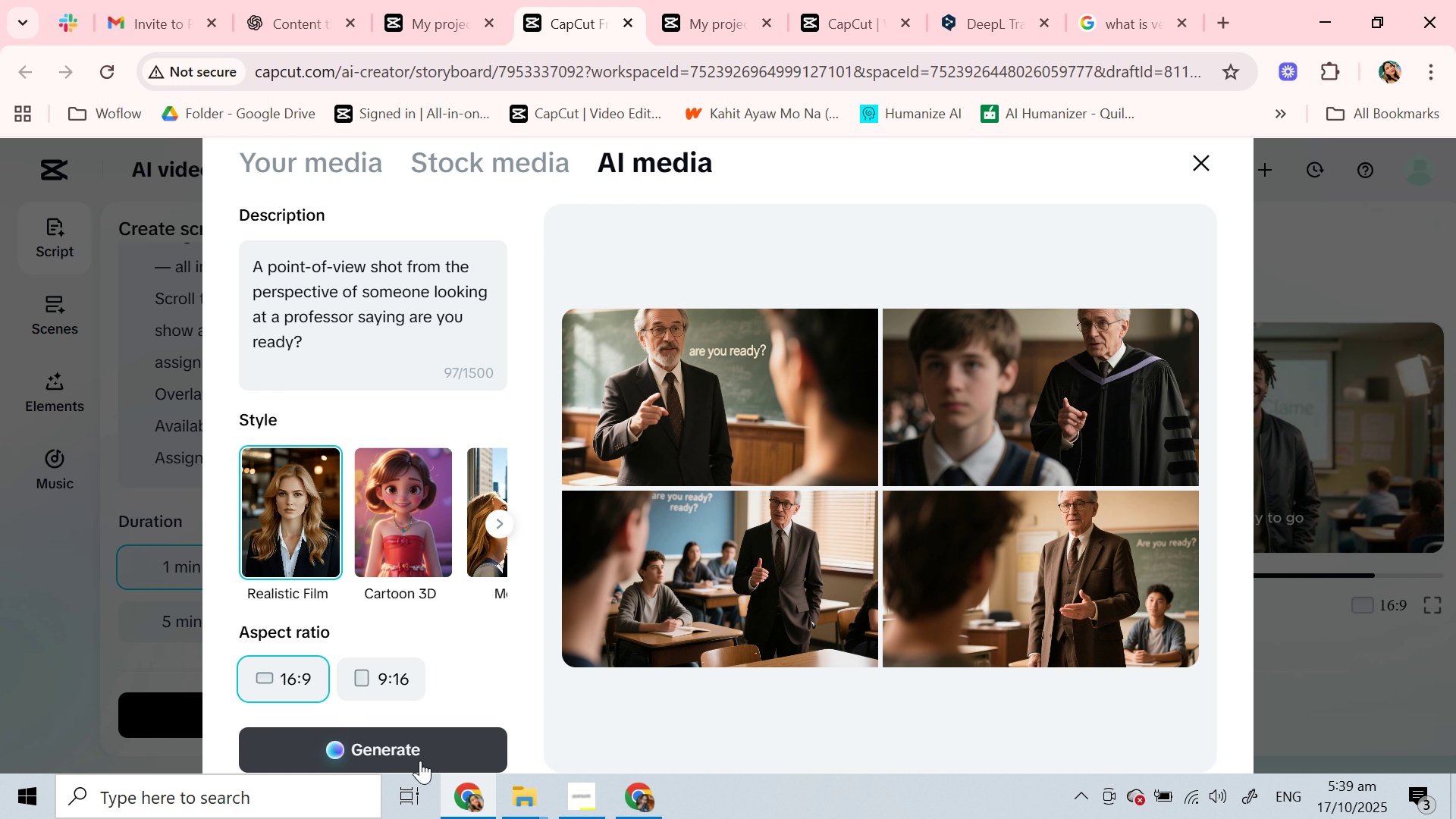 
left_click([615, 413])
 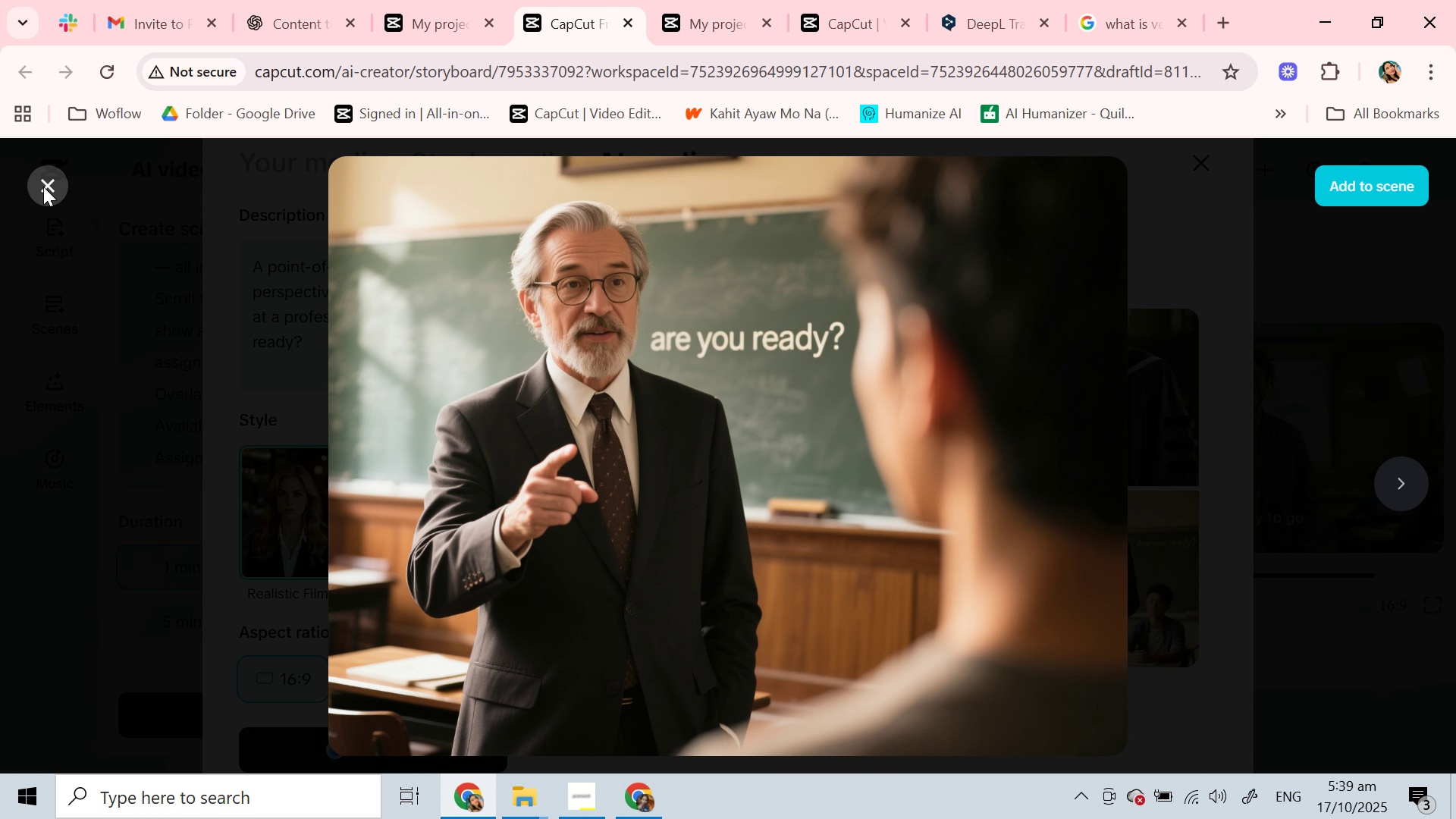 
left_click([43, 187])
 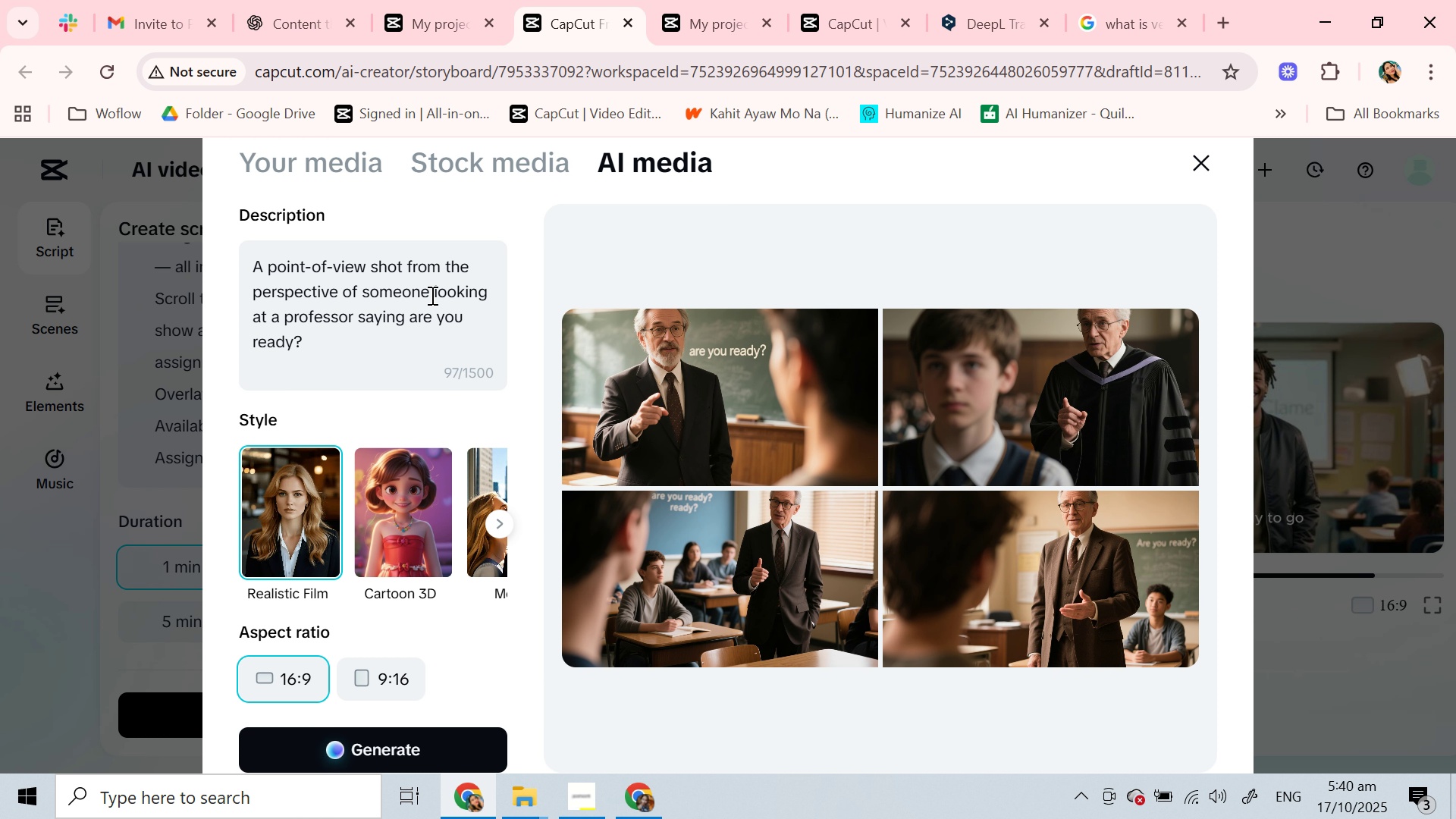 
wait(16.37)
 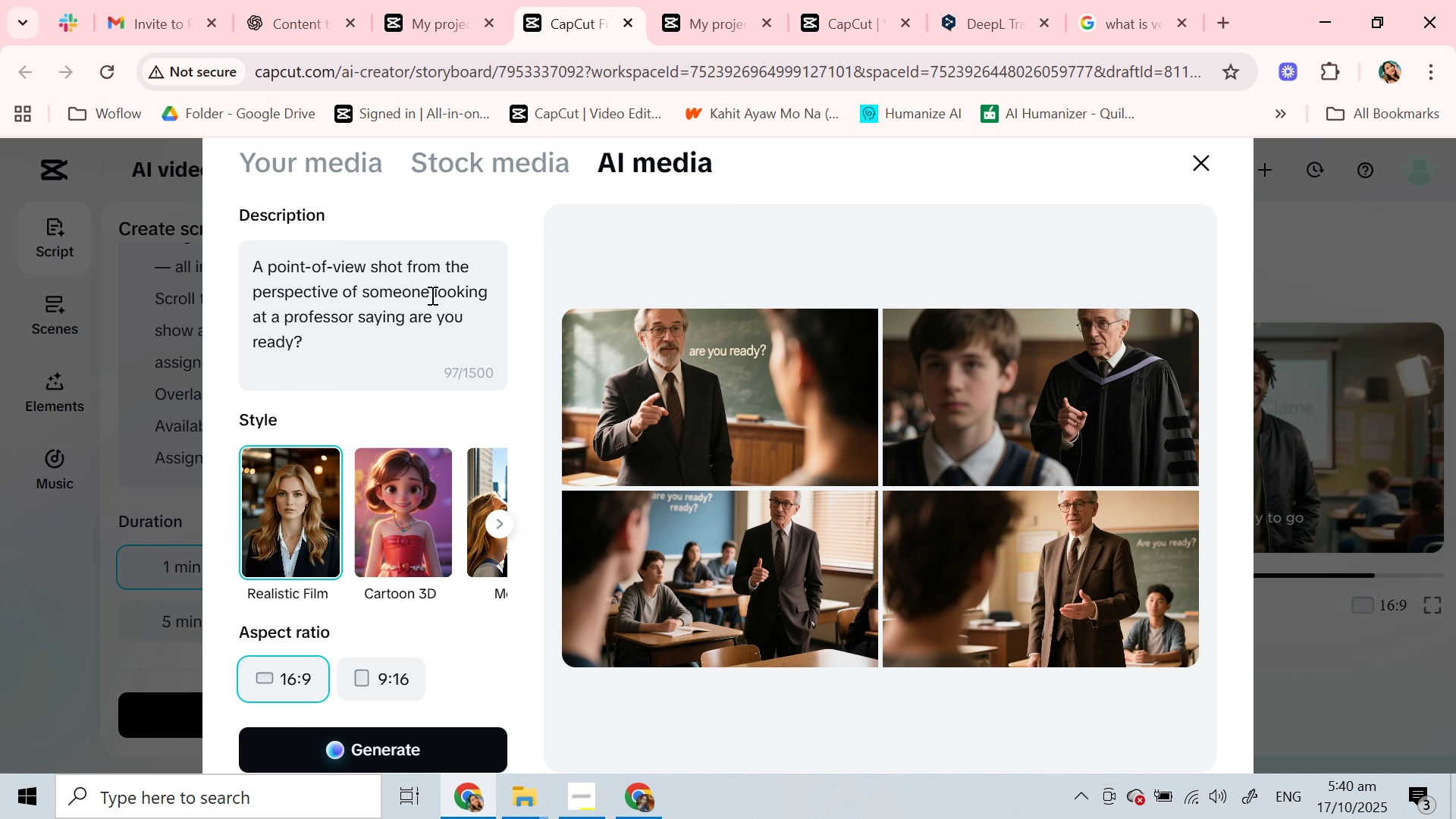 
left_click([648, 373])
 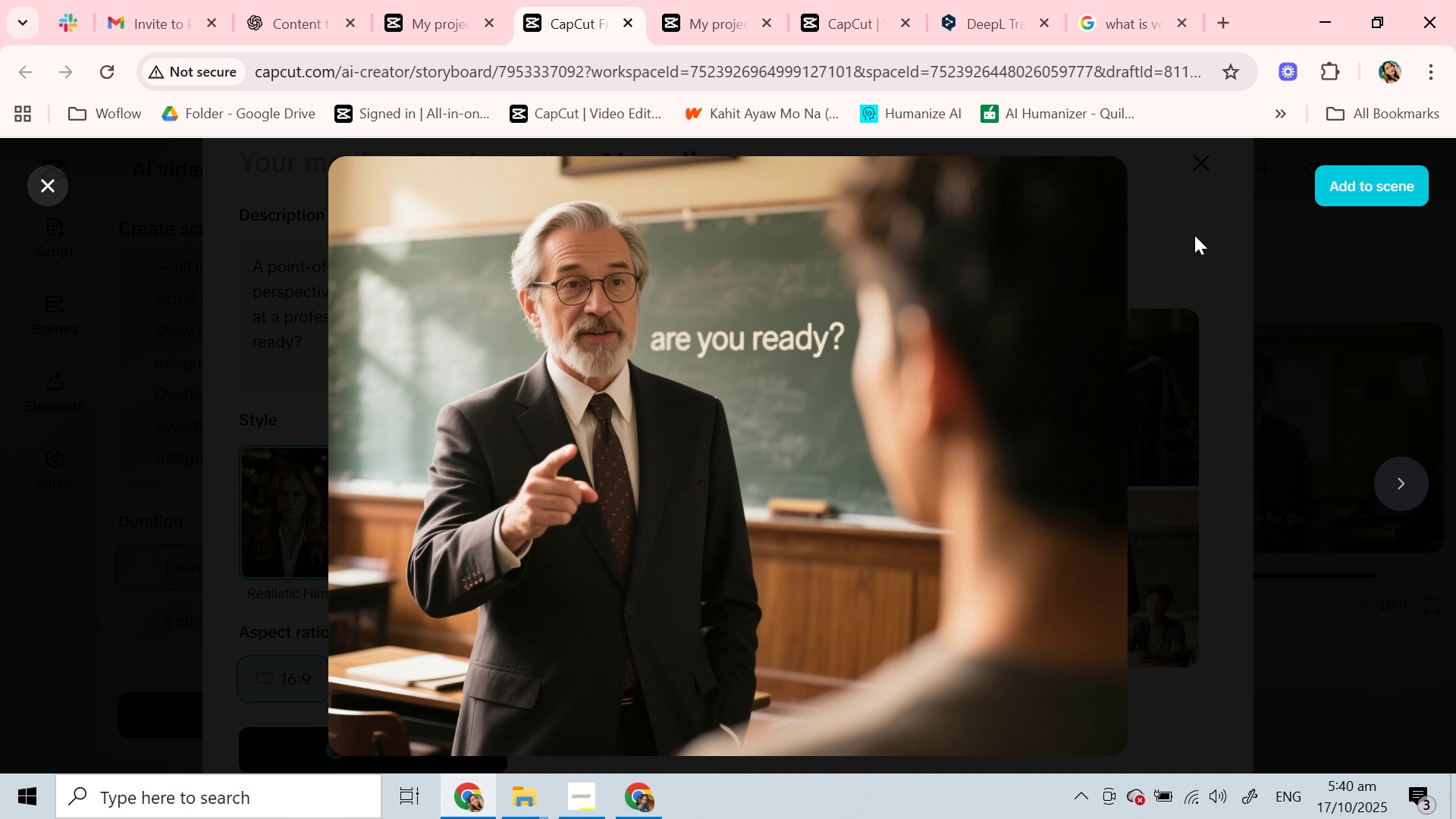 
left_click([1354, 196])
 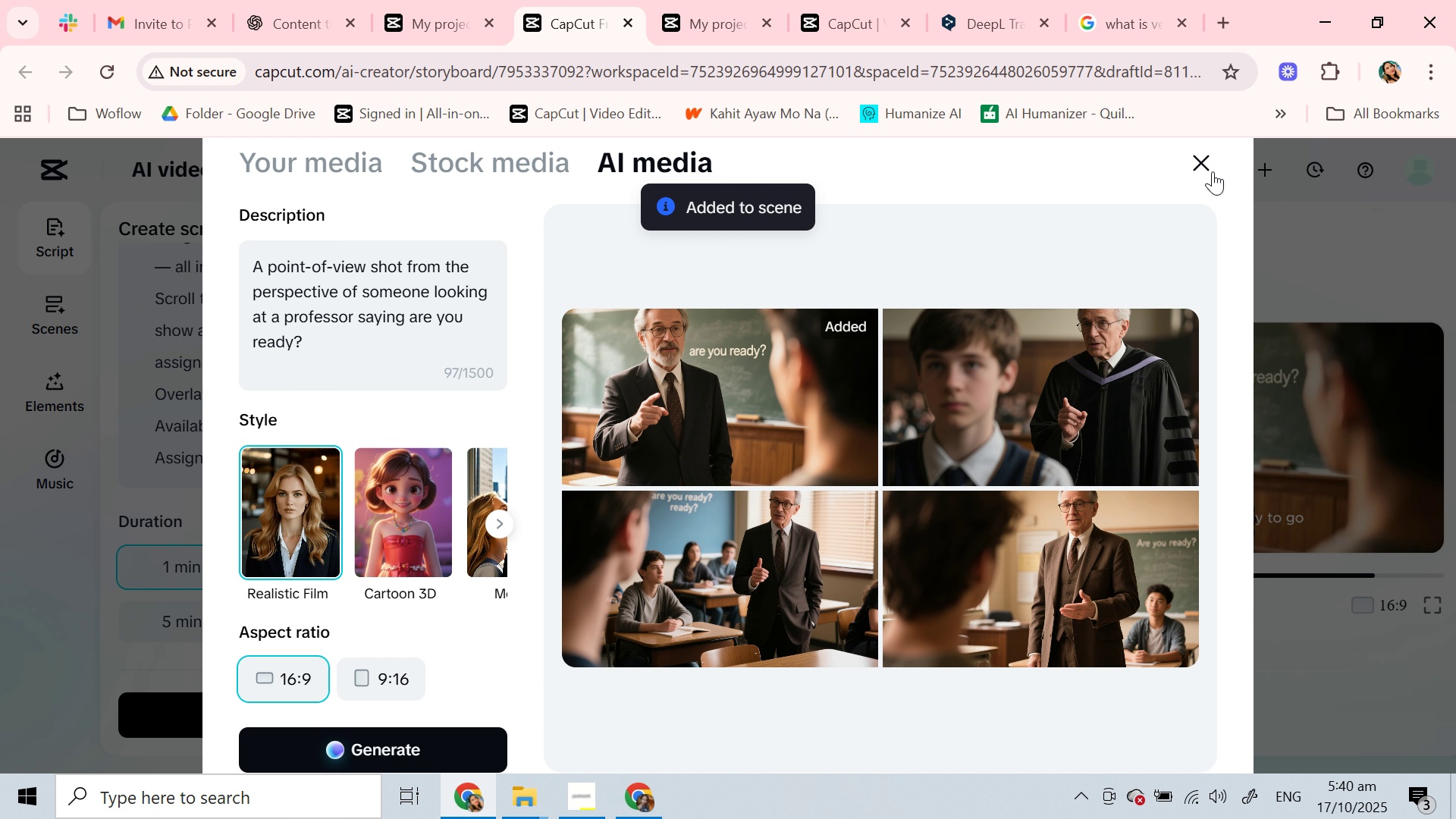 
left_click([1210, 171])
 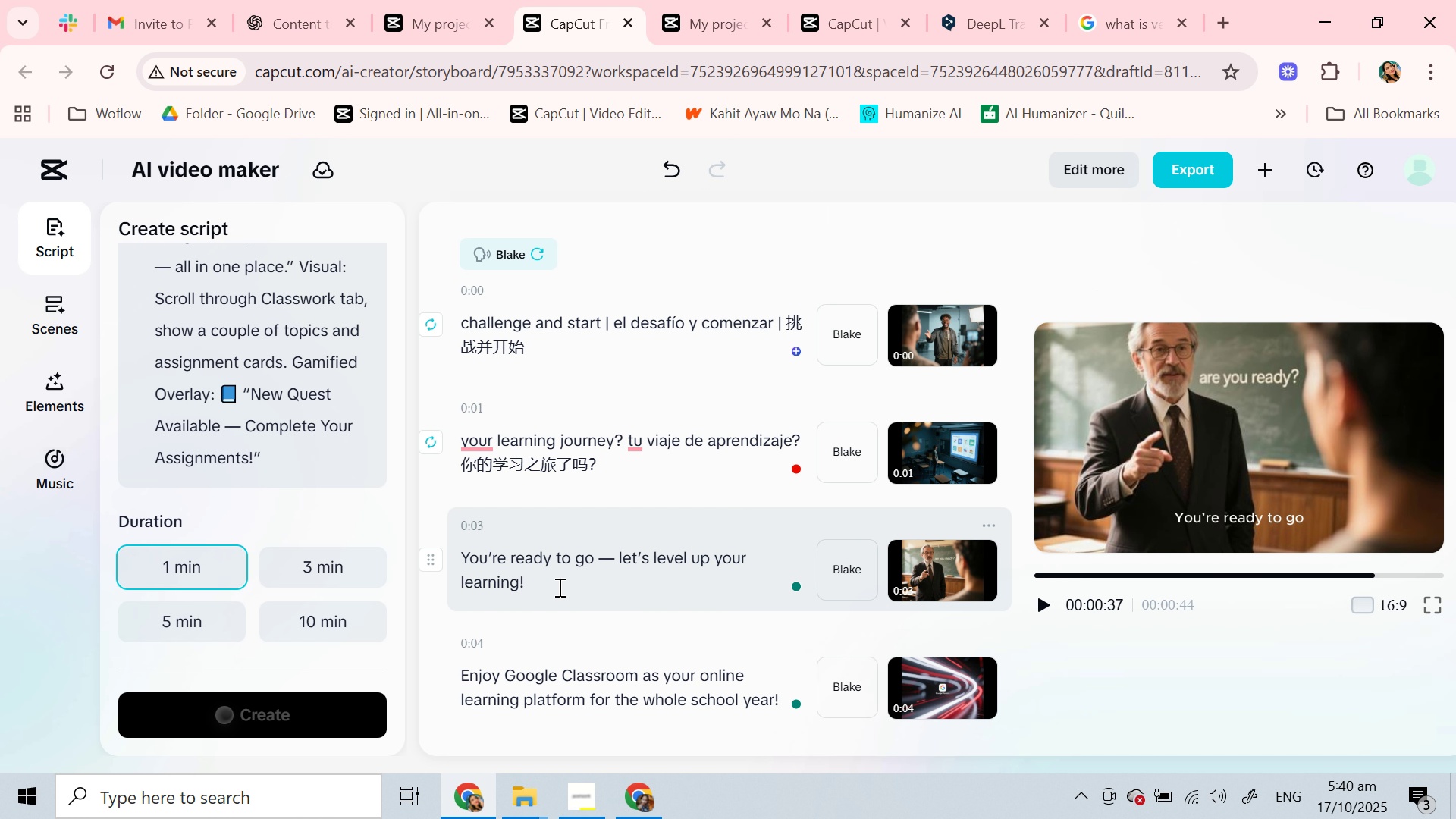 
double_click([522, 584])
 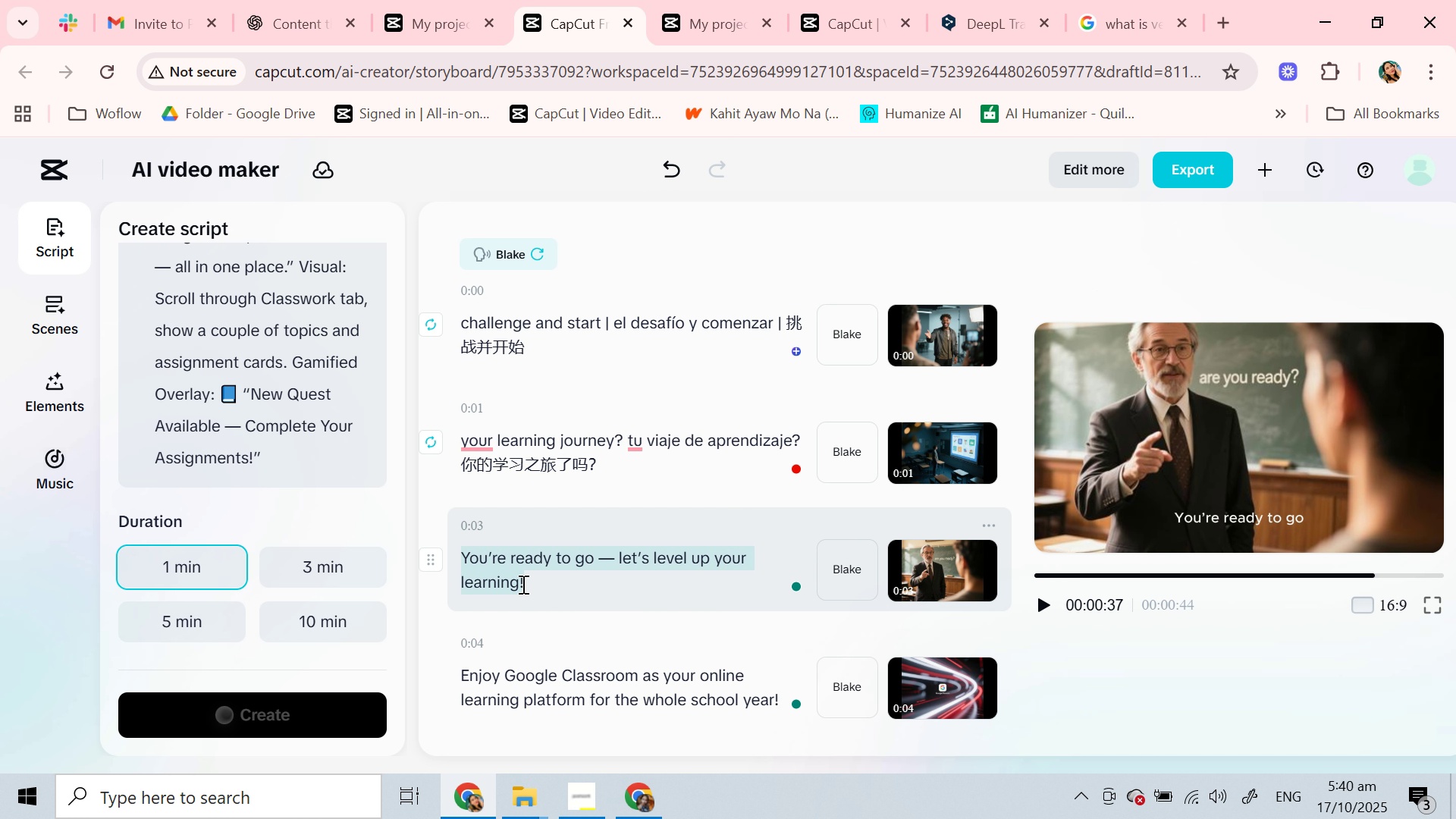 
triple_click([522, 584])
 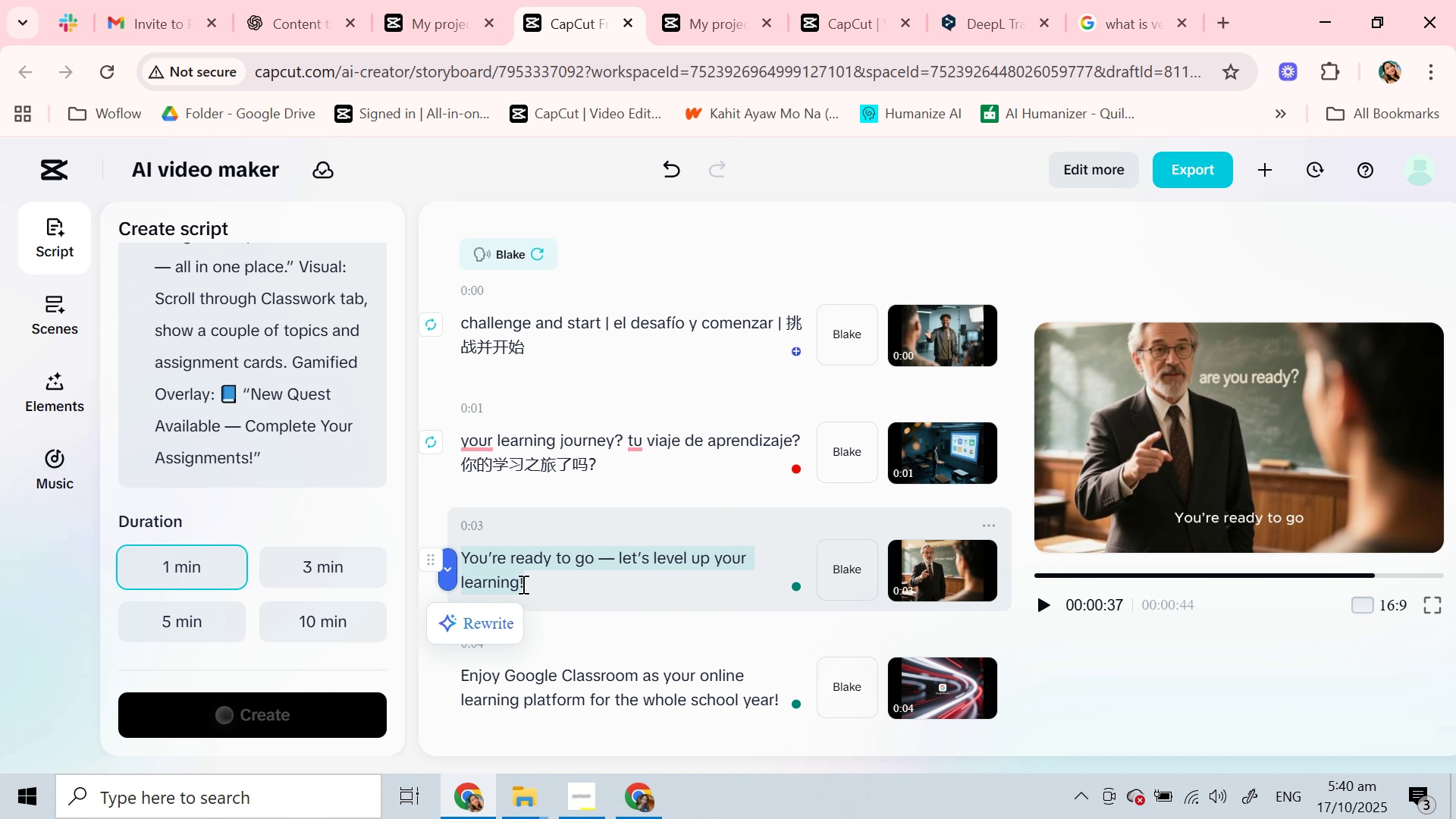 
key(Control+C)
 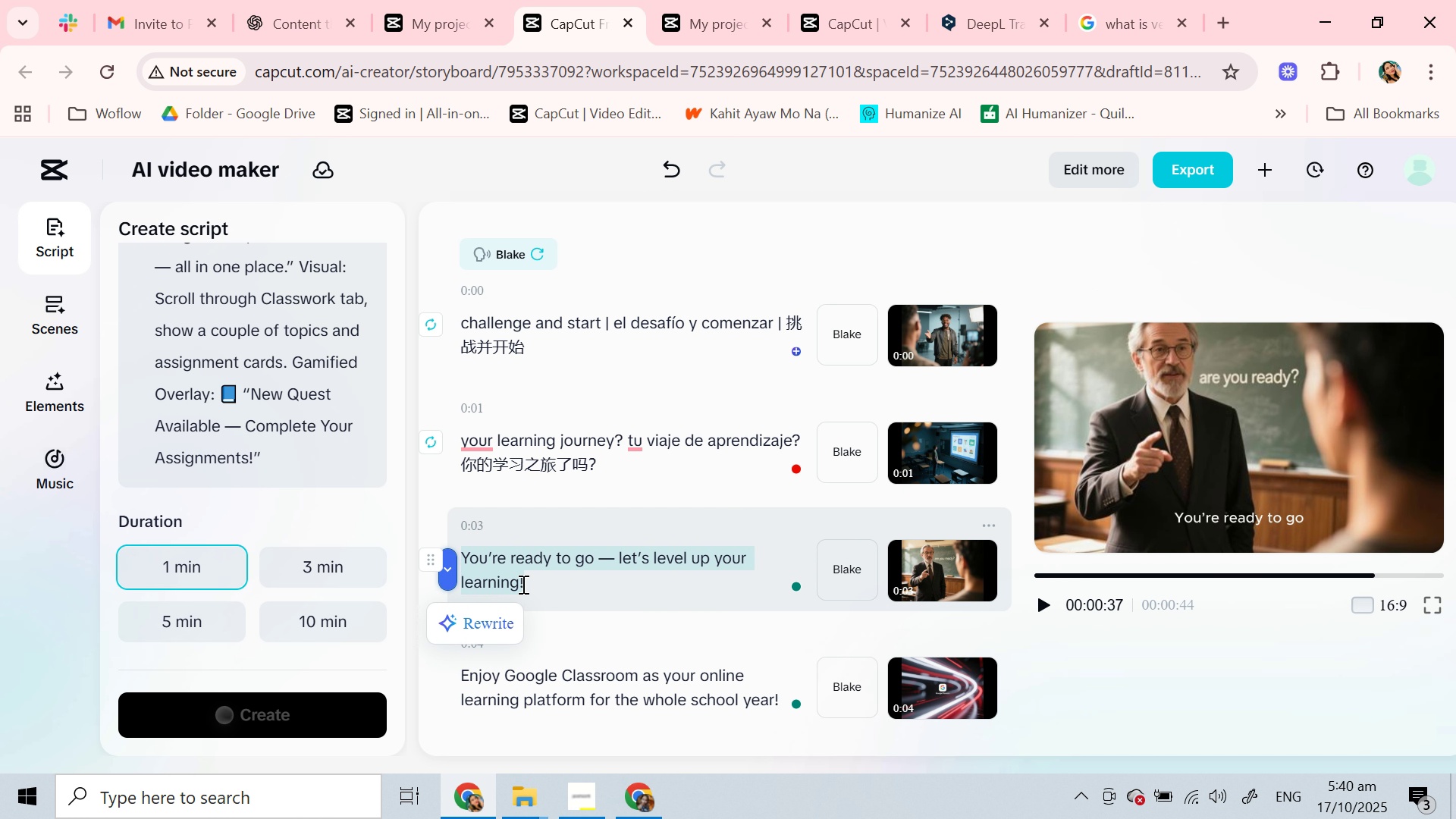 
key(Control+C)
 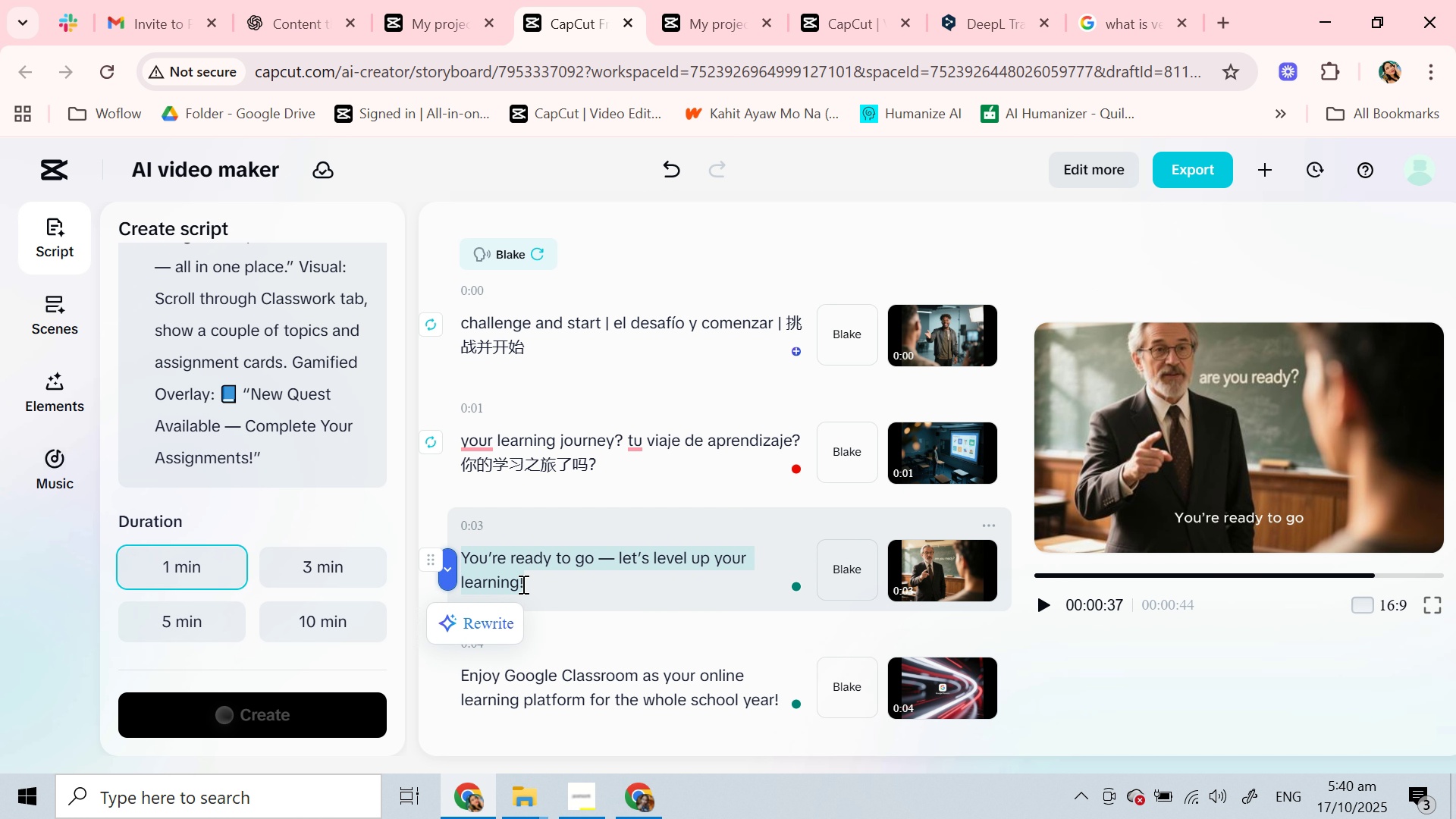 
key(Control+C)
 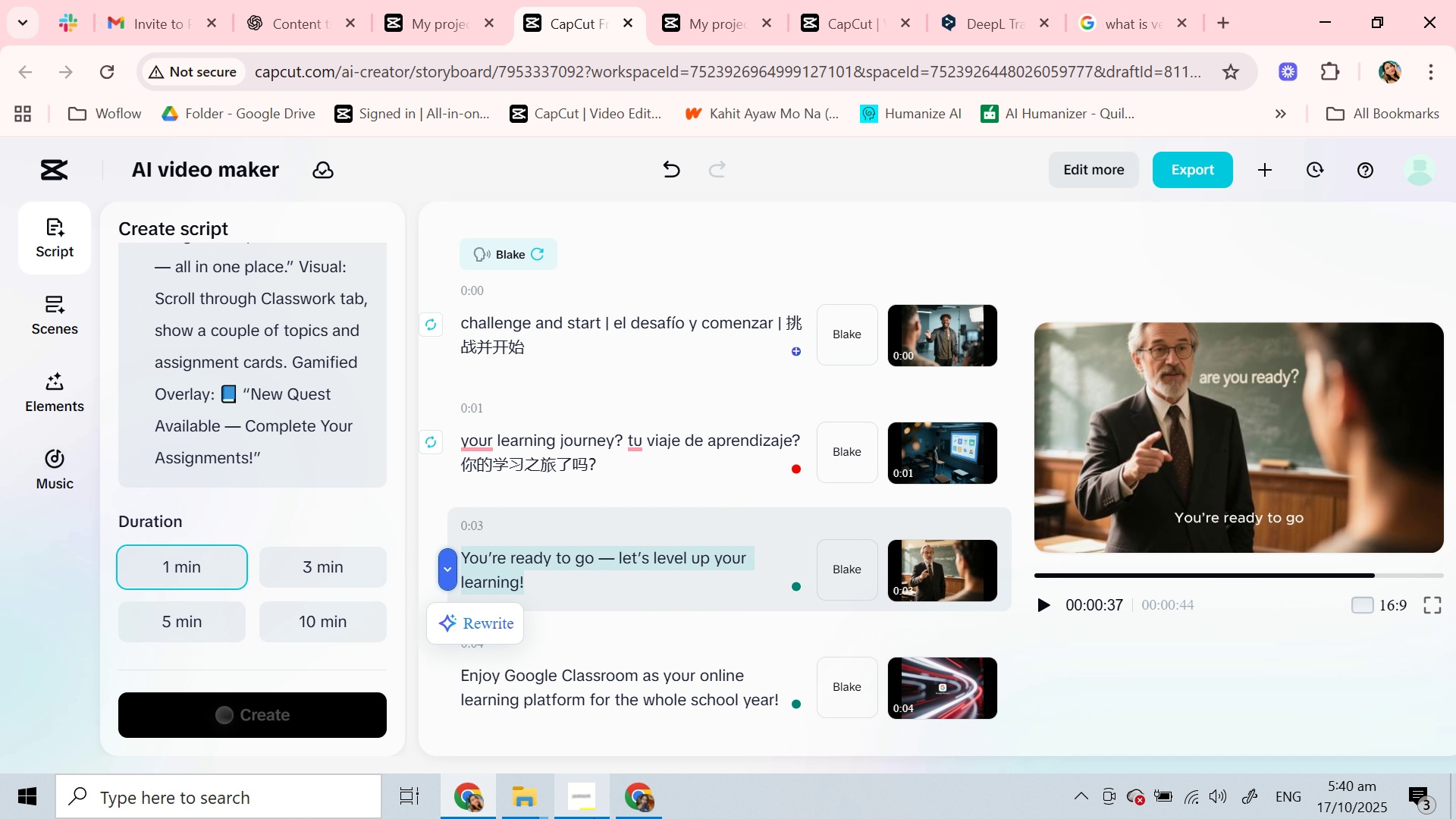 
left_click([622, 810])
 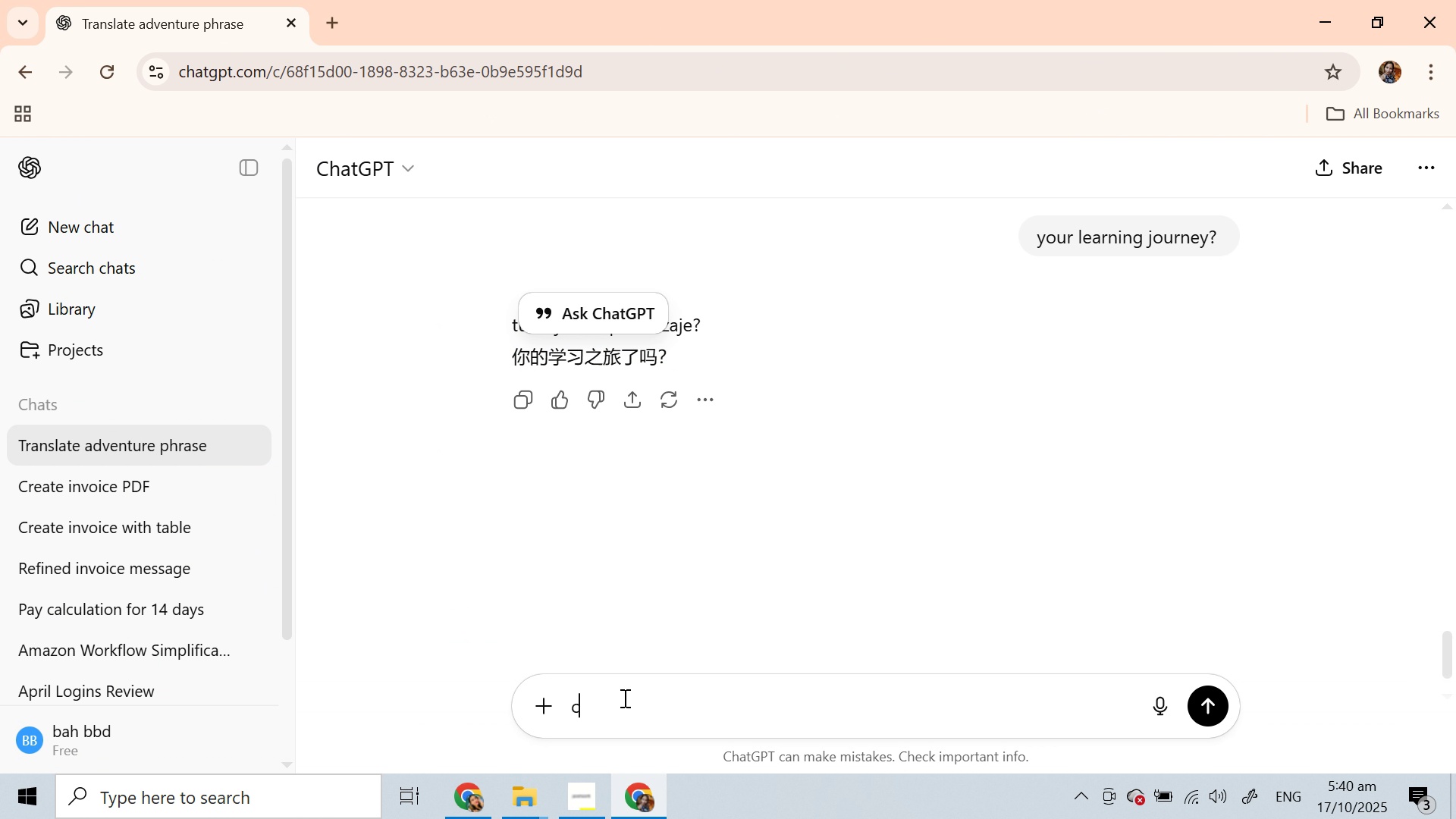 
double_click([623, 698])
 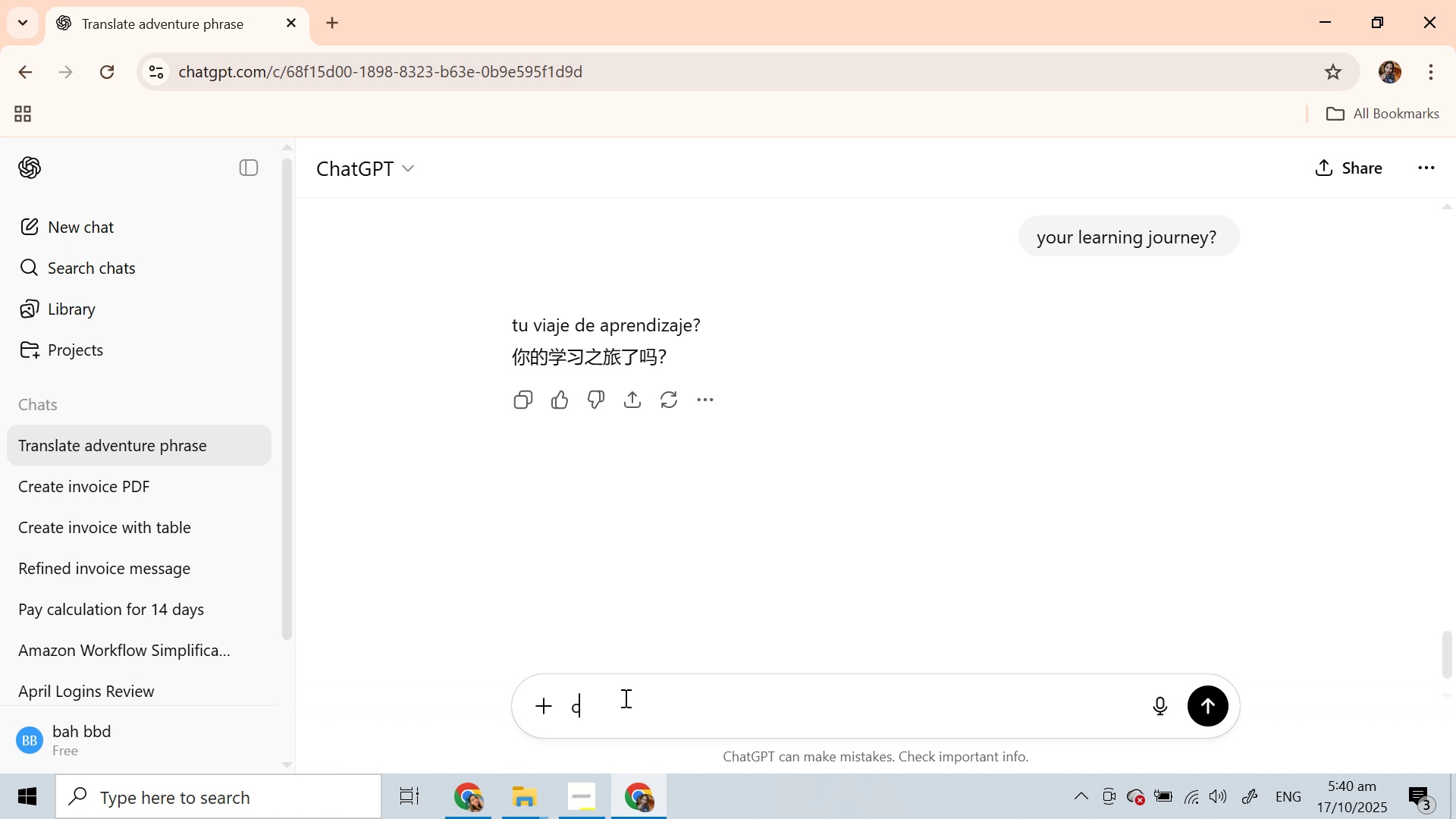 
key(Backspace)
 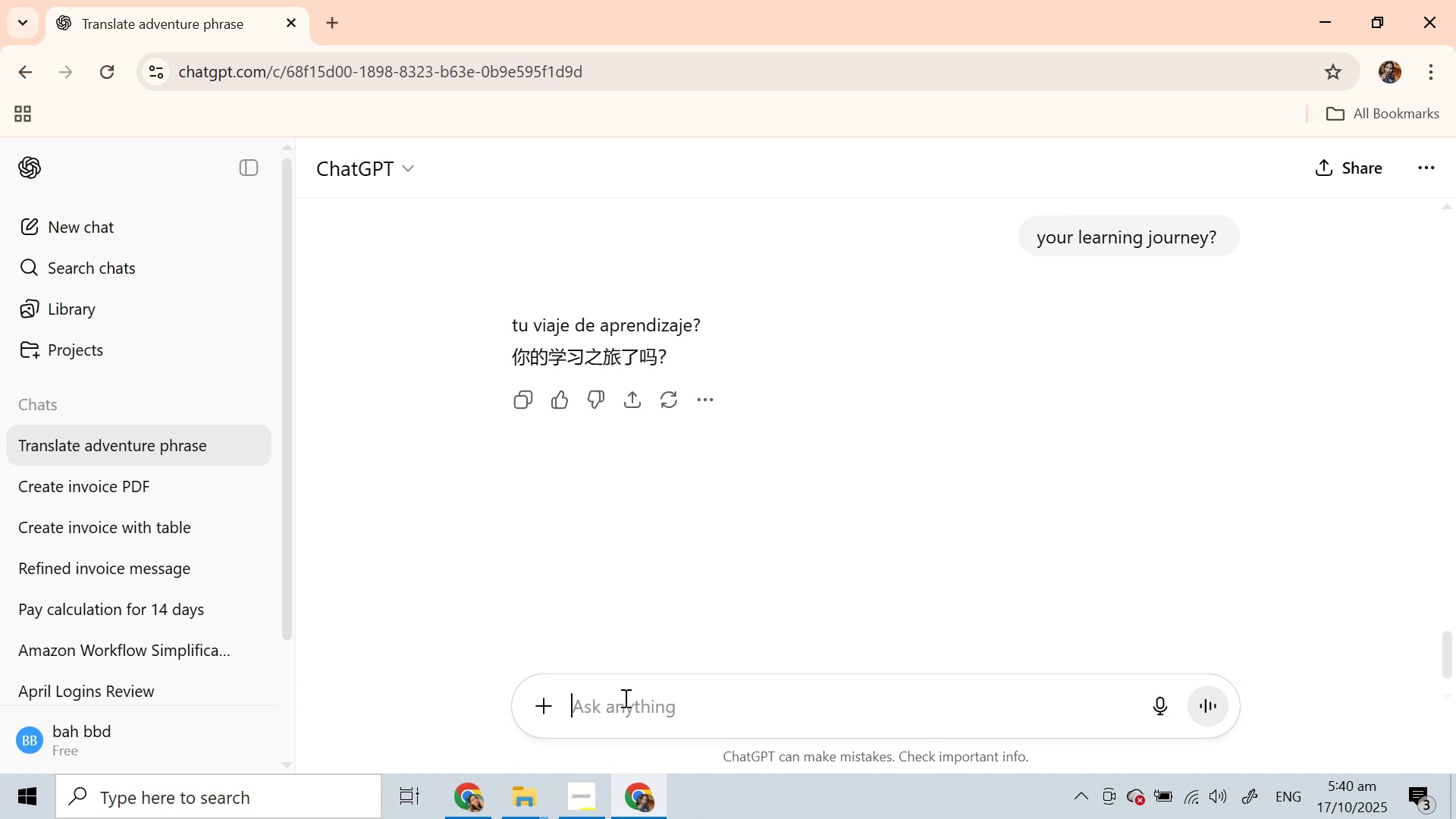 
key(Backspace)
 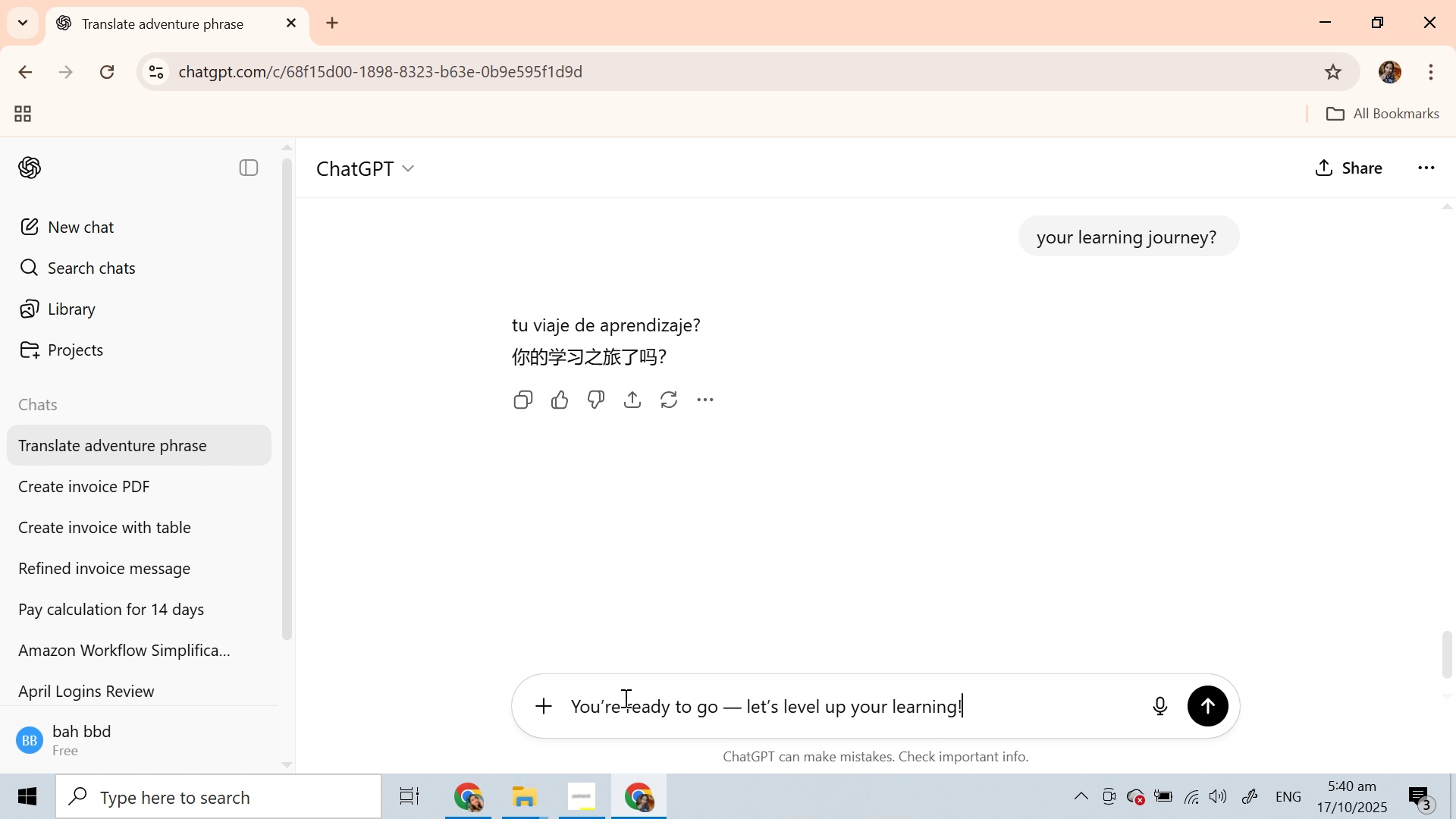 
key(Control+Backspace)
 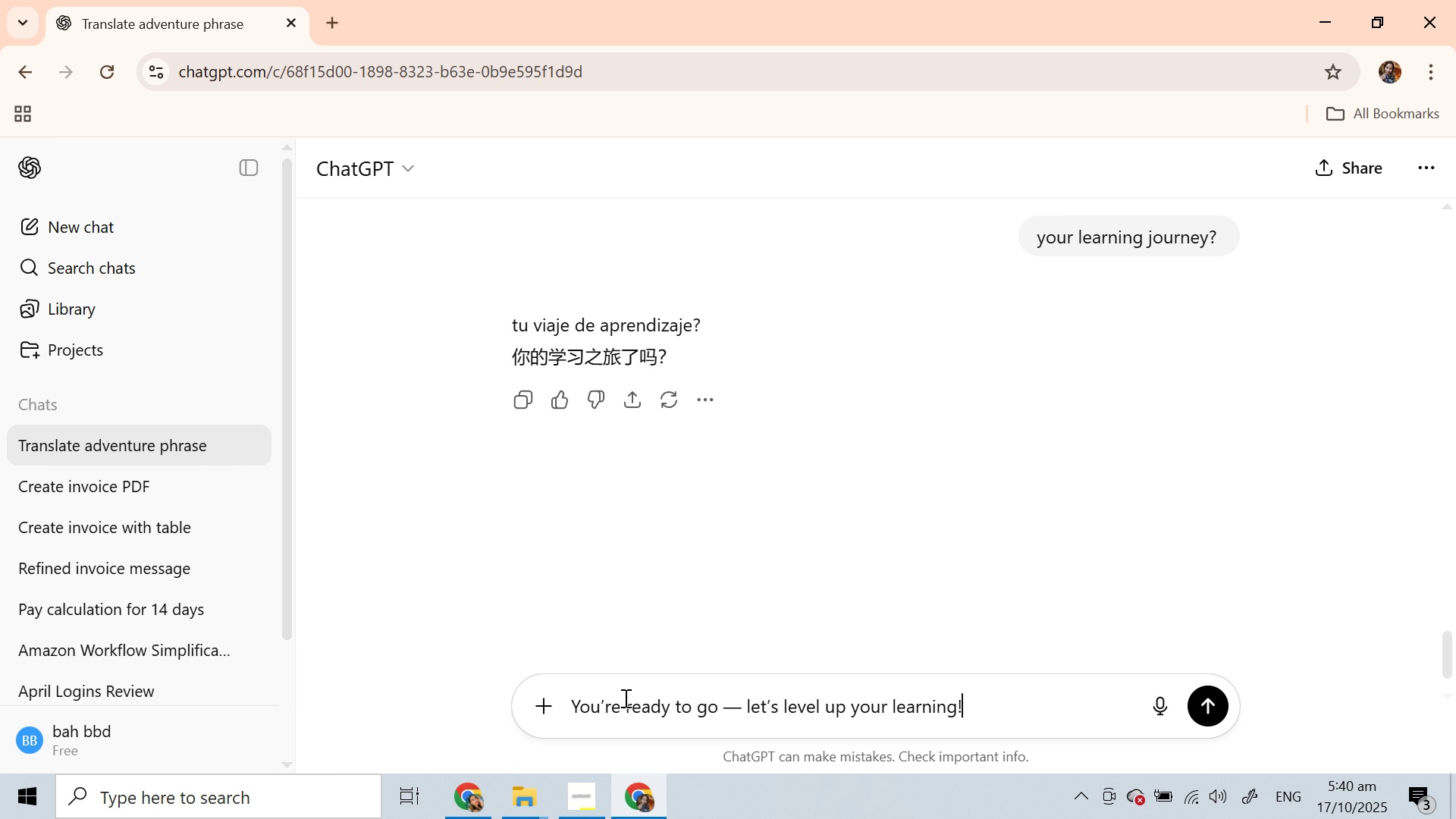 
key(Control+V)
 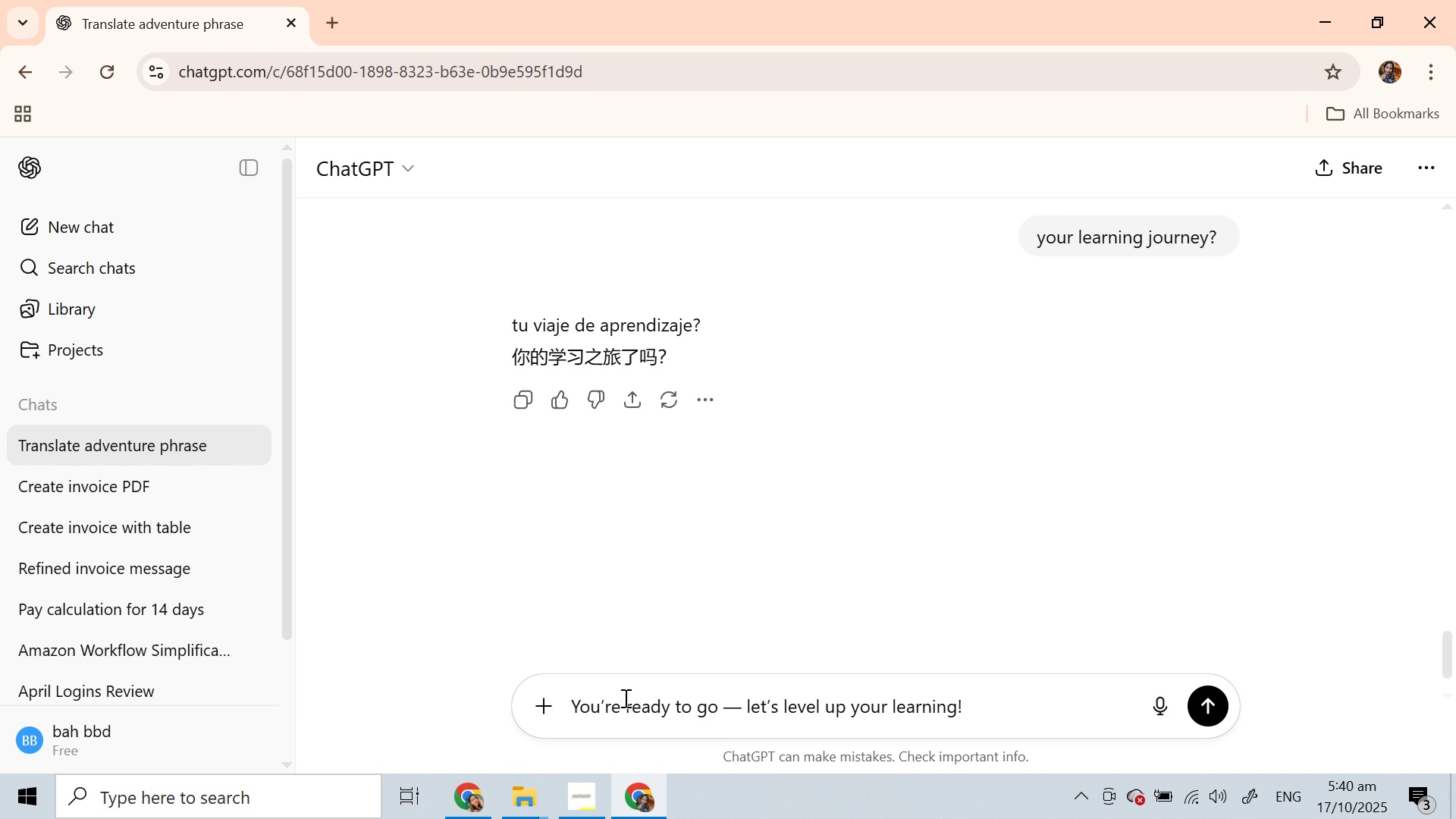 
key(Enter)
 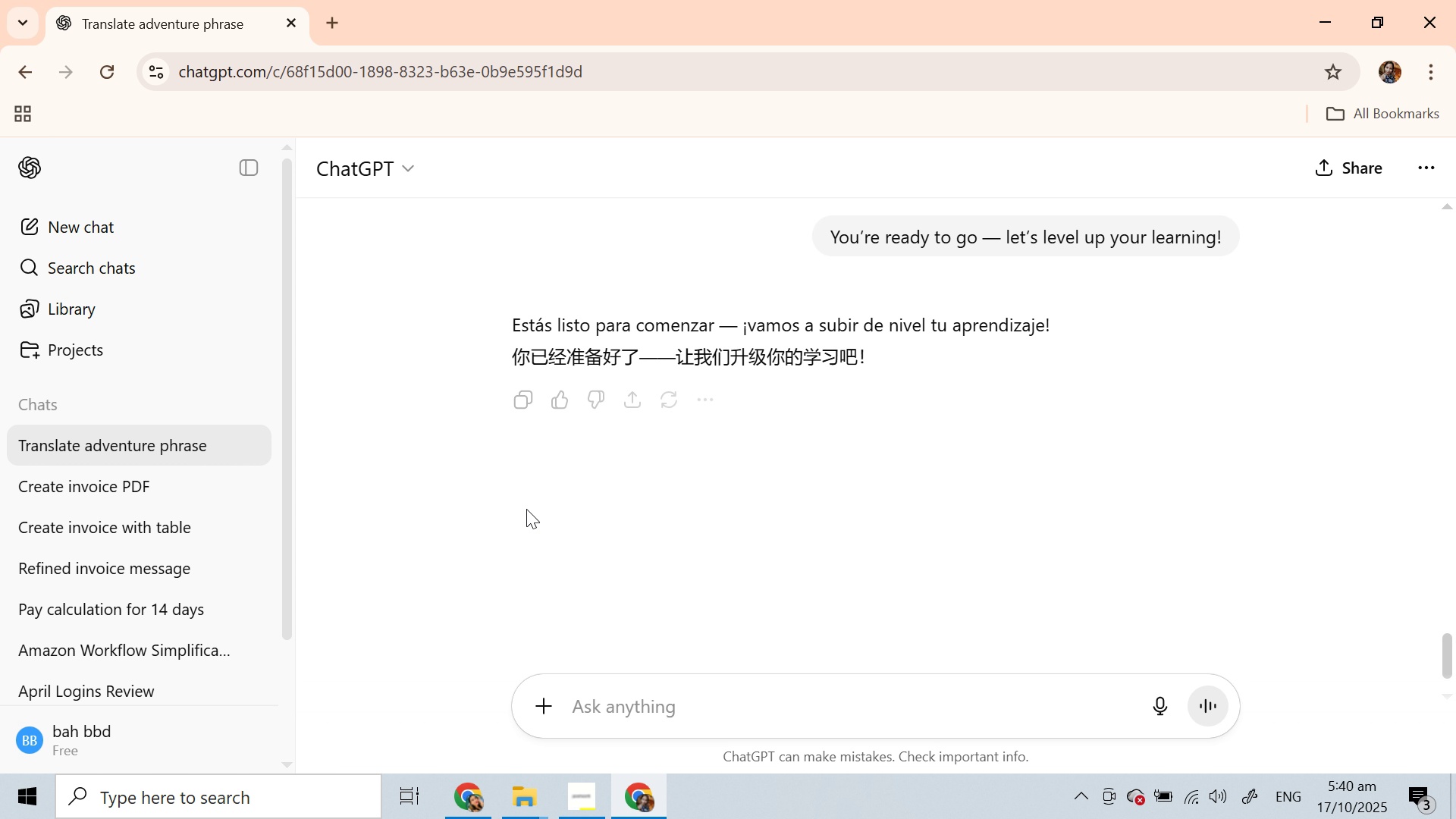 
double_click([527, 330])
 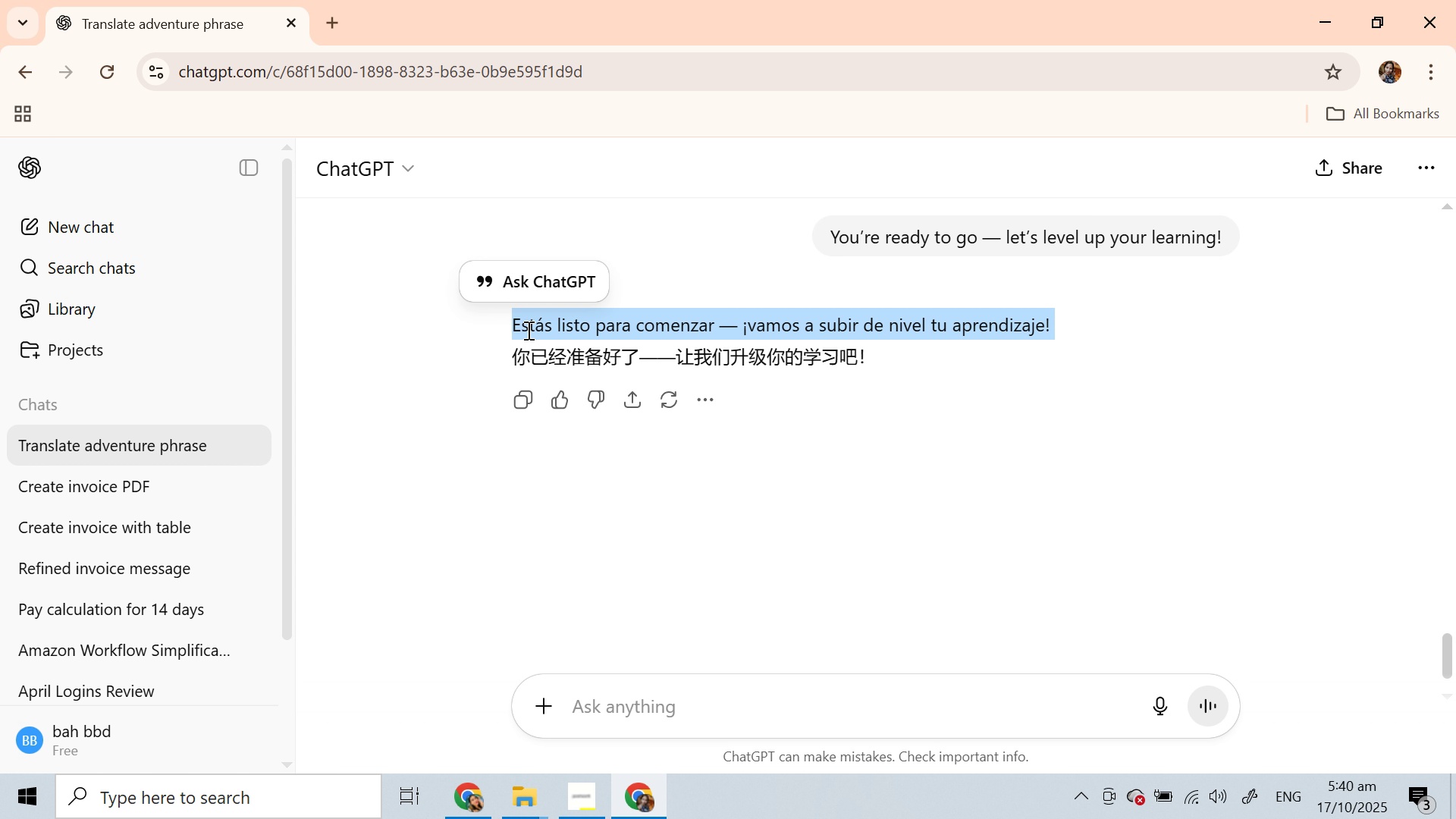 
triple_click([527, 330])
 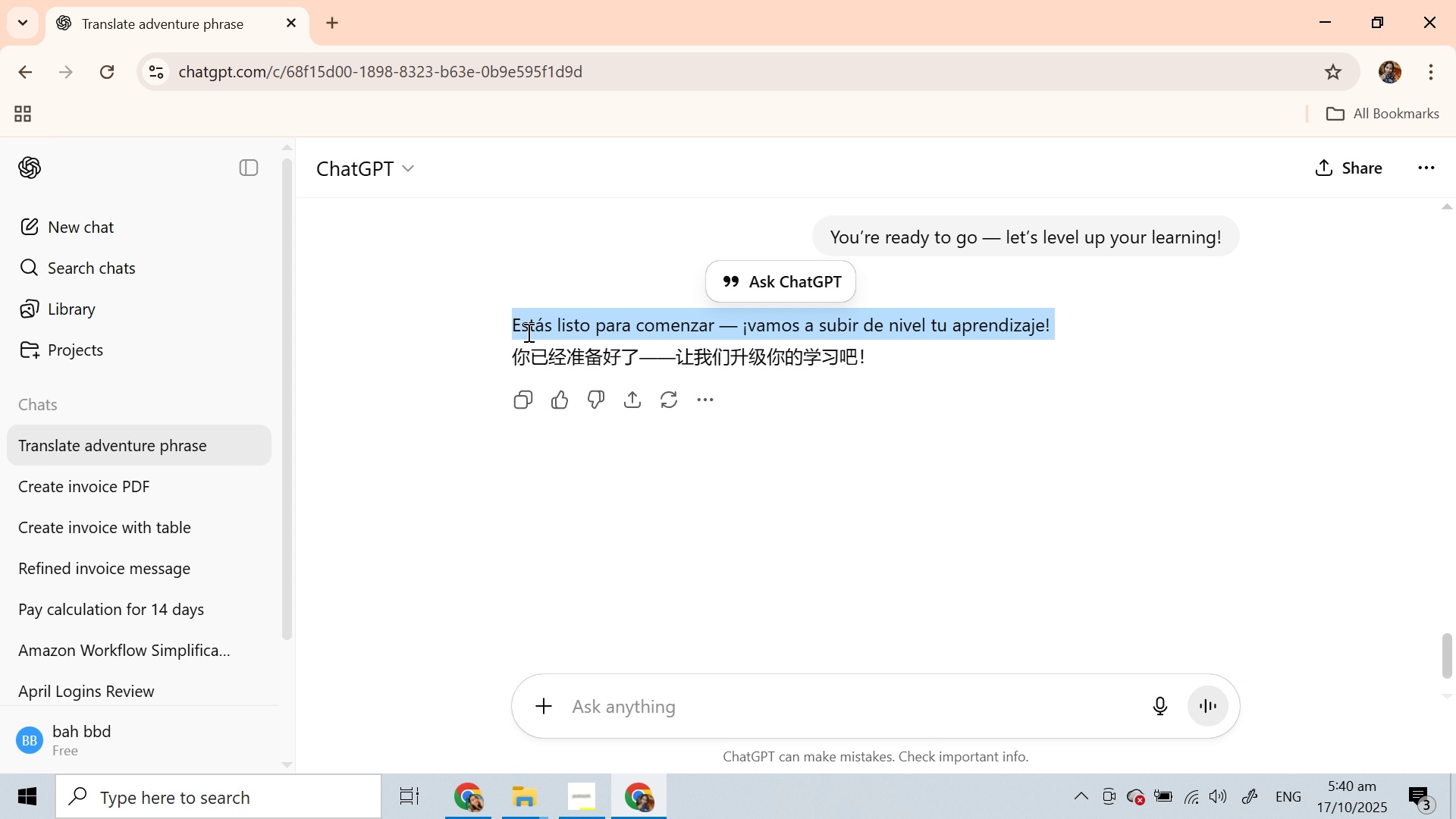 
key(Control+C)
 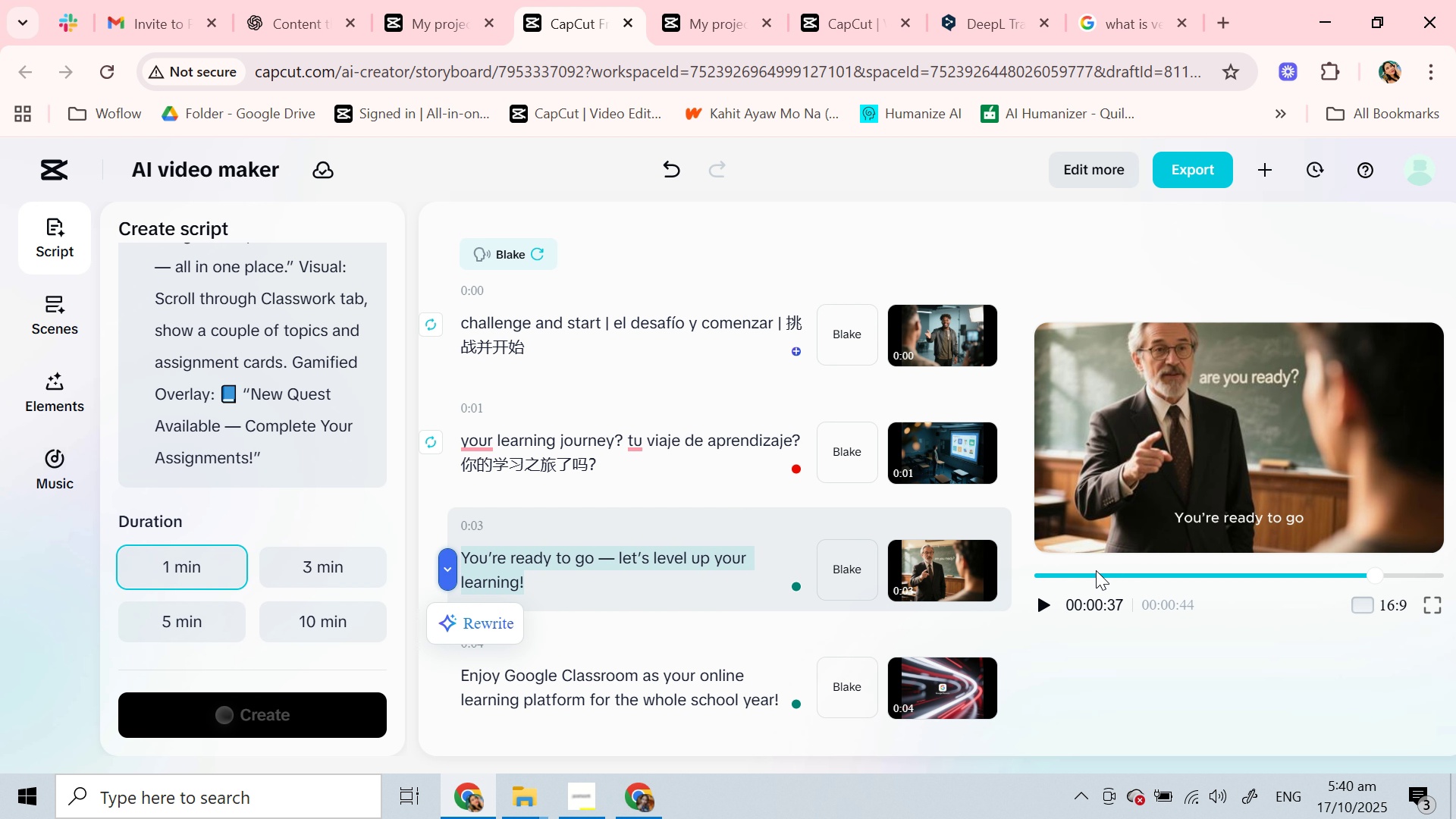 
left_click([1044, 608])
 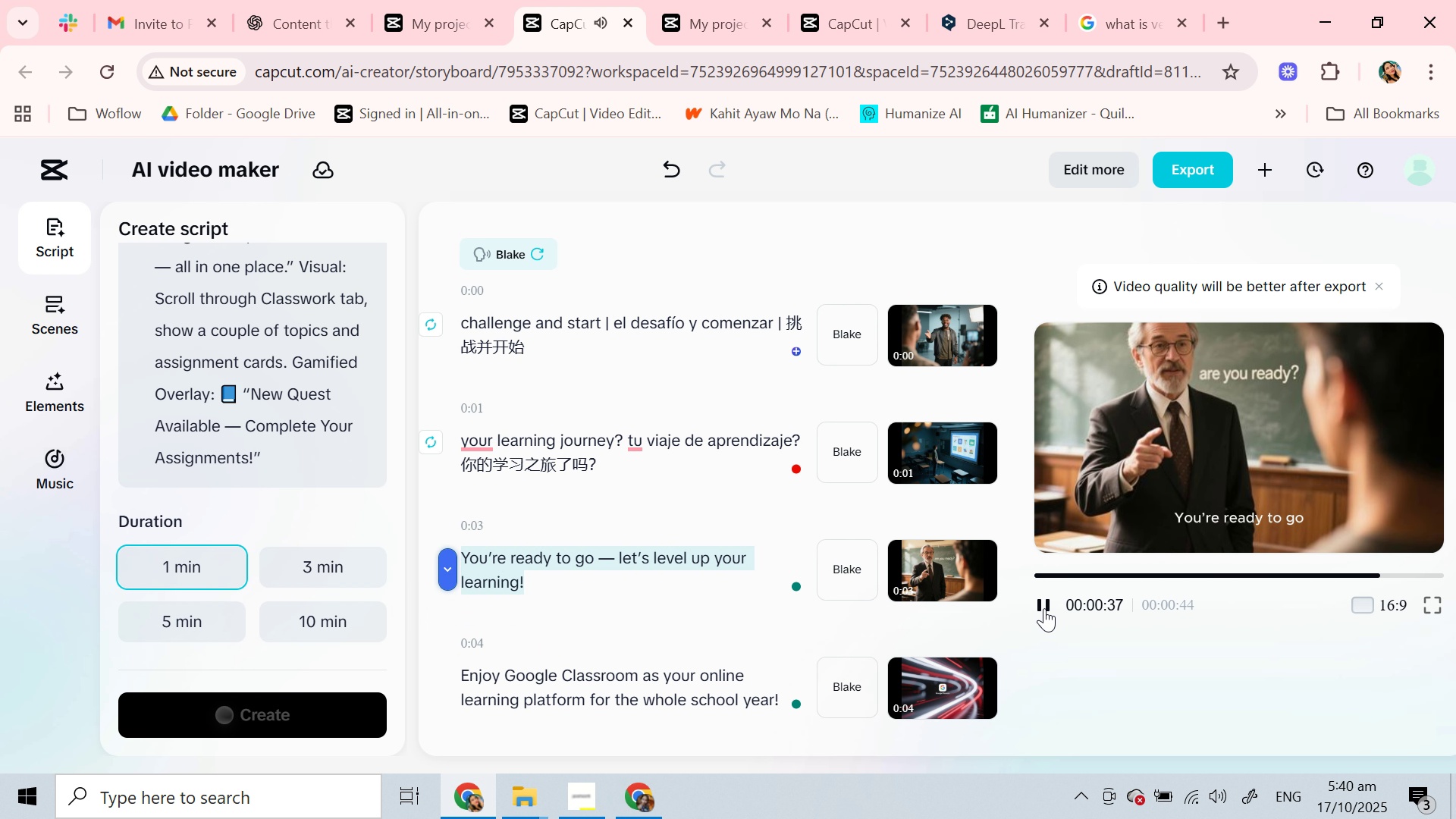 
left_click([1044, 608])
 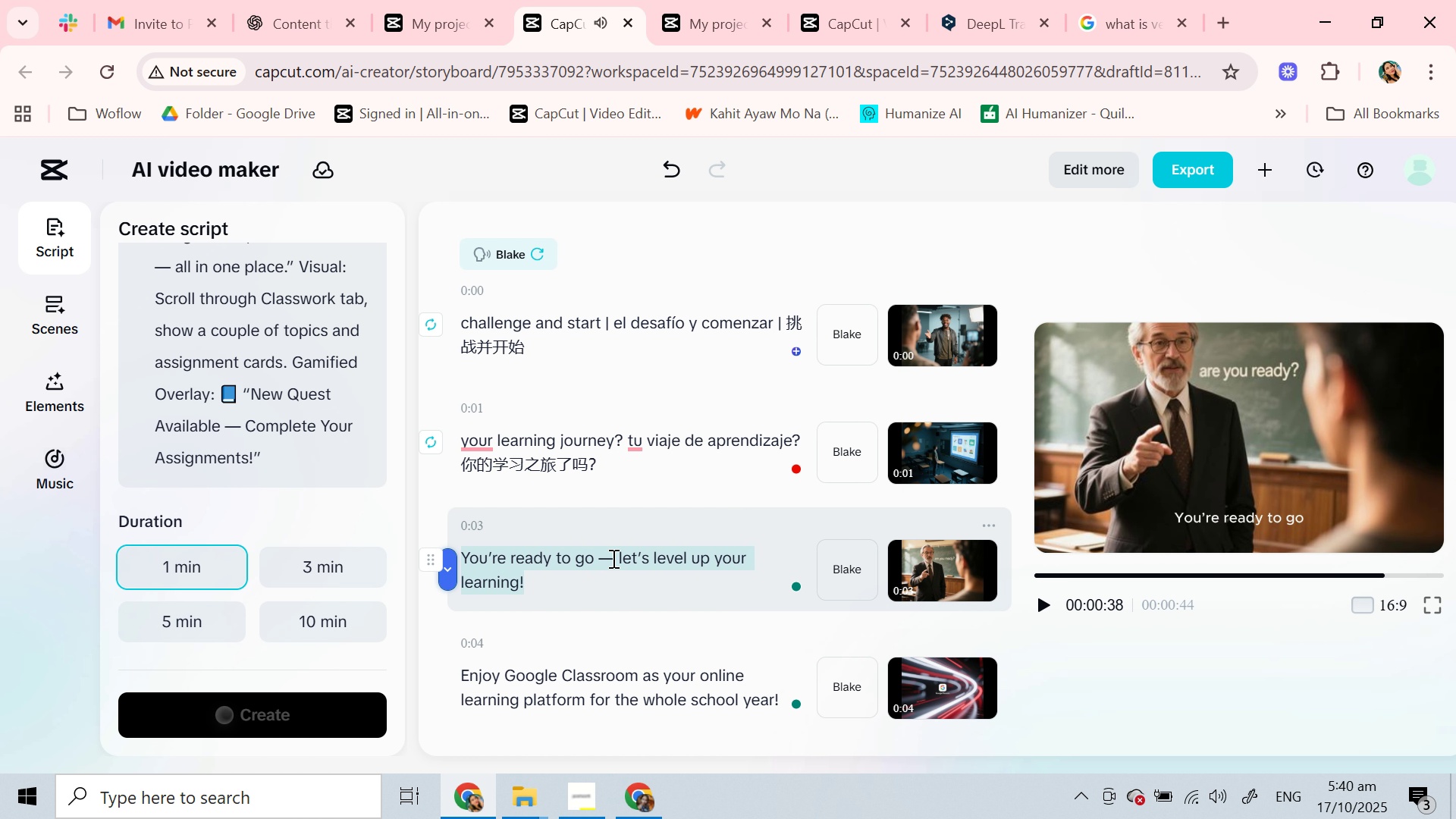 
double_click([610, 558])
 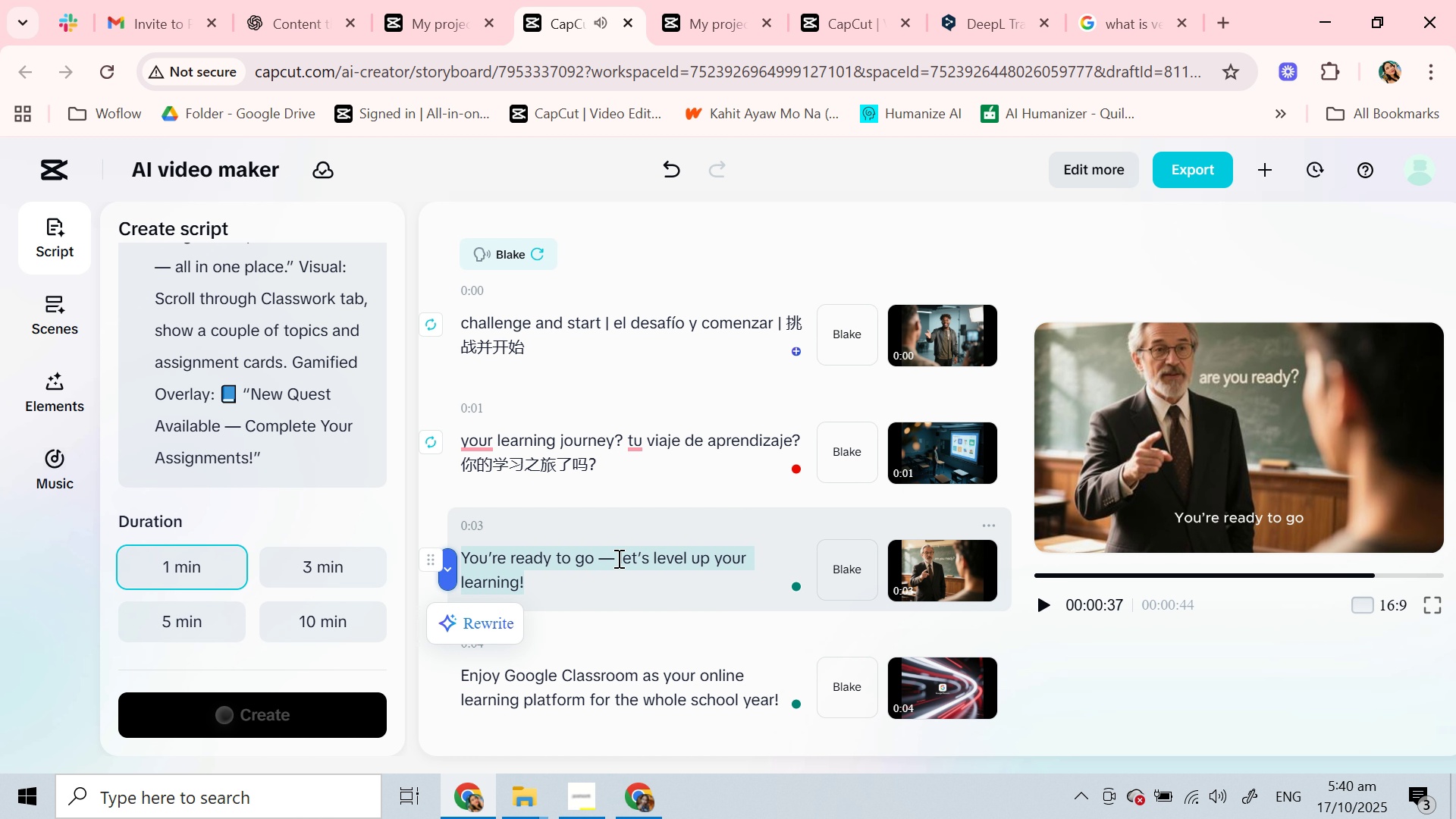 
left_click([617, 558])
 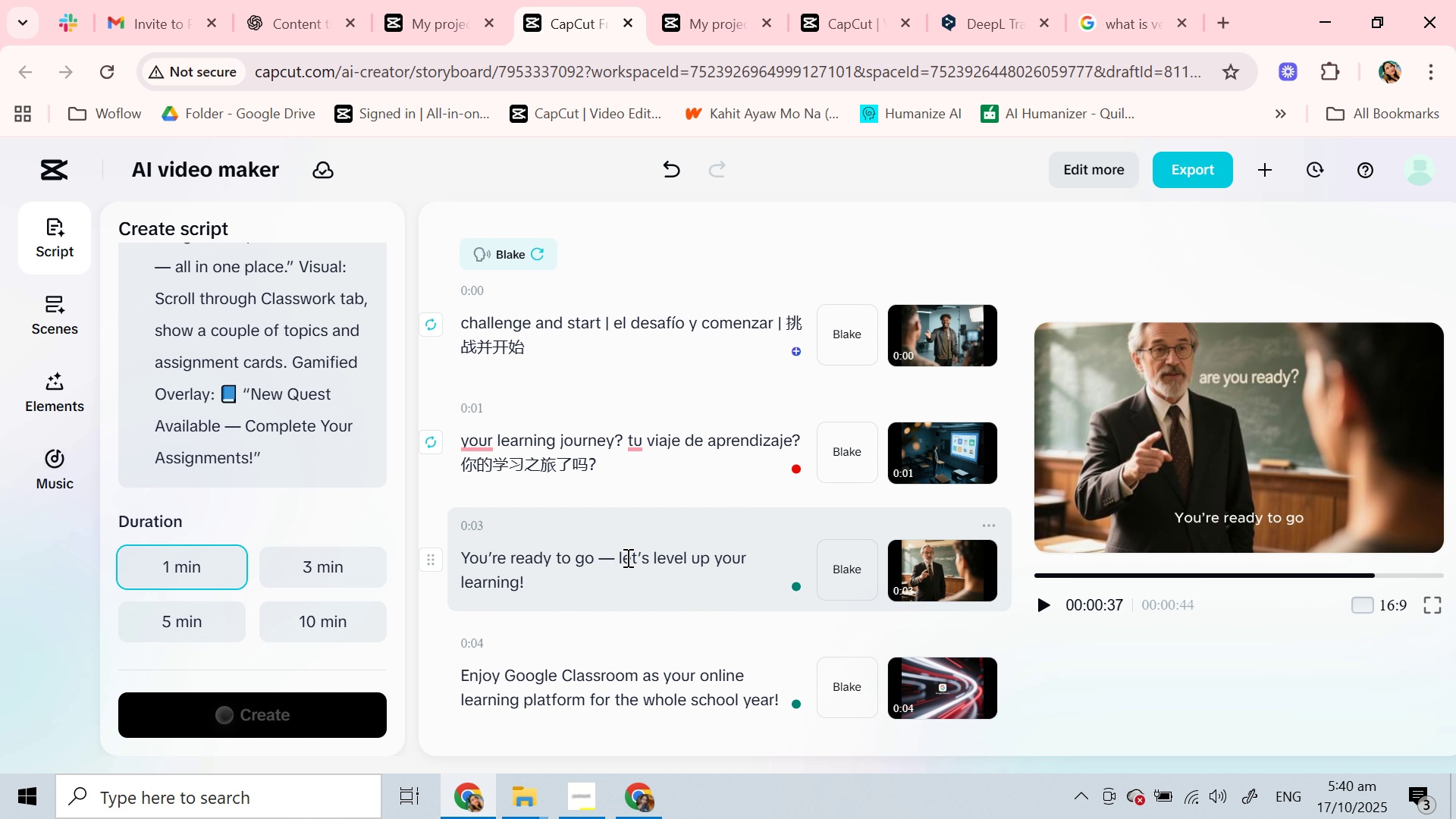 
key(Enter)
 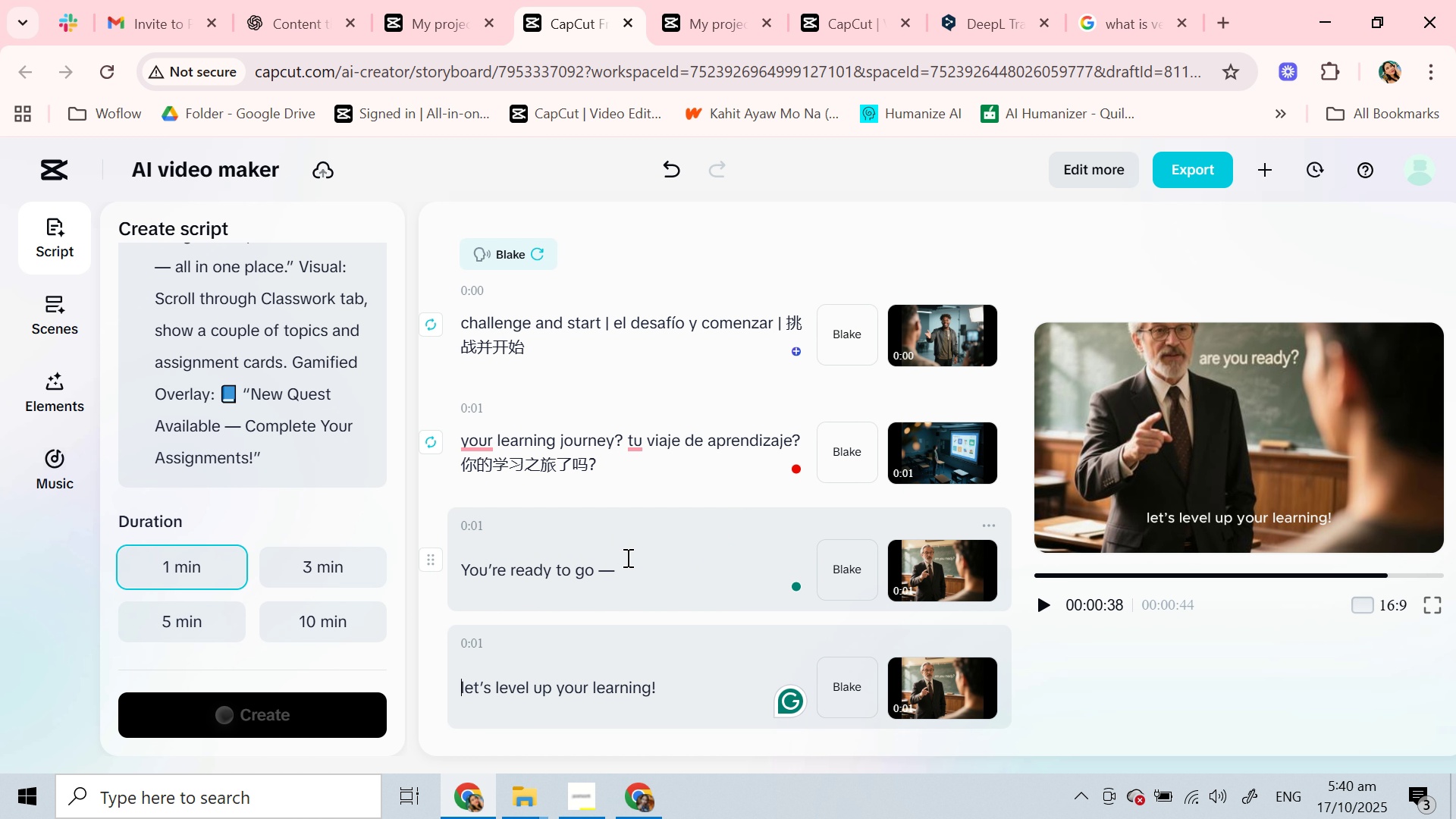 
scroll: coordinate [628, 548], scroll_direction: down, amount: 1.0
 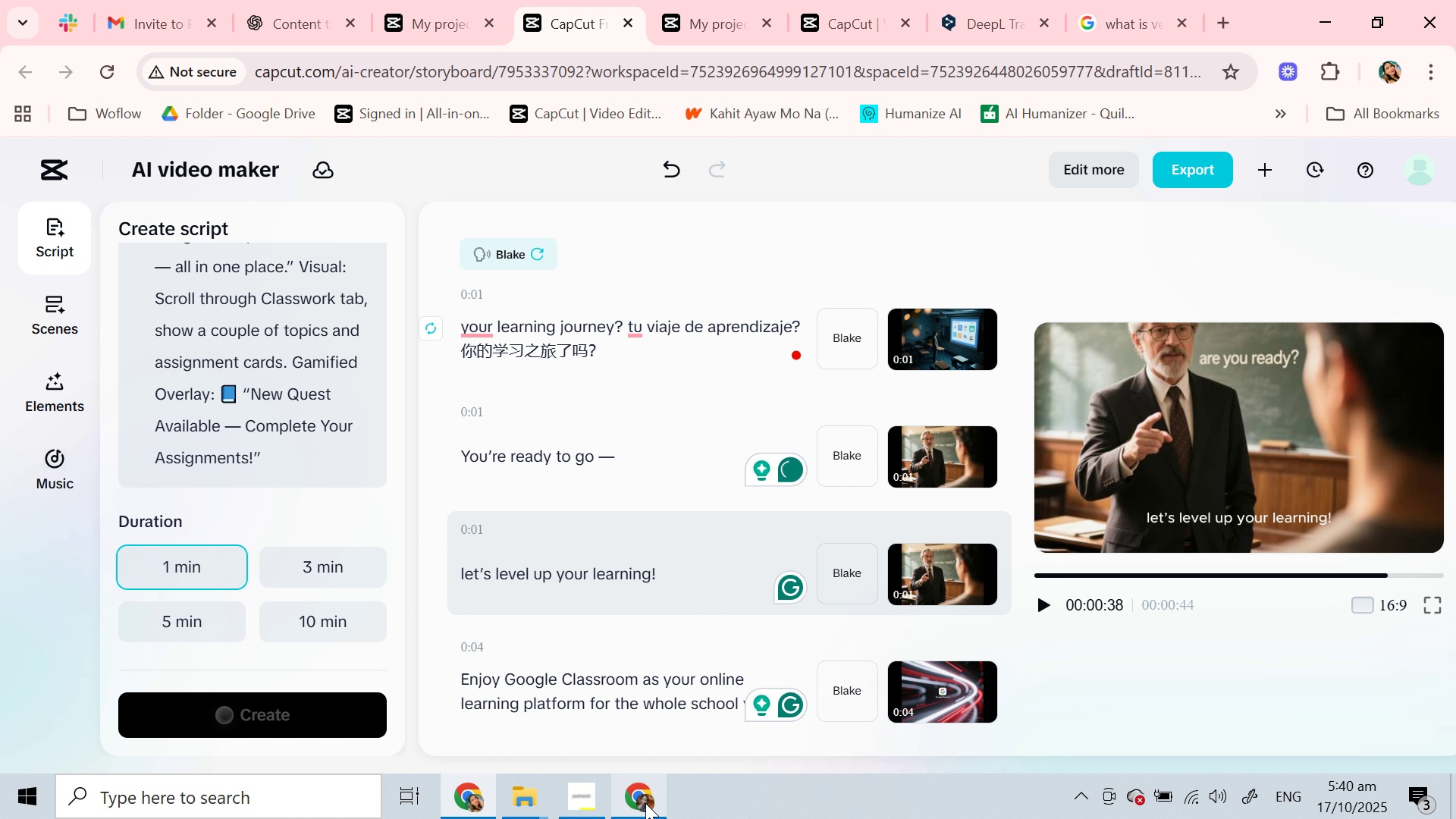 
left_click([650, 803])
 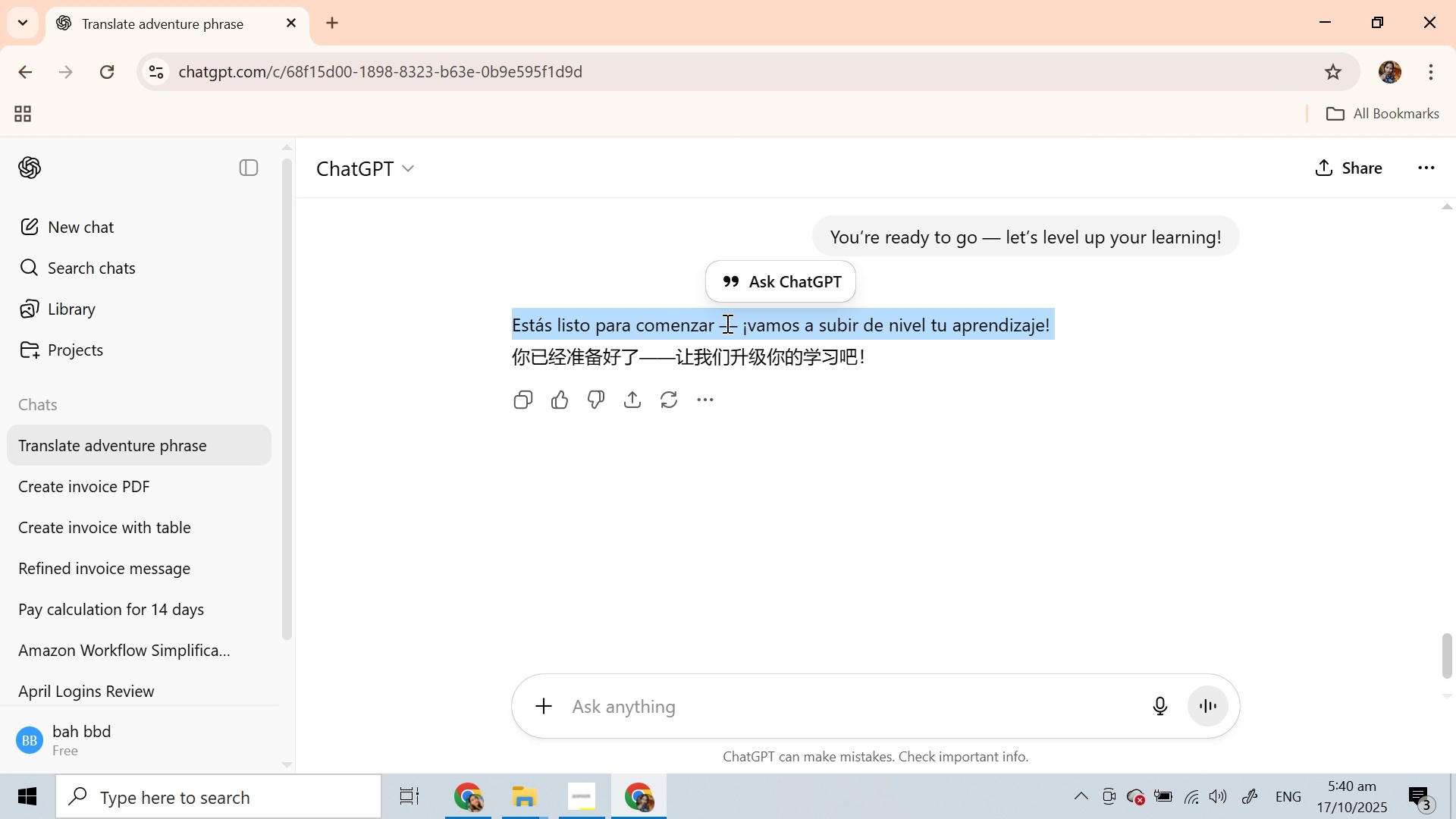 
left_click([725, 323])
 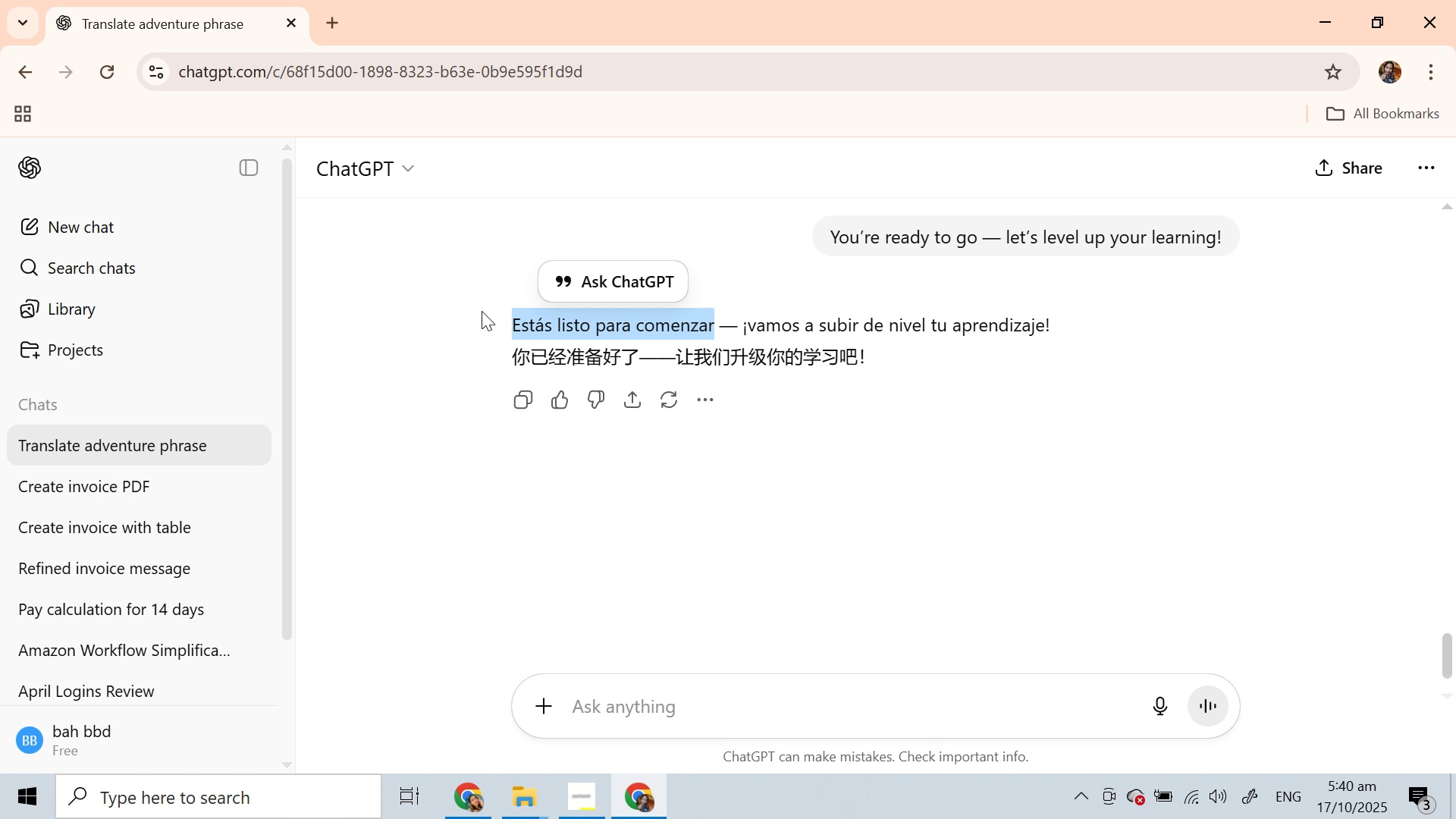 
key(Control+C)
 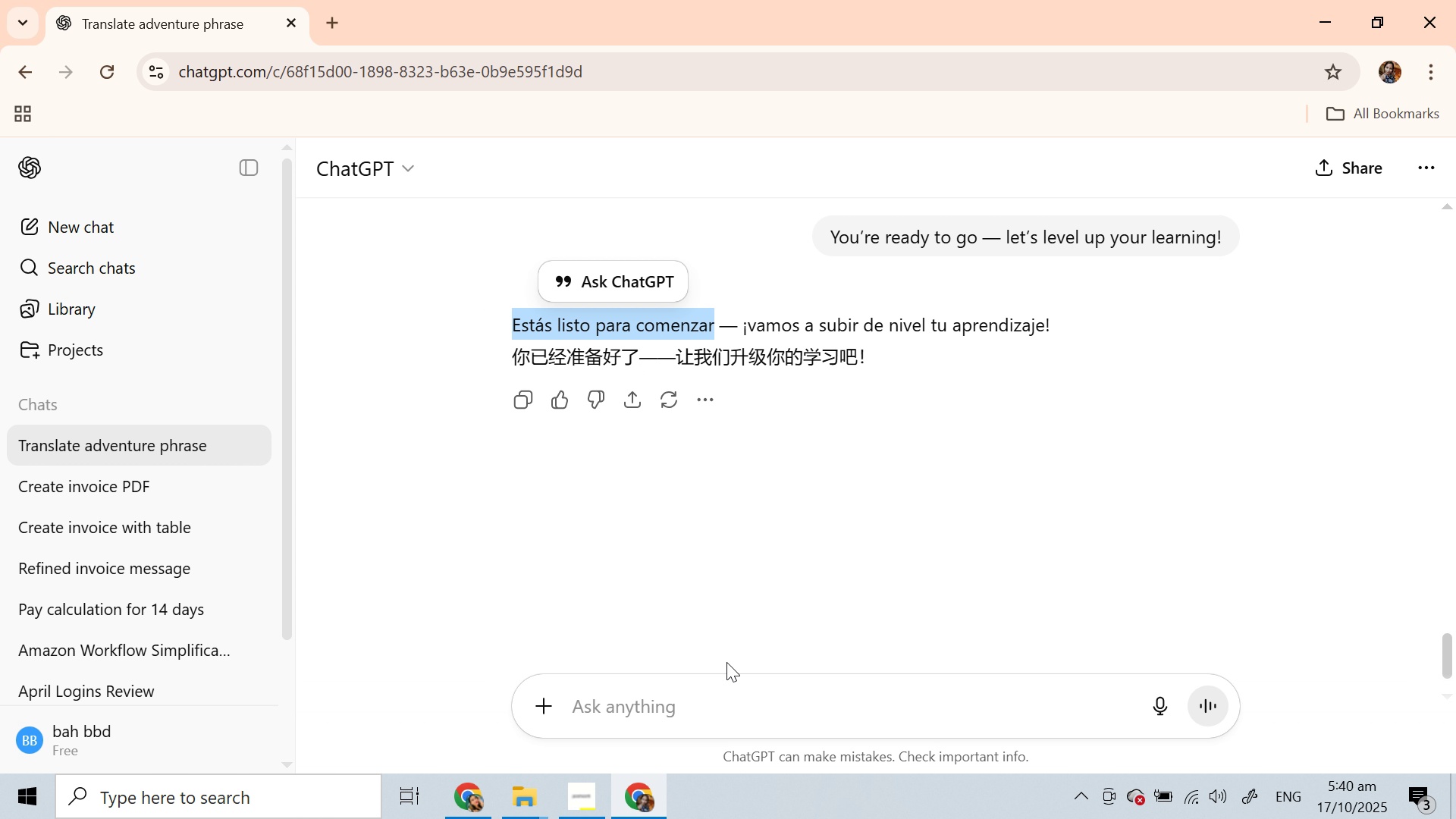 
key(Control+C)
 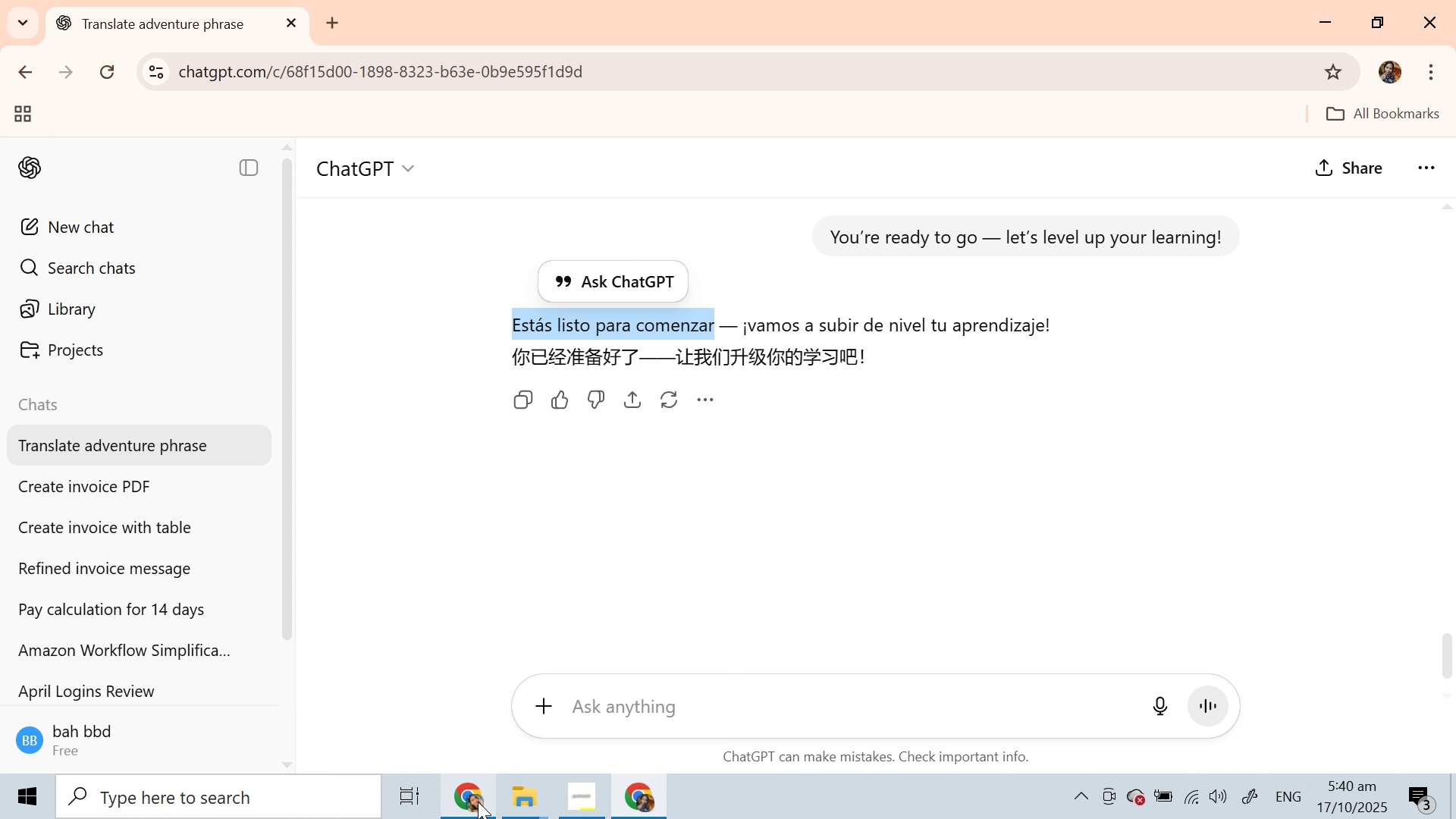 
left_click([486, 792])
 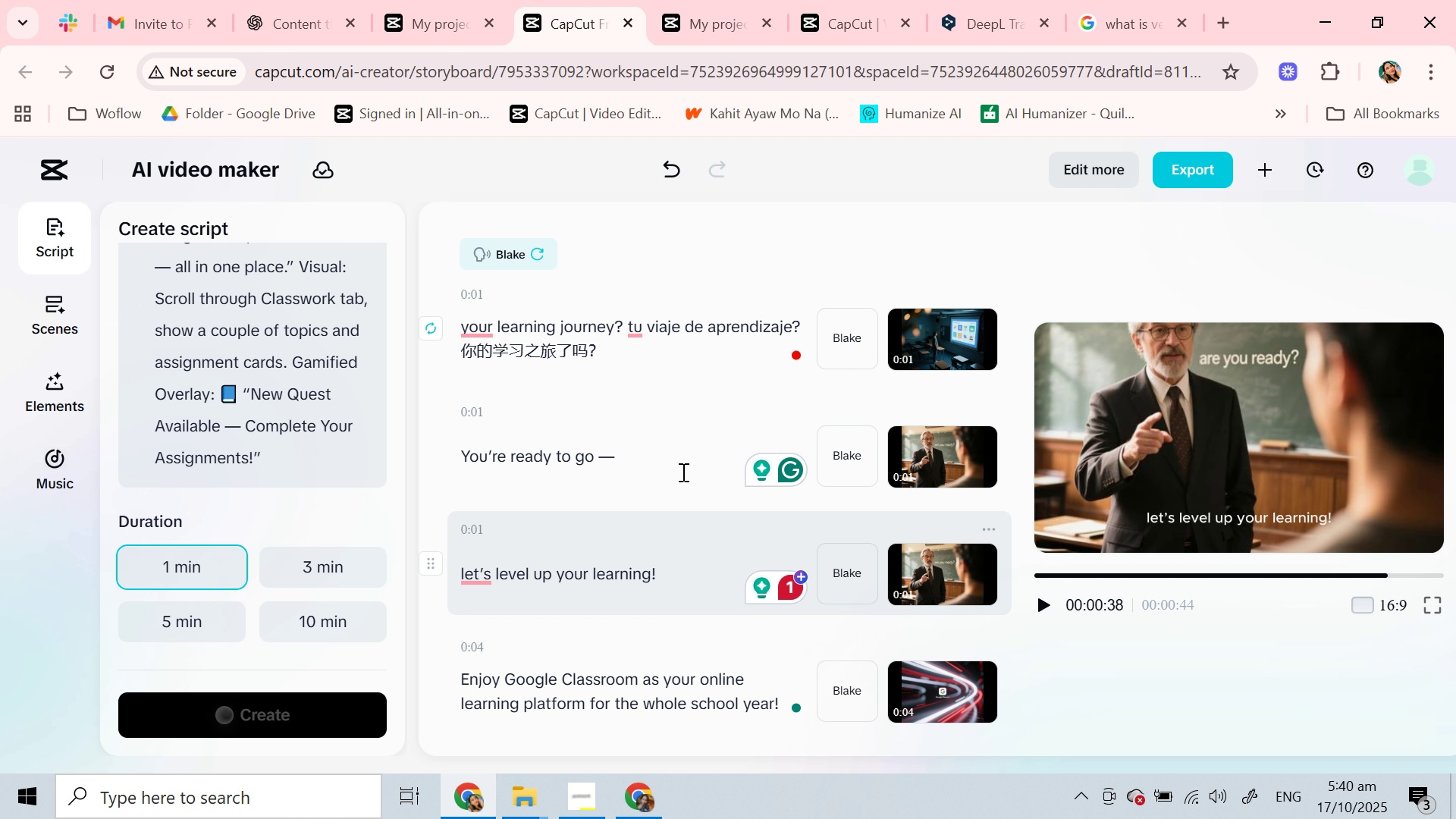 
left_click([670, 452])
 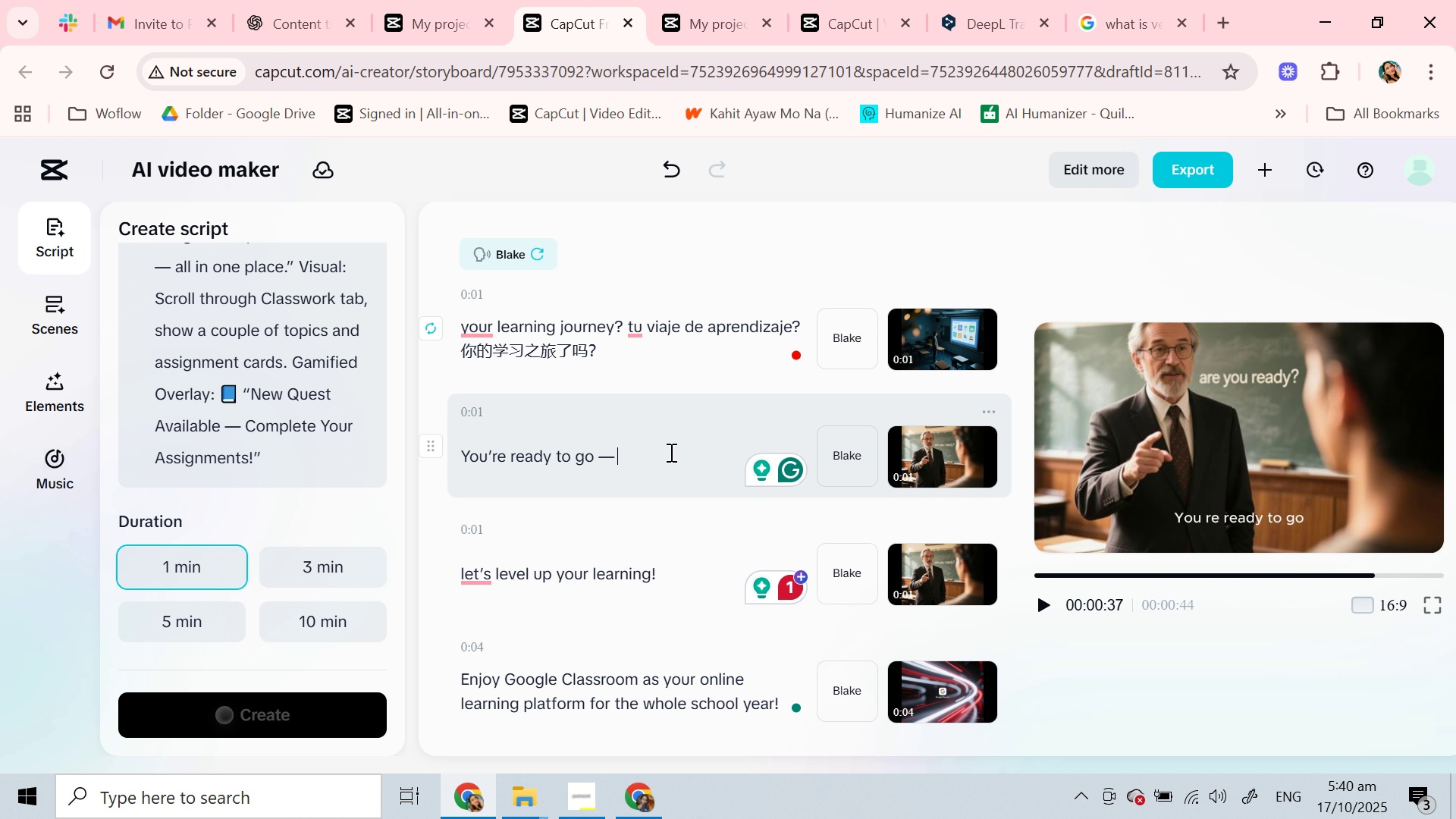 
key(Control+V)
 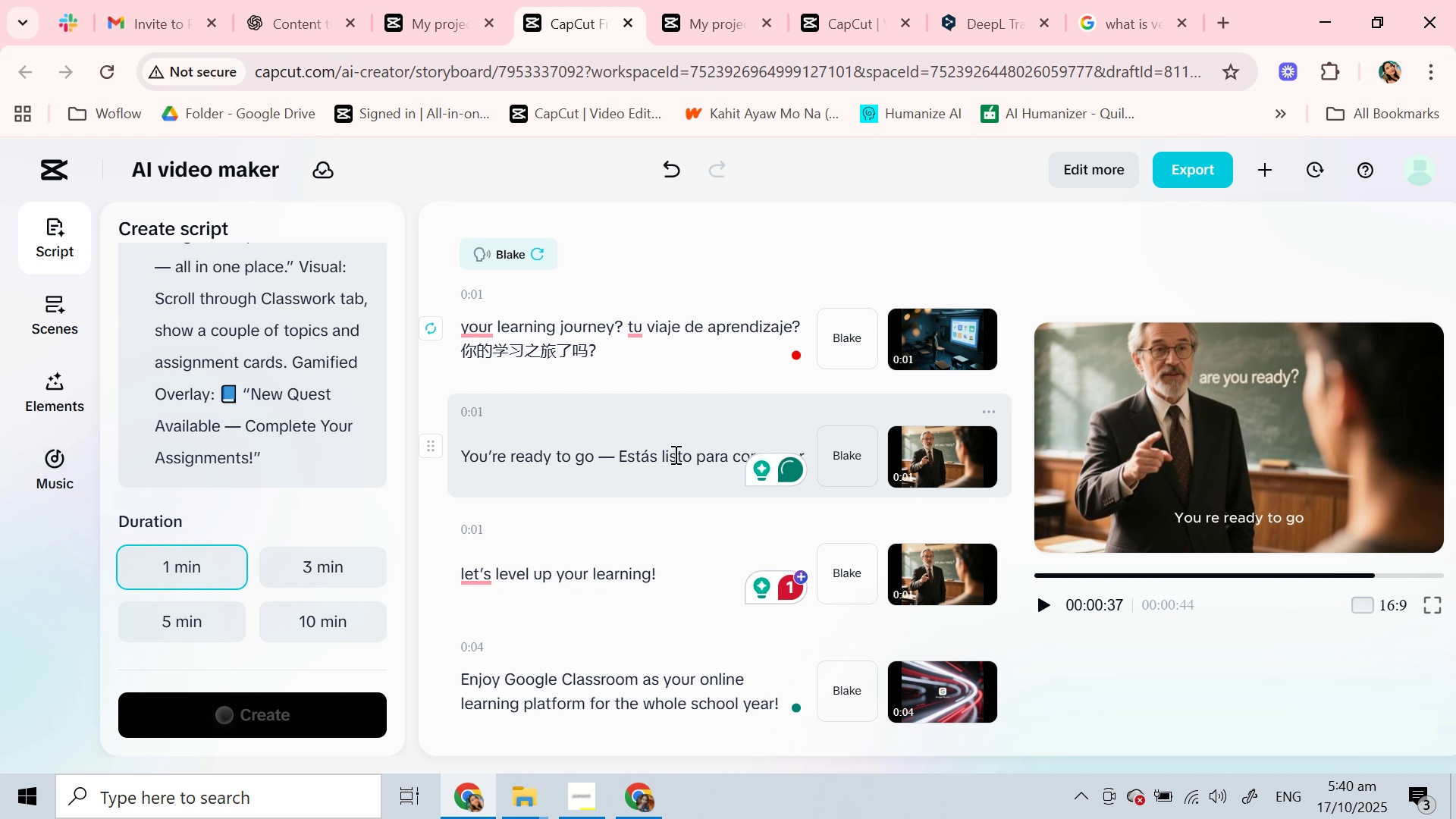 
key(Space)
 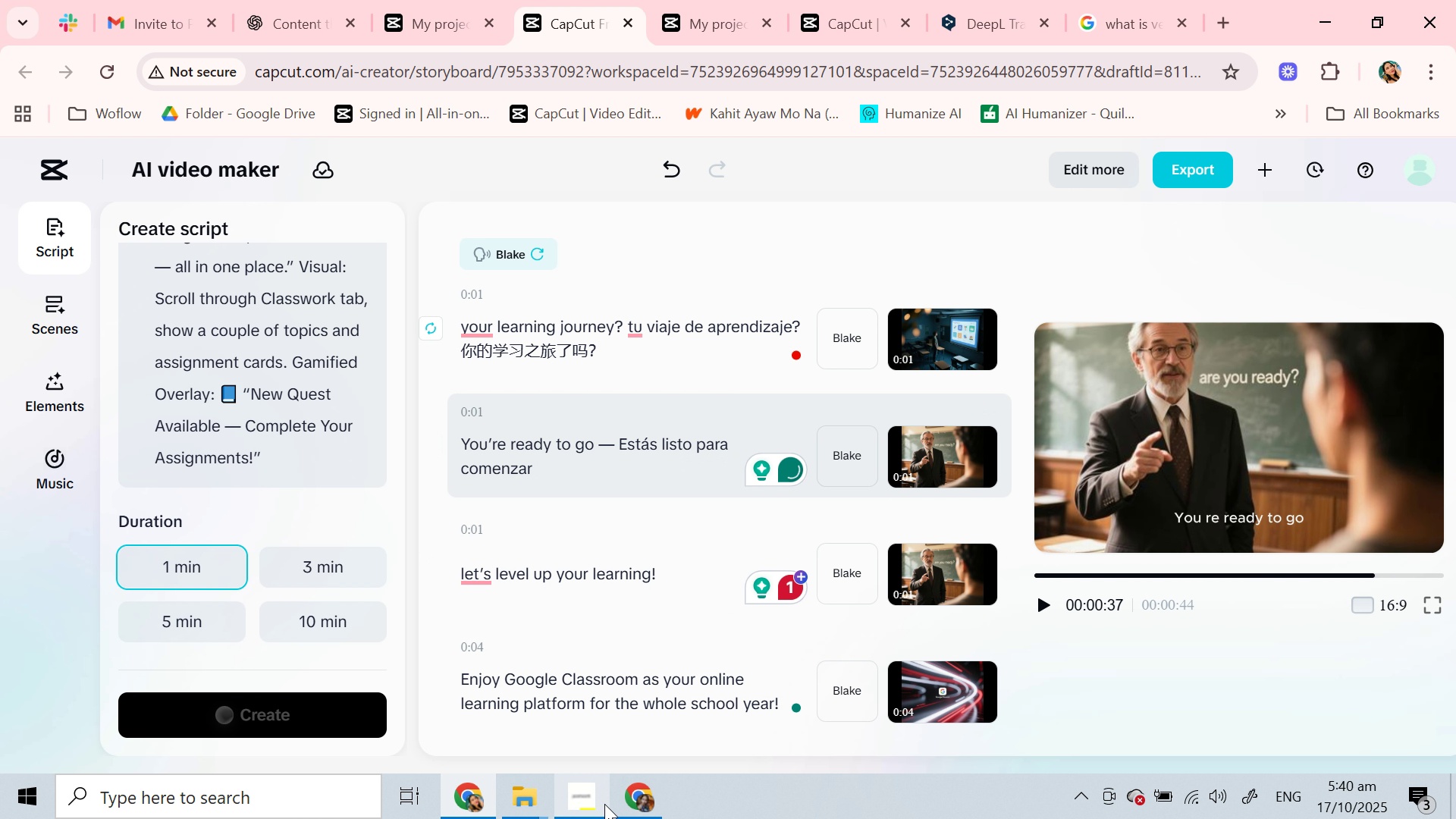 
left_click([639, 804])
 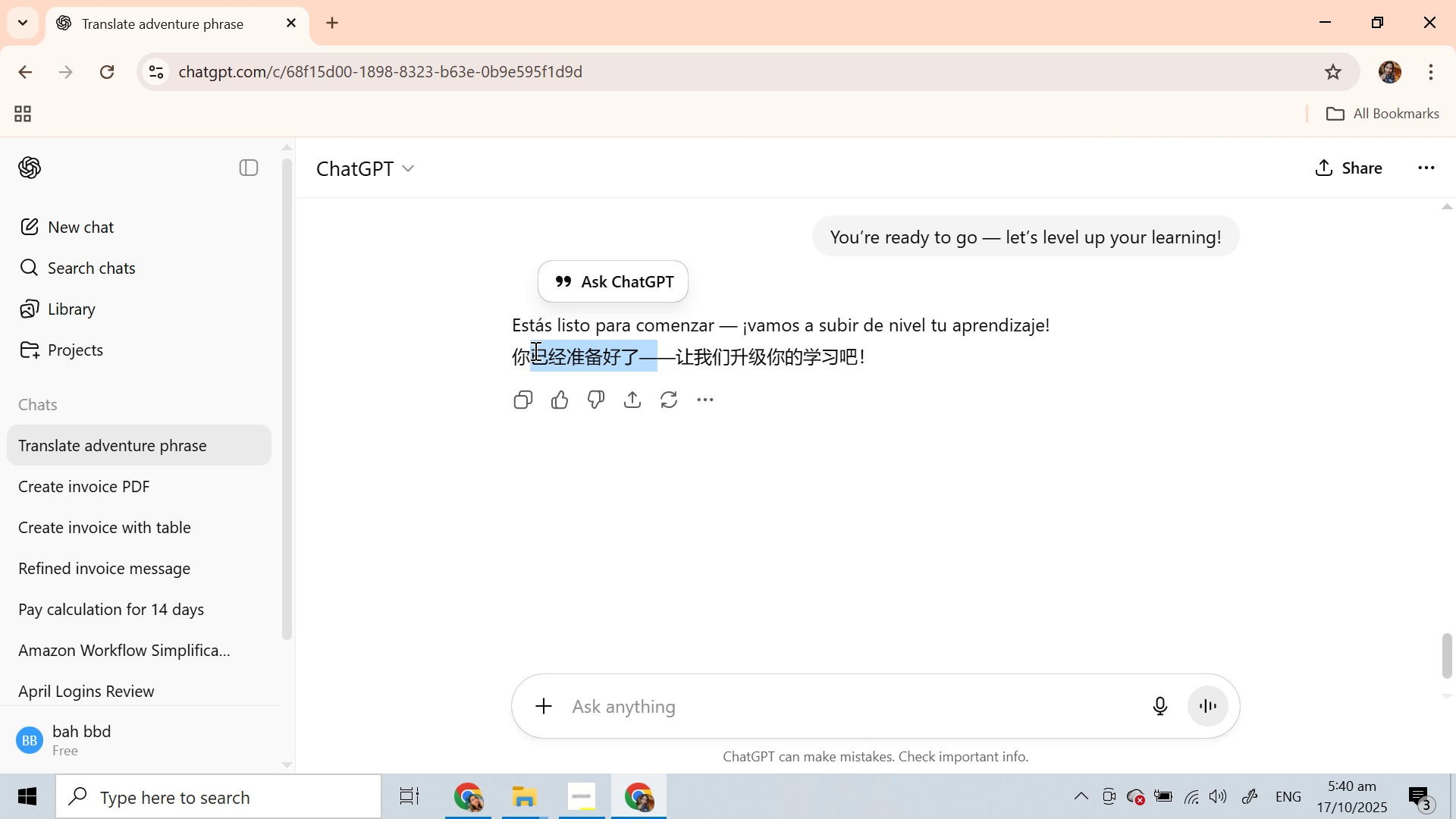 
left_click([522, 353])
 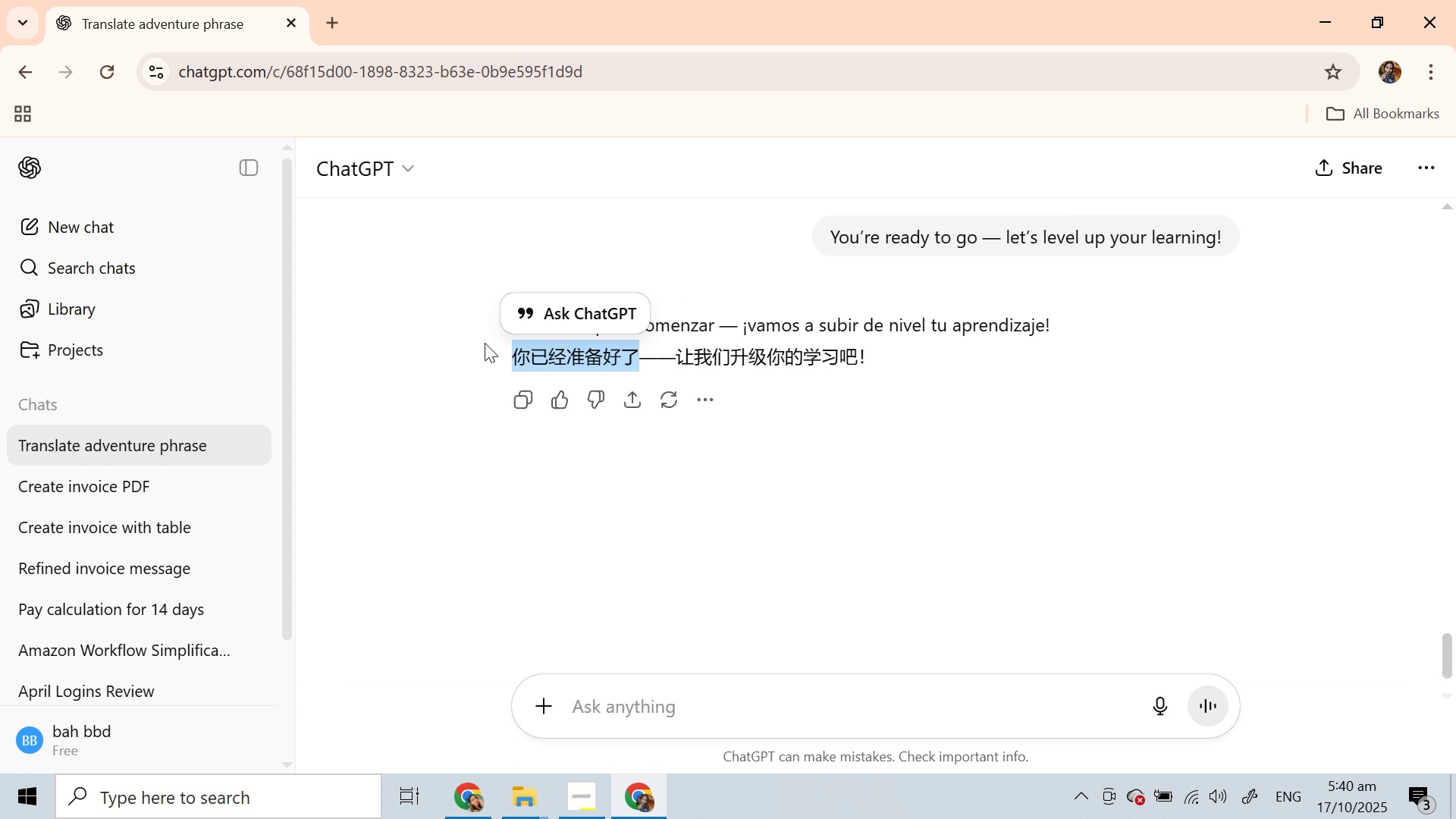 
key(Control+C)
 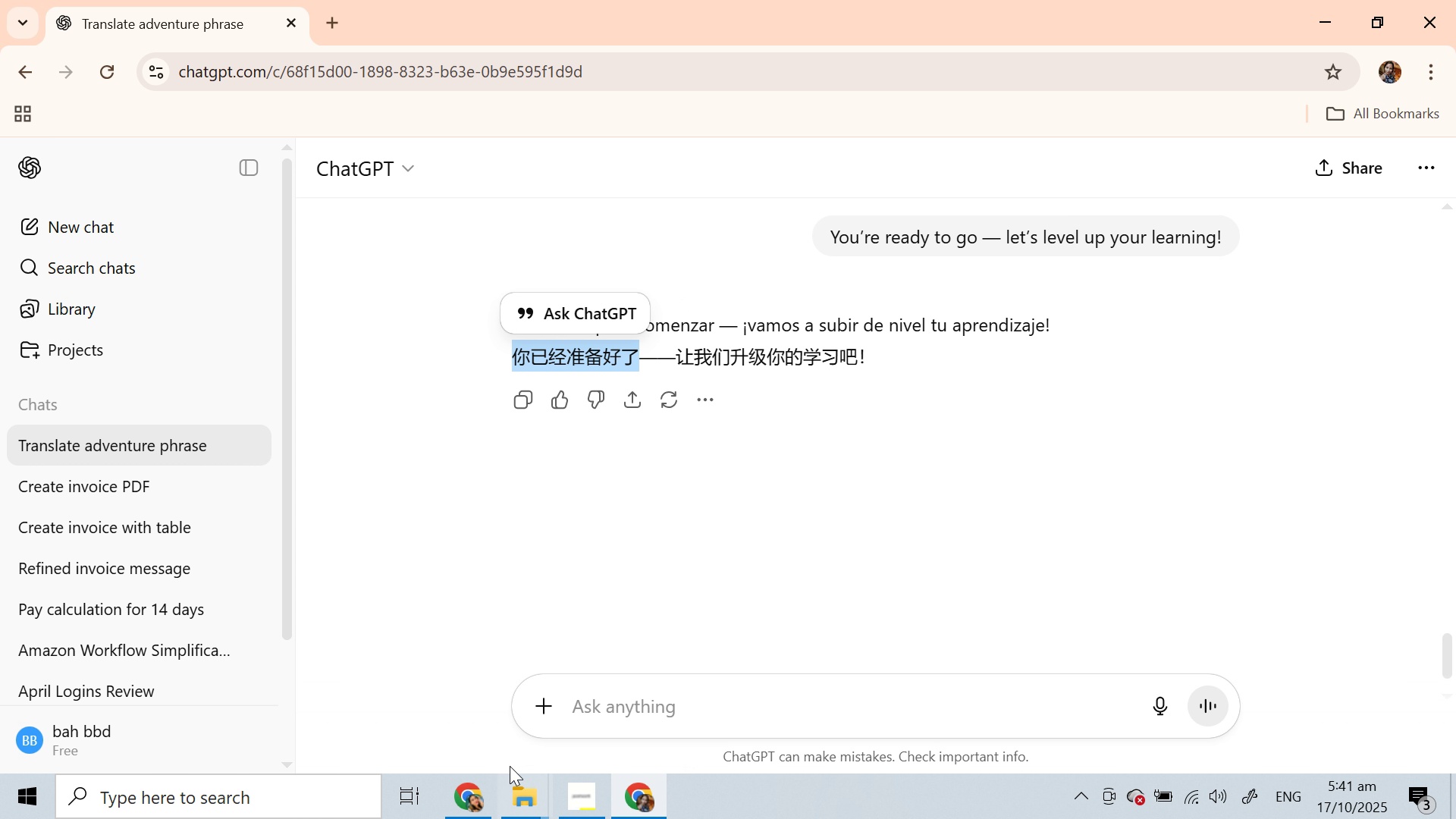 
left_click([481, 795])
 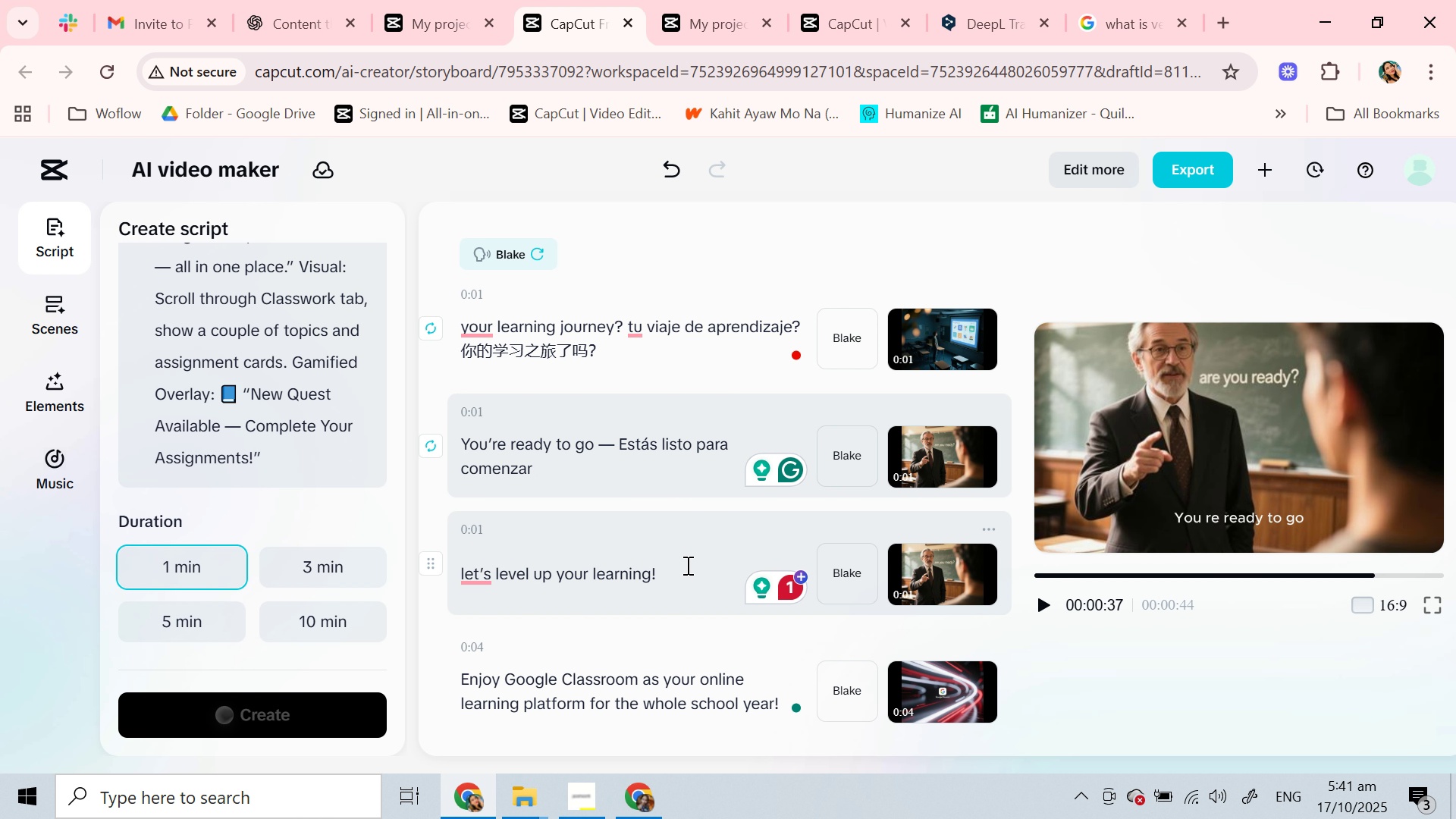 
key(Control+V)
 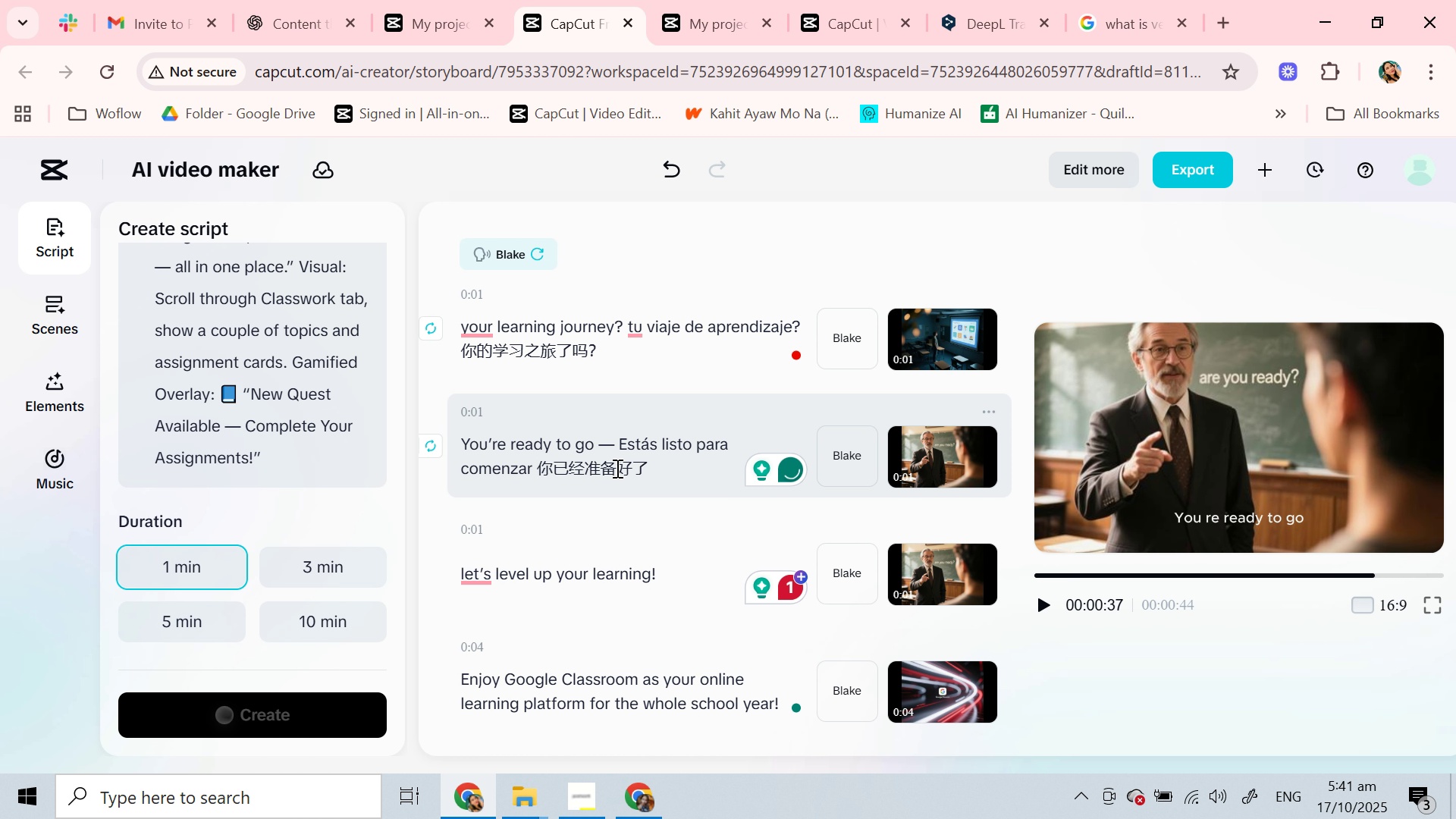 
wait(5.14)
 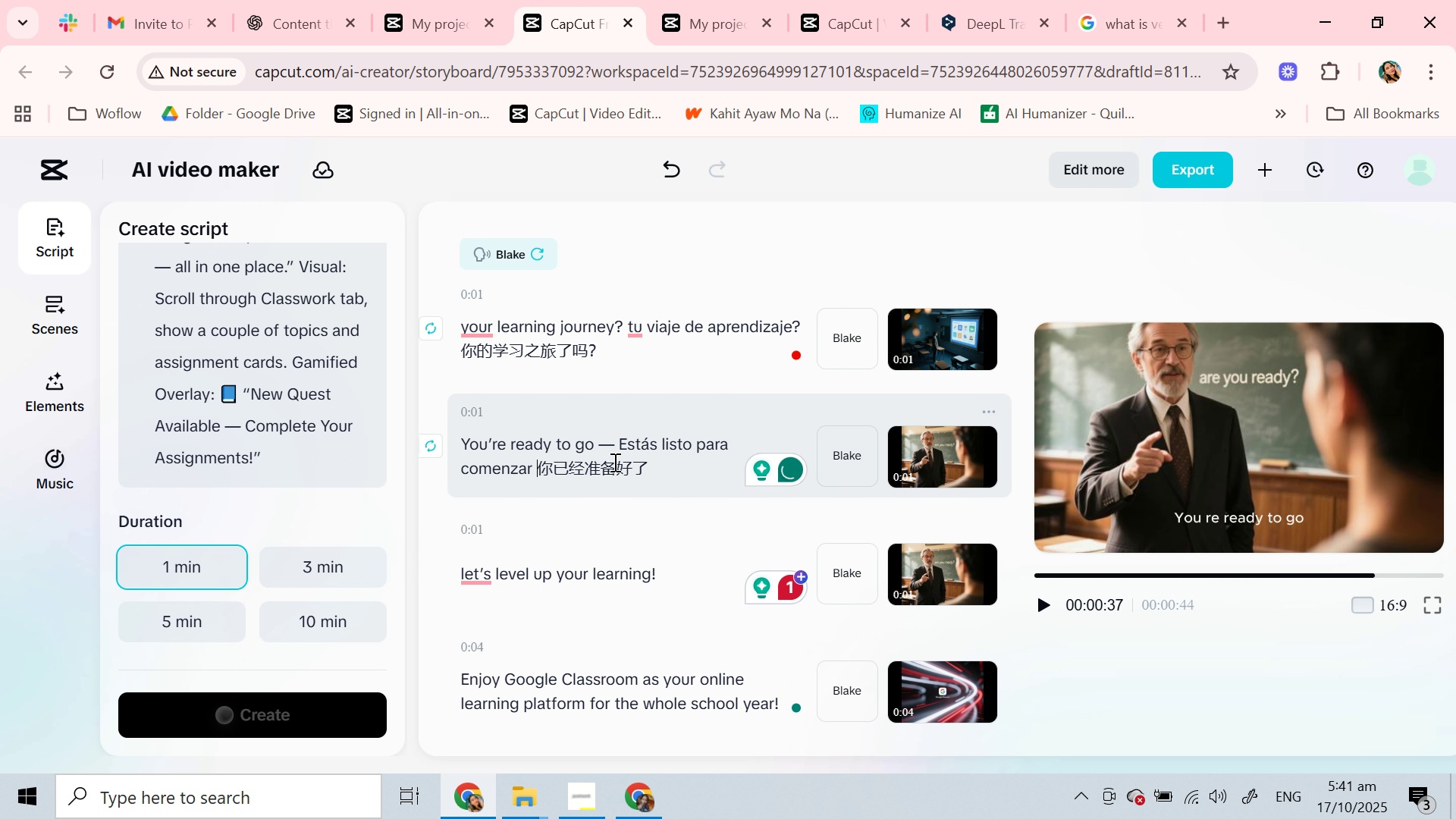 
hold_key(key=Minus, duration=0.44)
 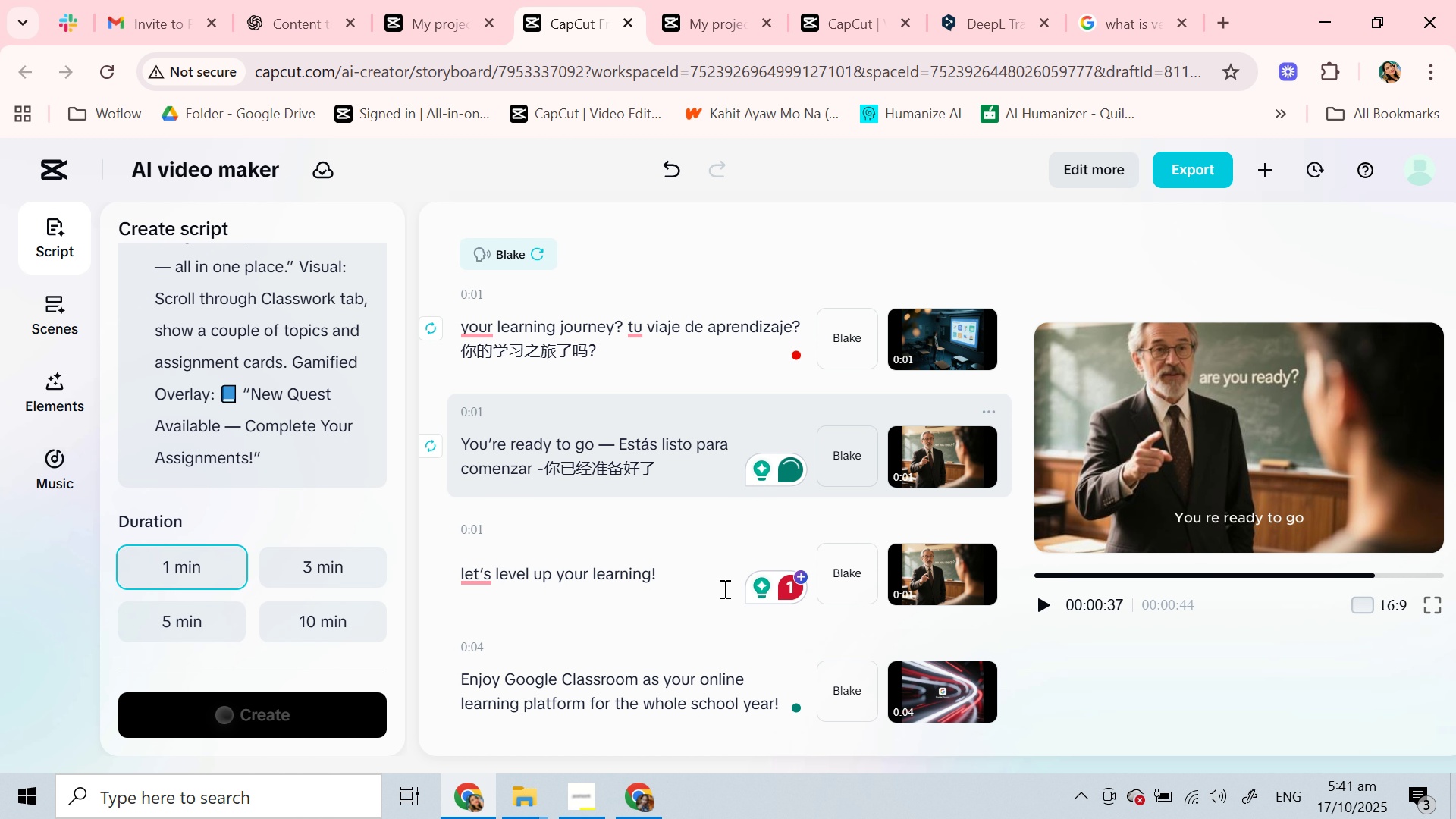 
left_click([691, 562])
 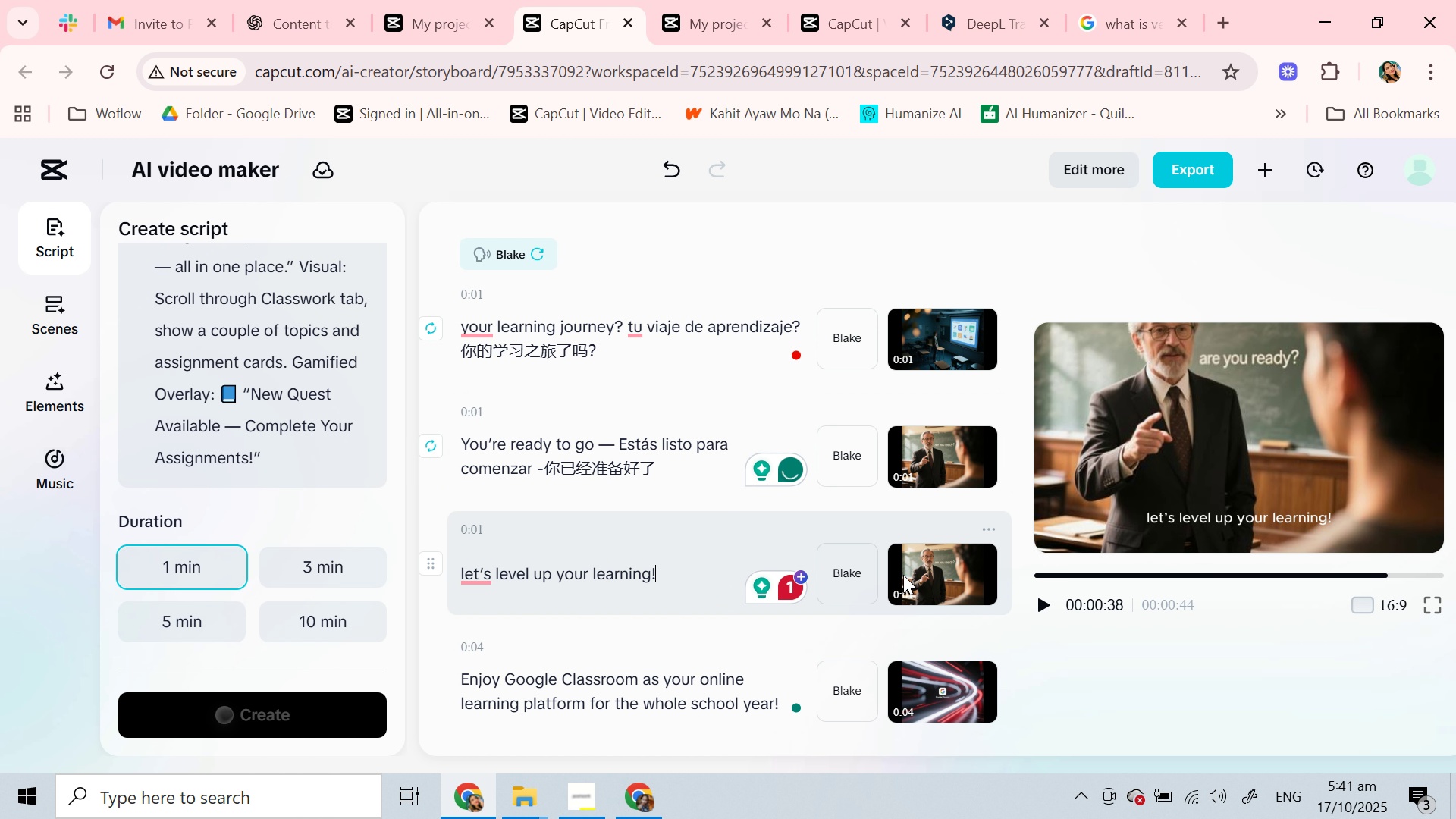 
left_click([912, 580])
 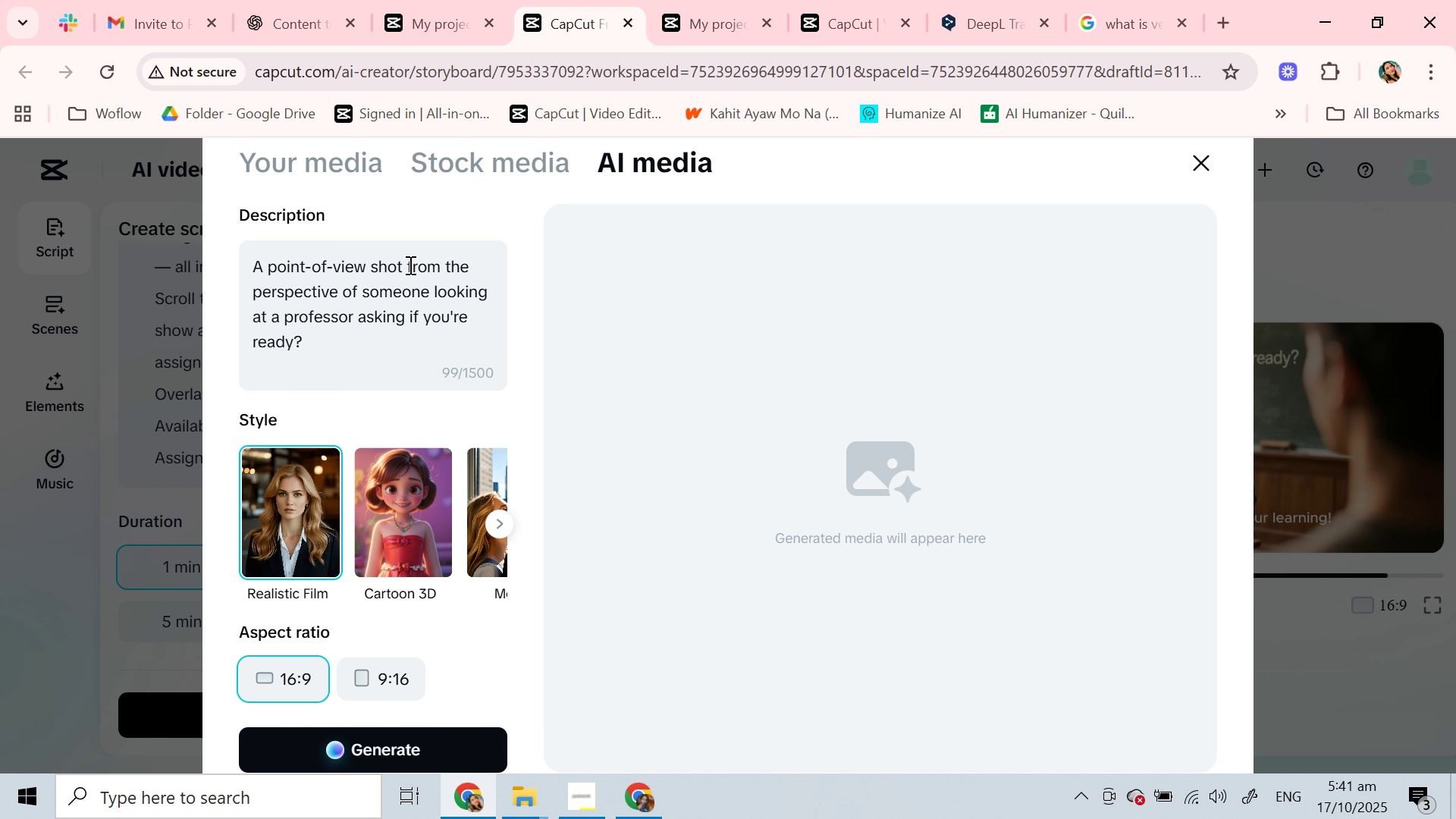 
wait(8.49)
 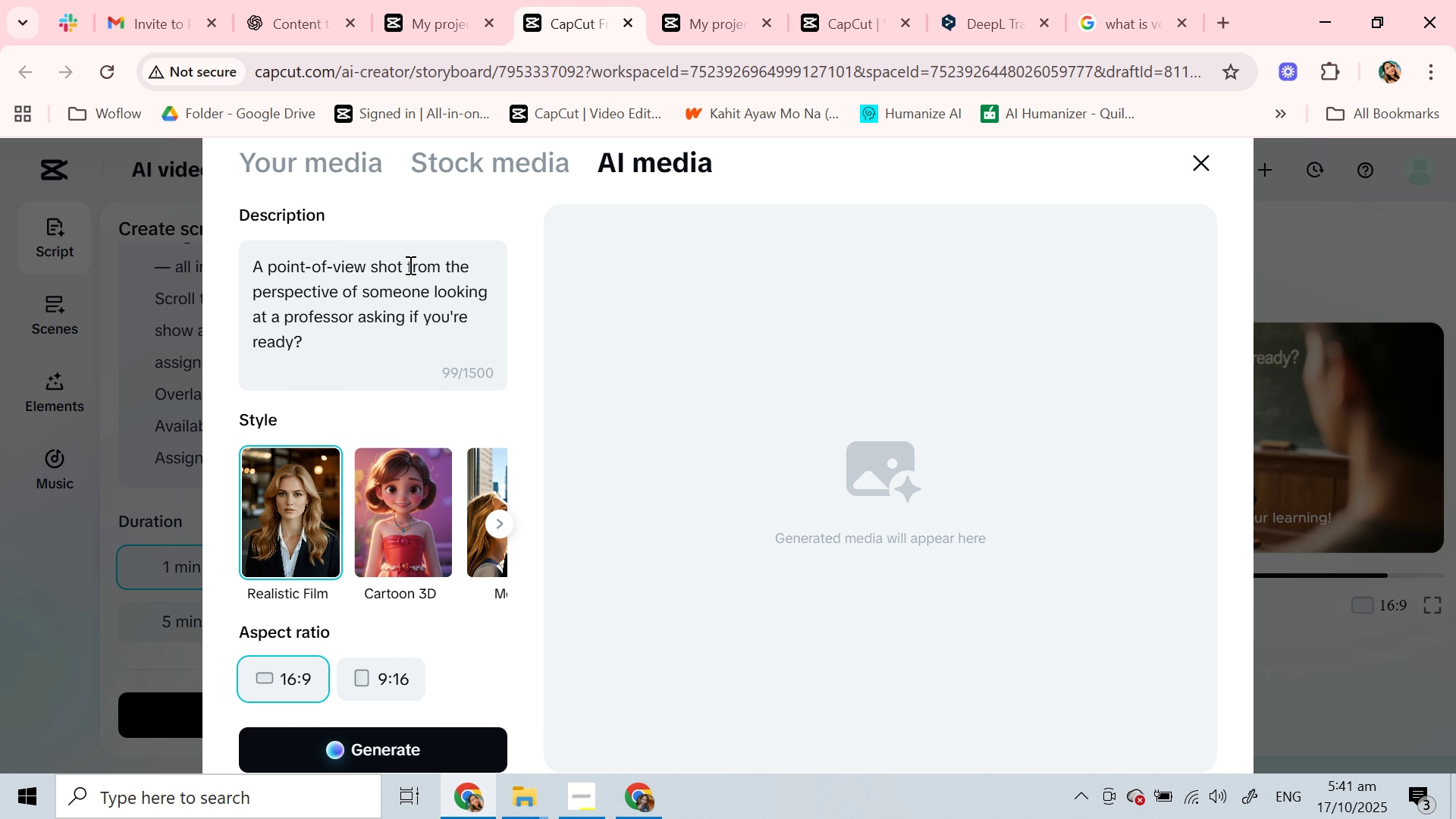 
key(Backspace)
 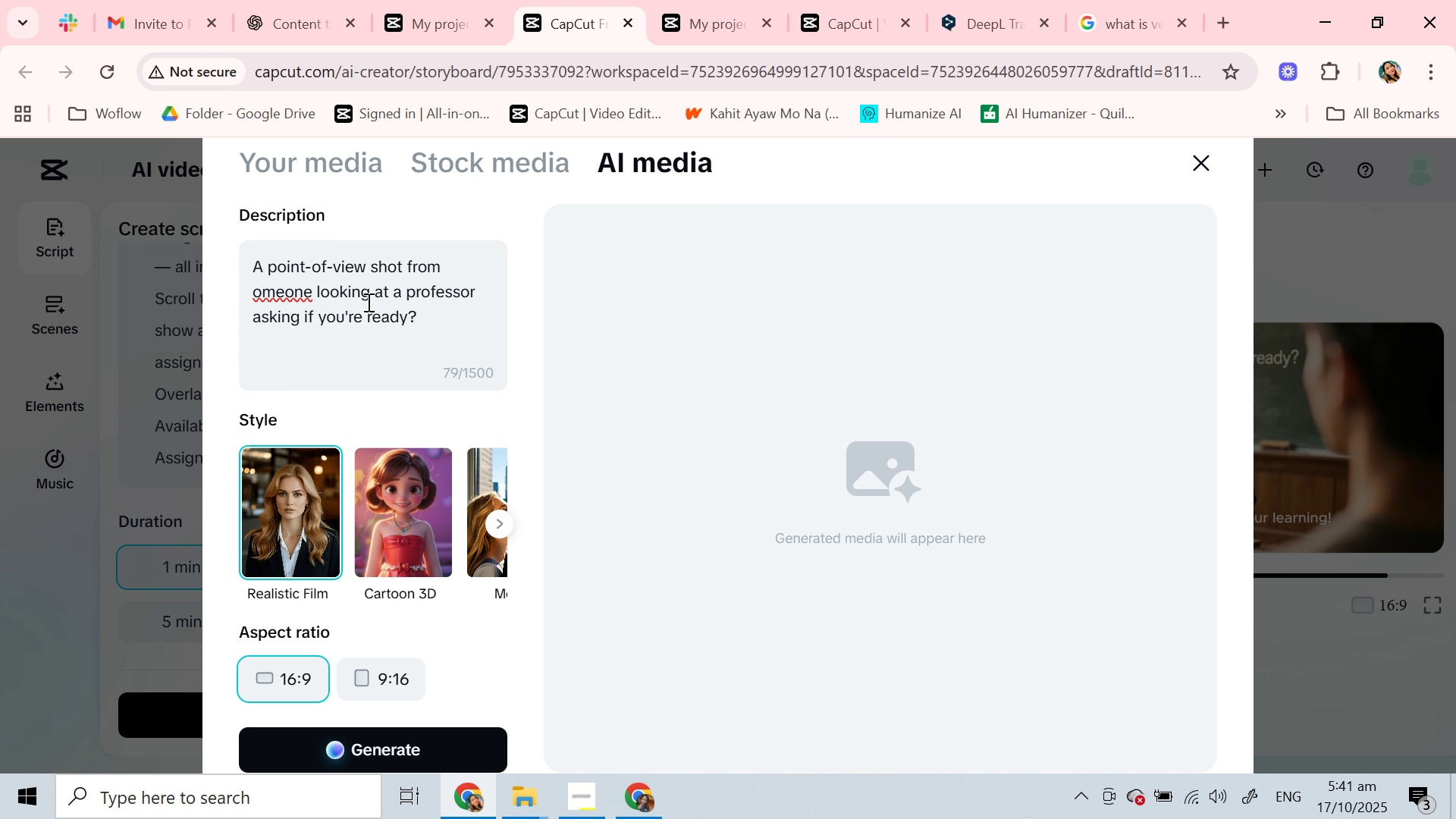 
key(S)
 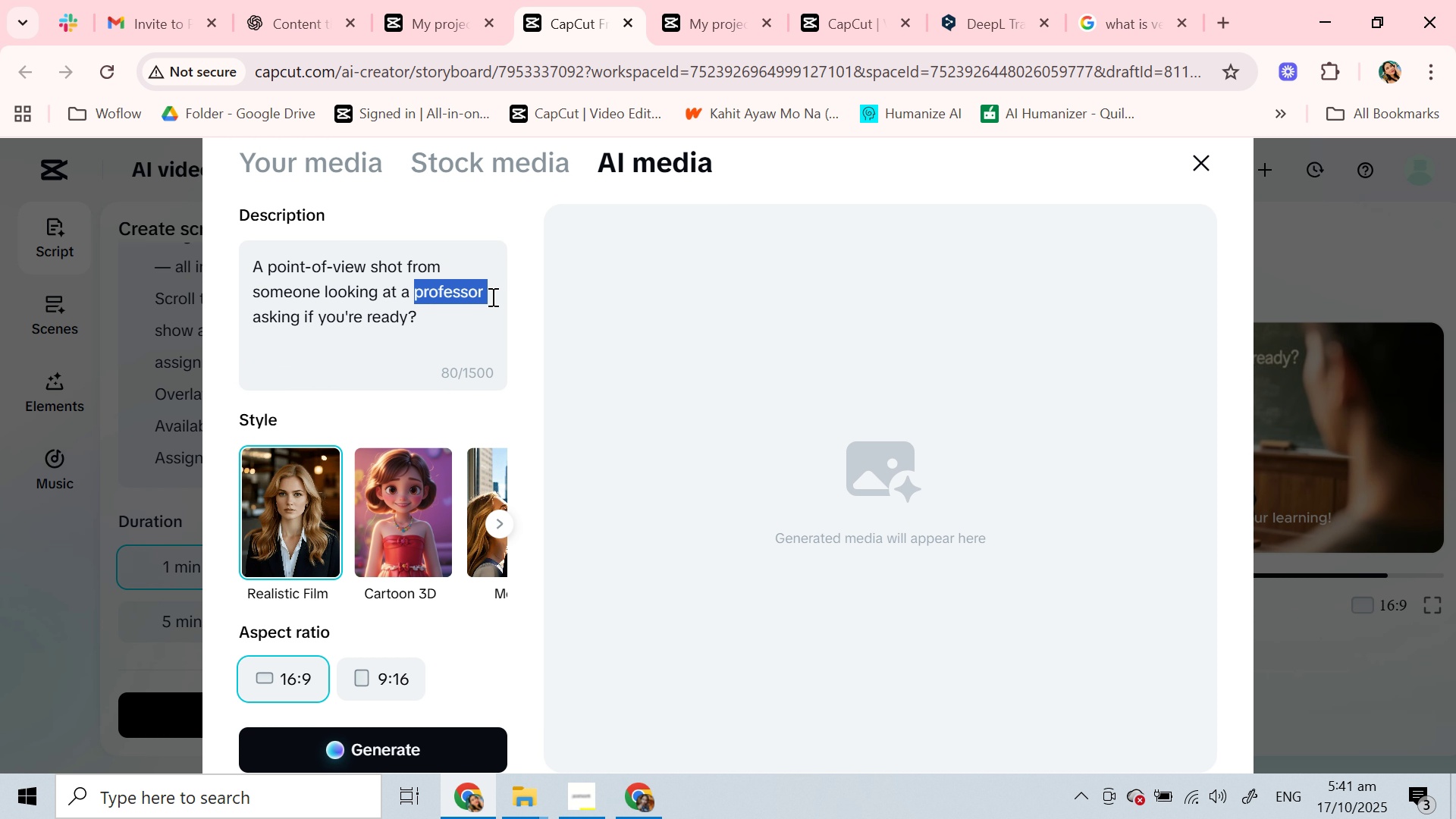 
type(screen )
 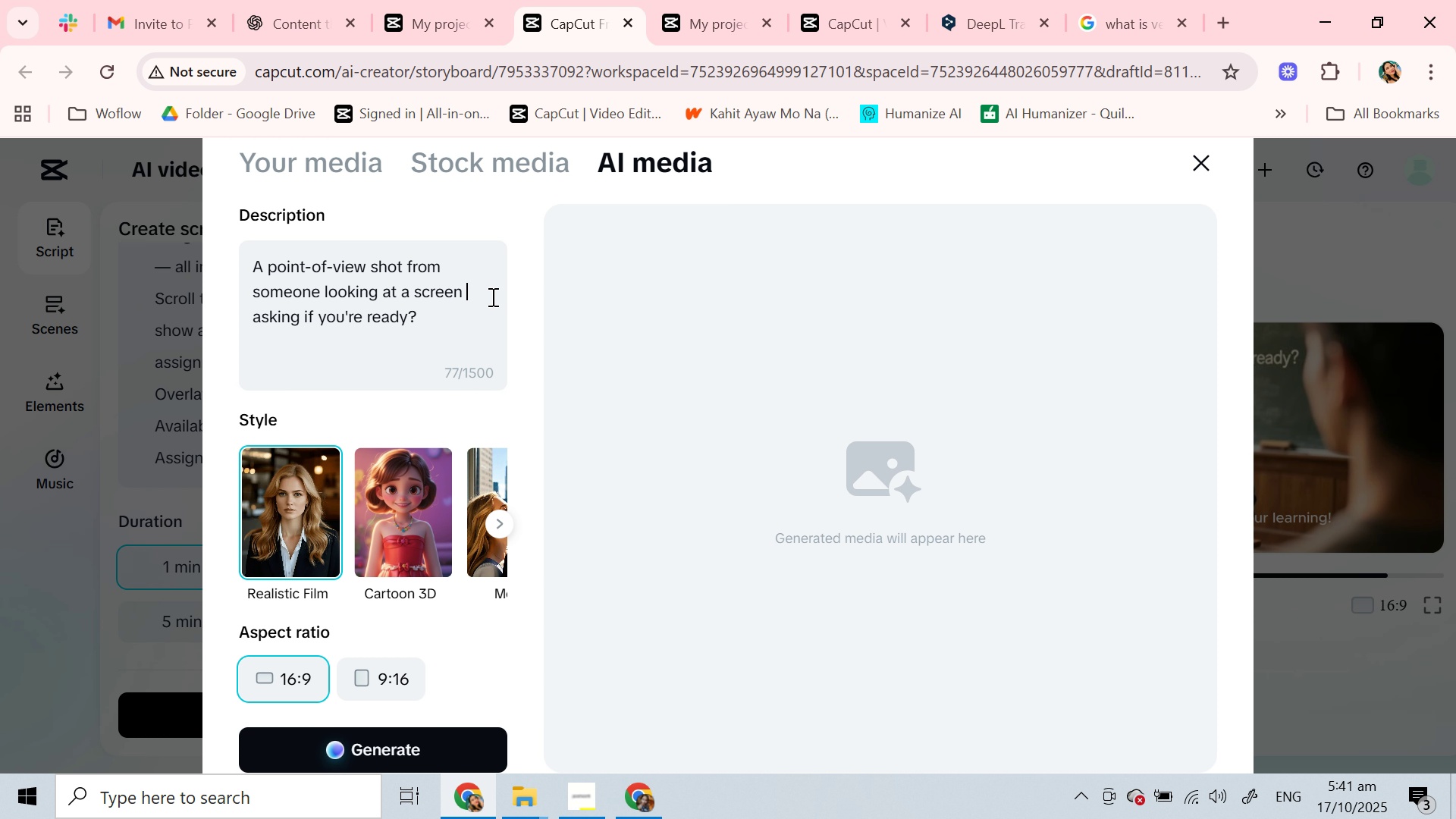 
type(or proh)
key(Backspace)
type(jectore )
key(Backspace)
key(Backspace)
type( with task and orojects and gool)
key(Backspace)
type(gle class tools in the screen shows for help )
key(Backspace)
 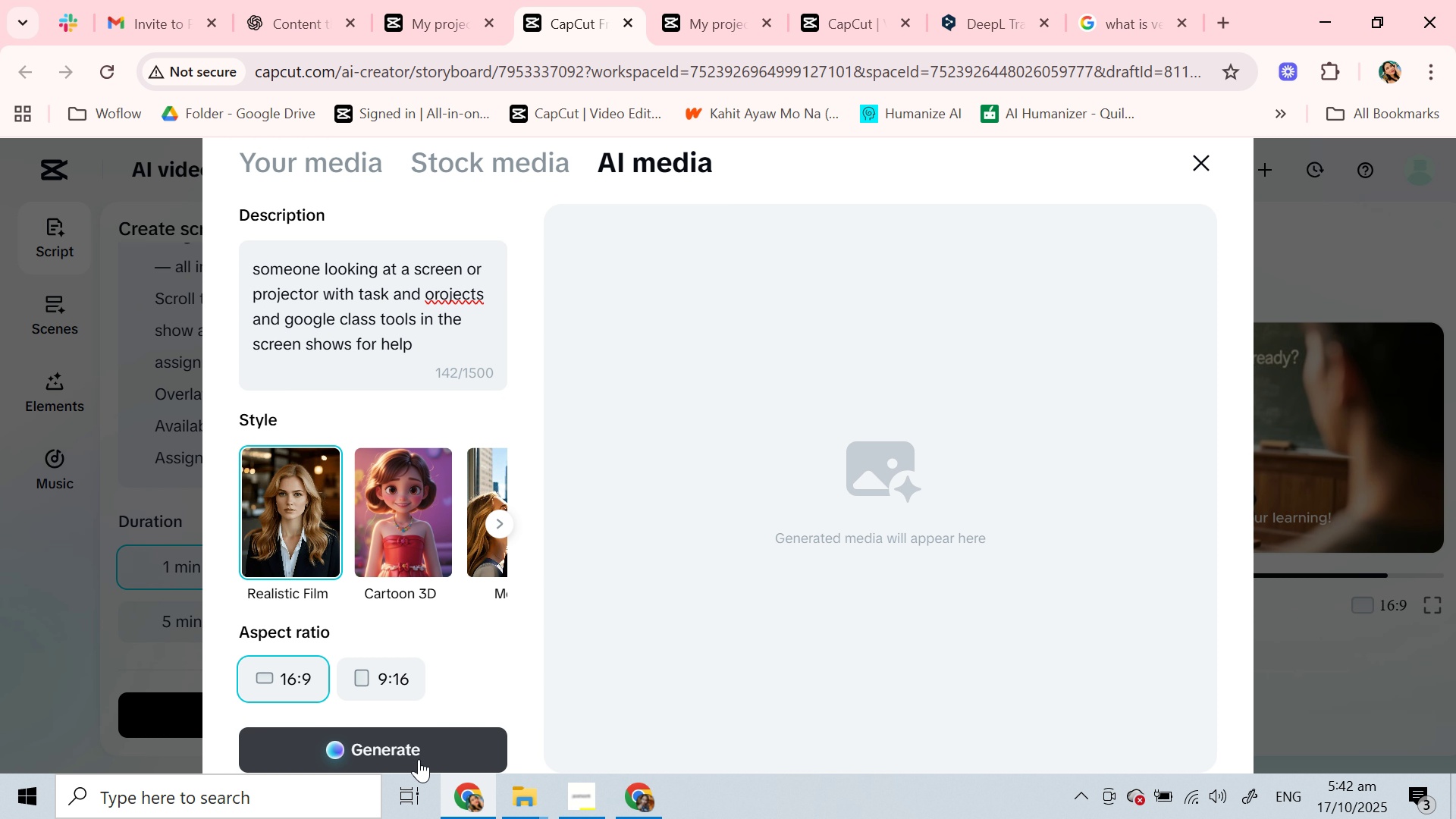 
left_click([419, 755])
 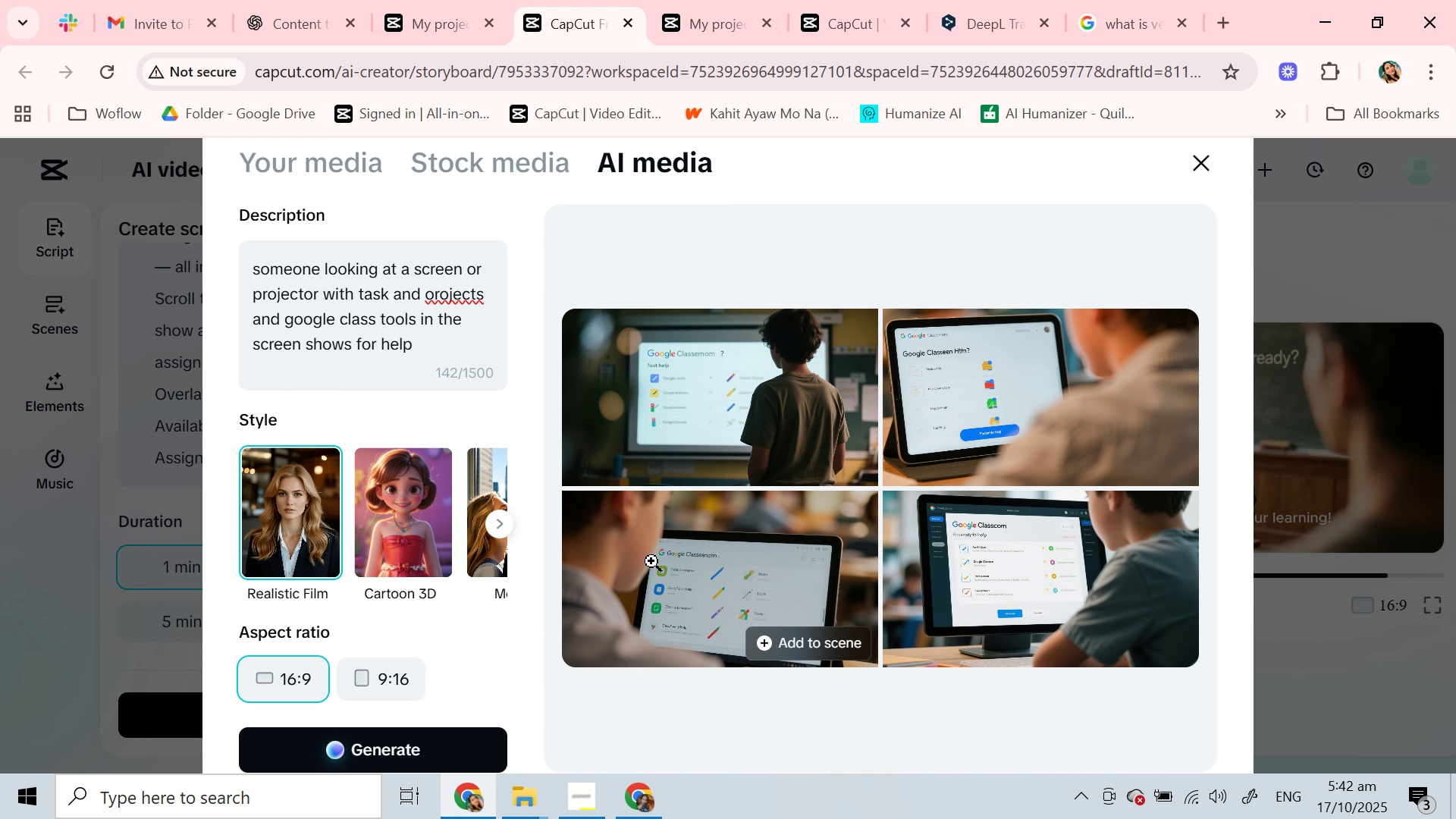 
wait(22.7)
 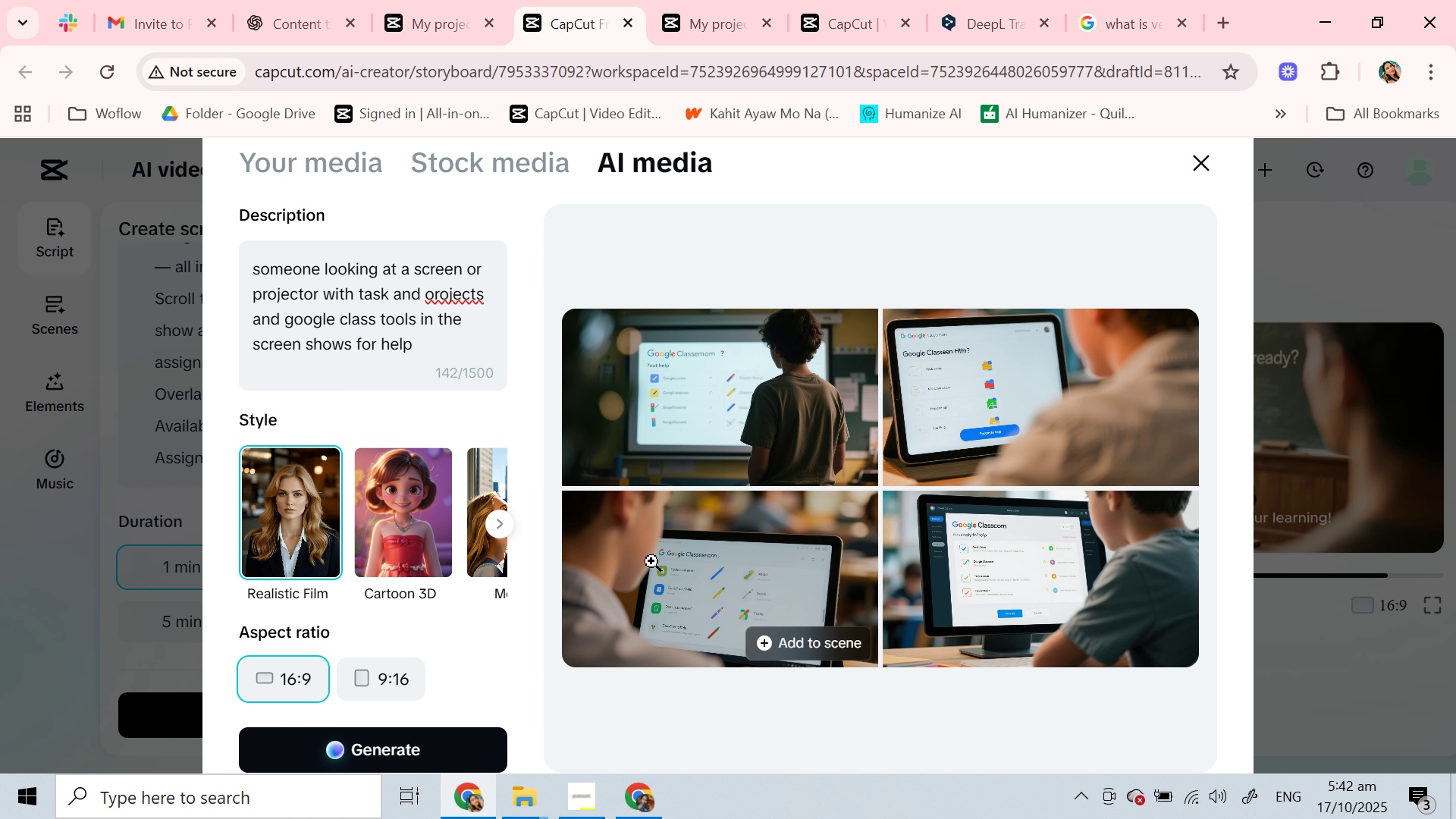 
left_click([758, 592])
 